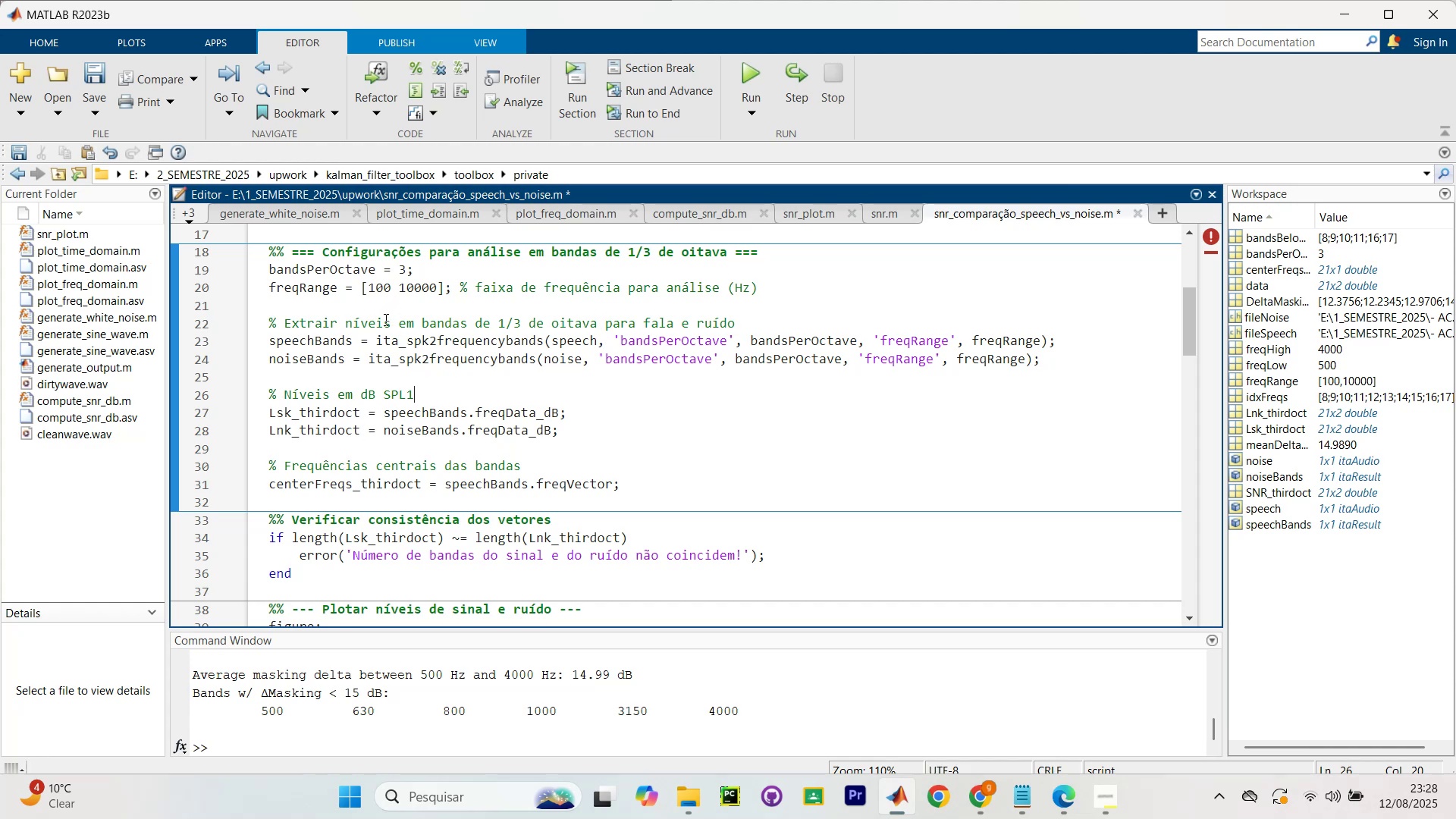 
wait(12.61)
 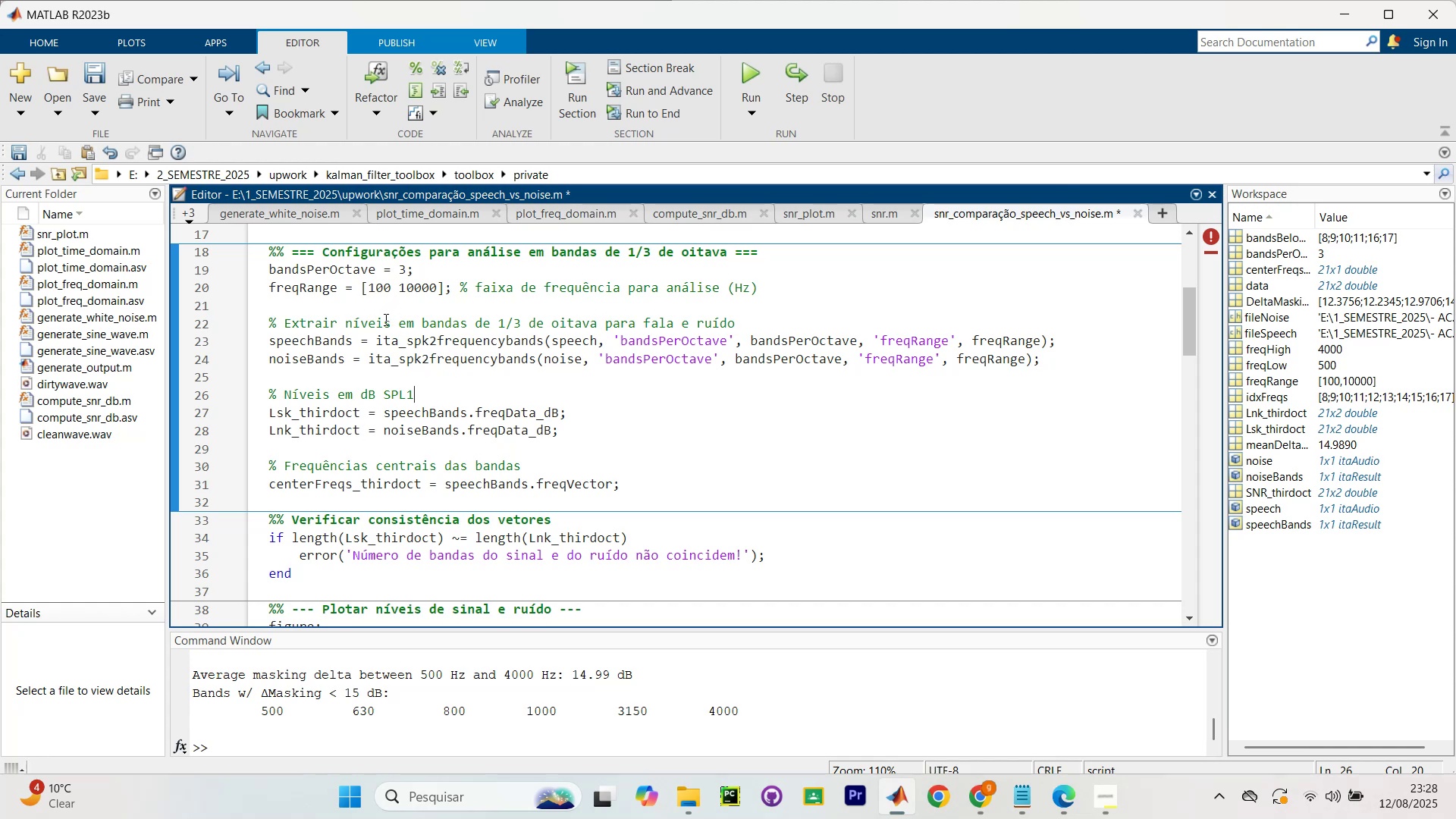 
scroll: coordinate [385, 325], scroll_direction: up, amount: 1.0
 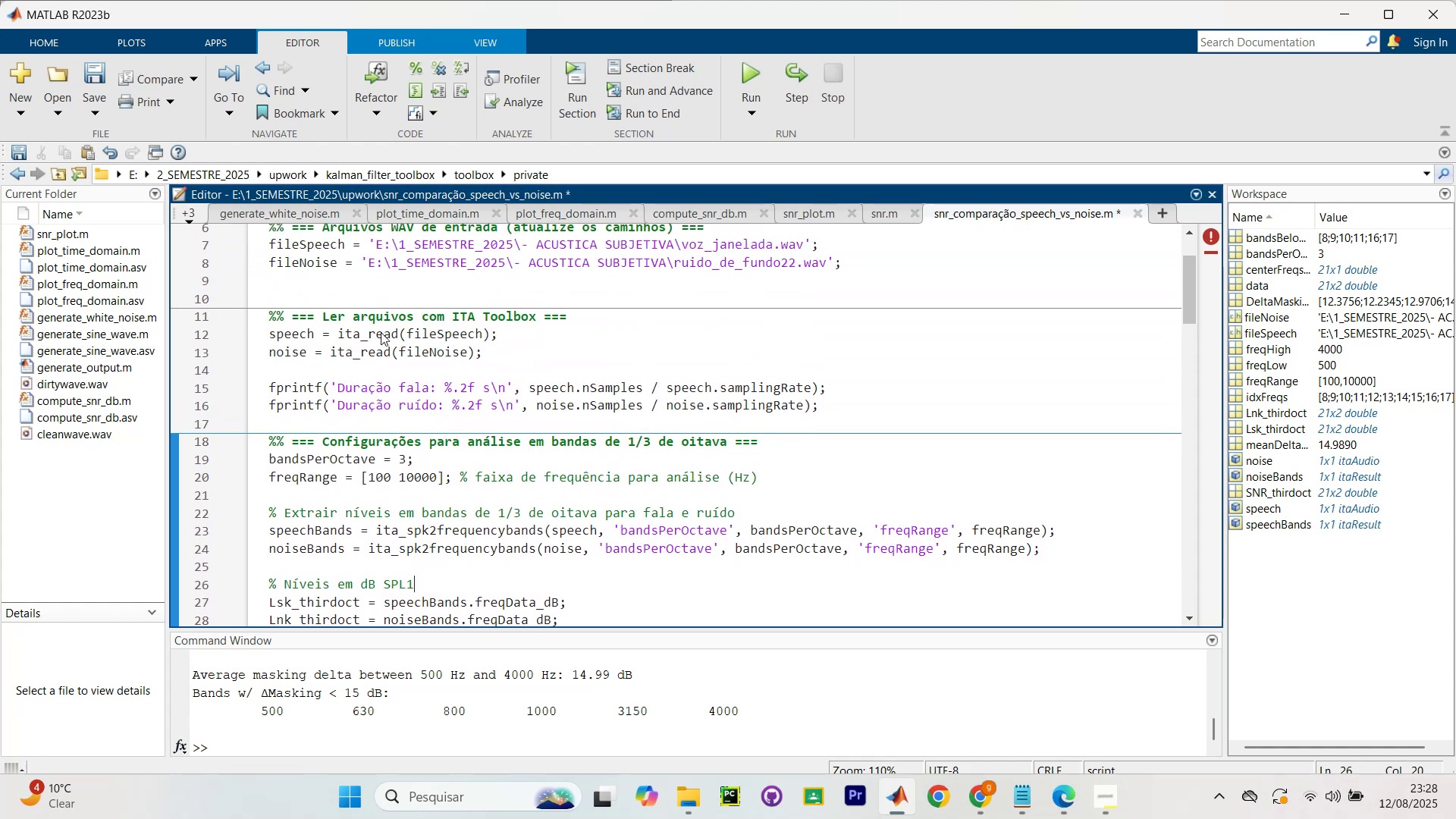 
wait(12.57)
 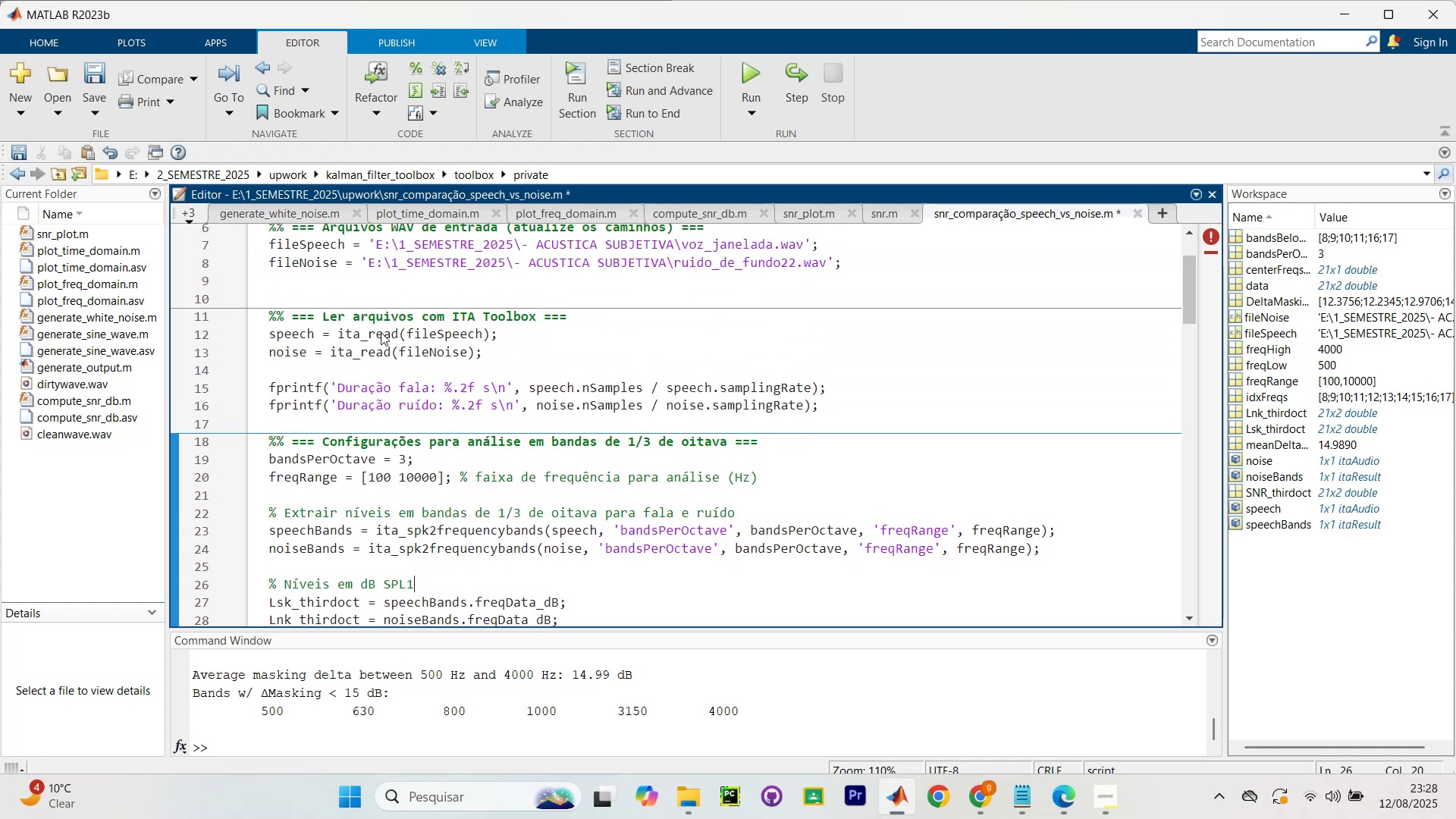 
left_click([914, 711])
 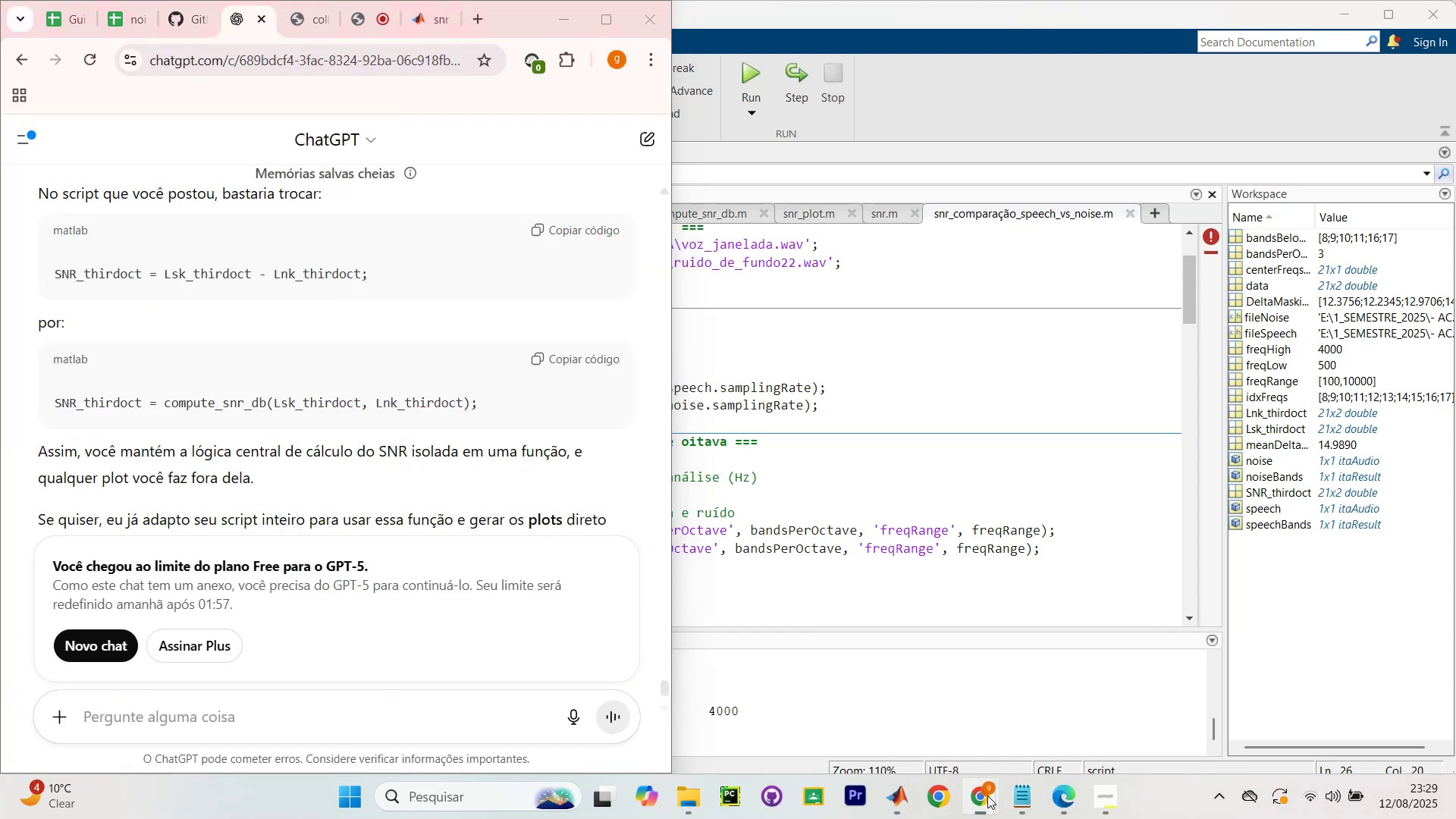 
left_click([956, 687])
 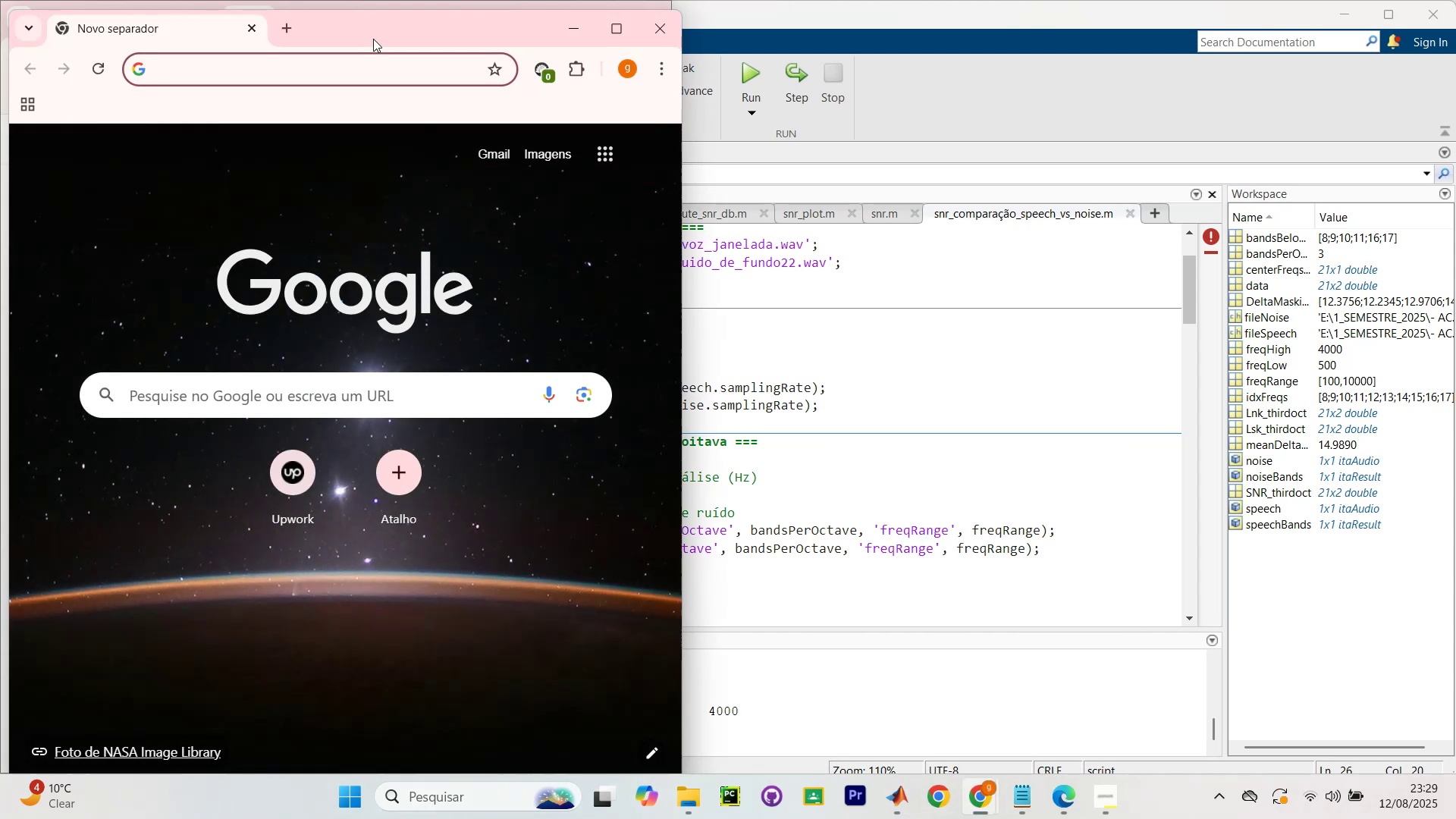 
left_click([657, 21])
 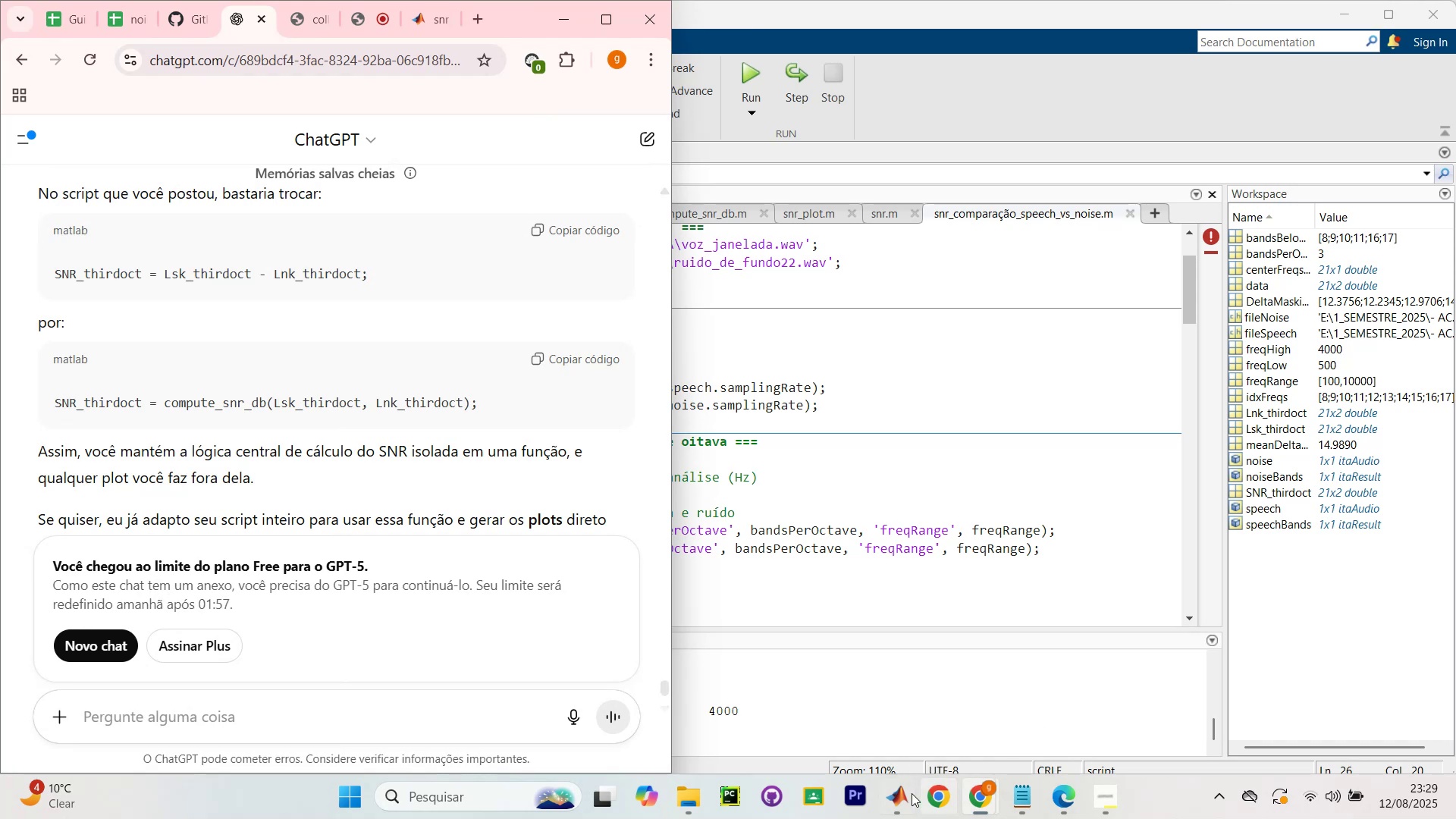 
left_click([934, 802])
 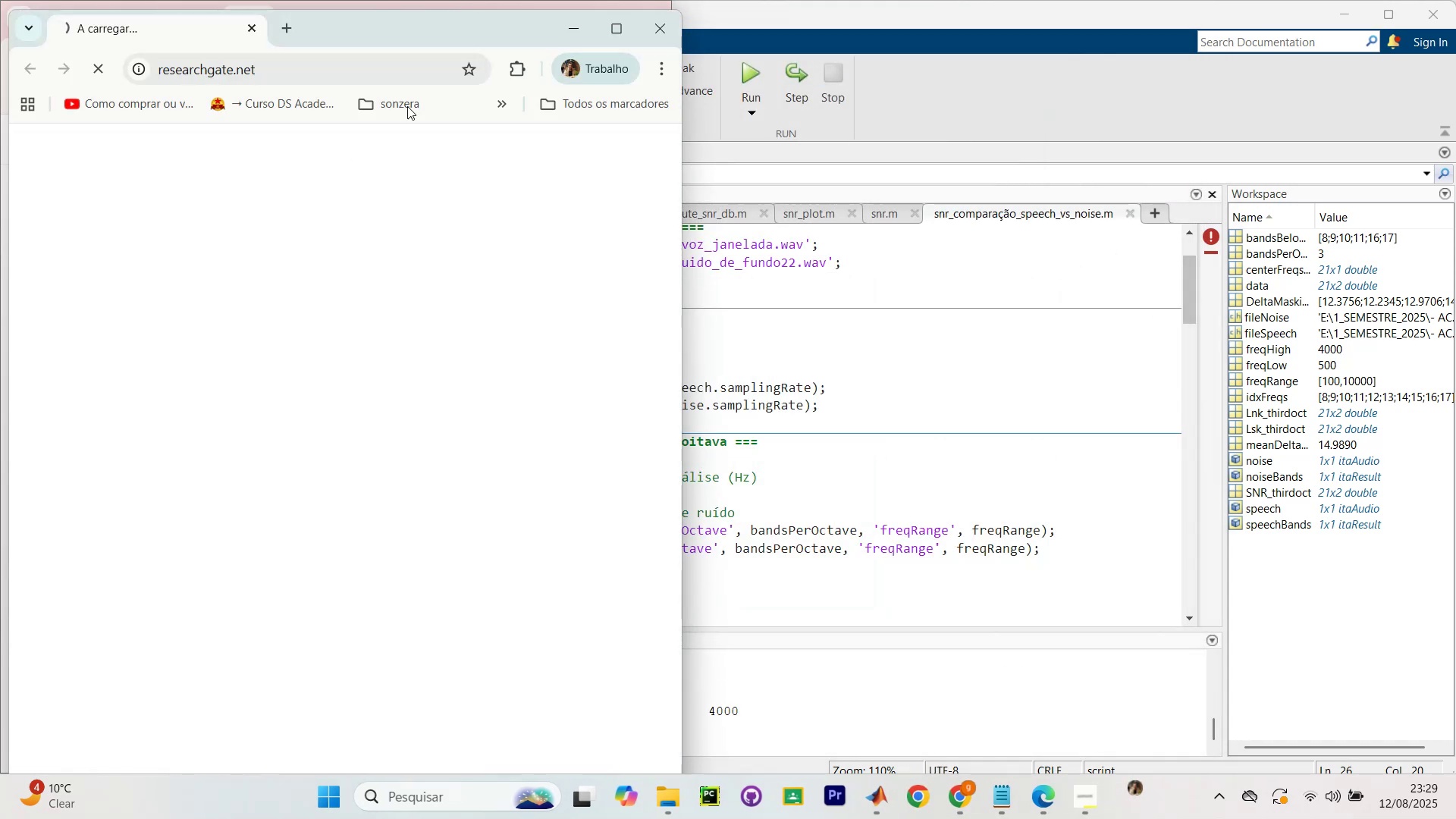 
left_click([371, 60])
 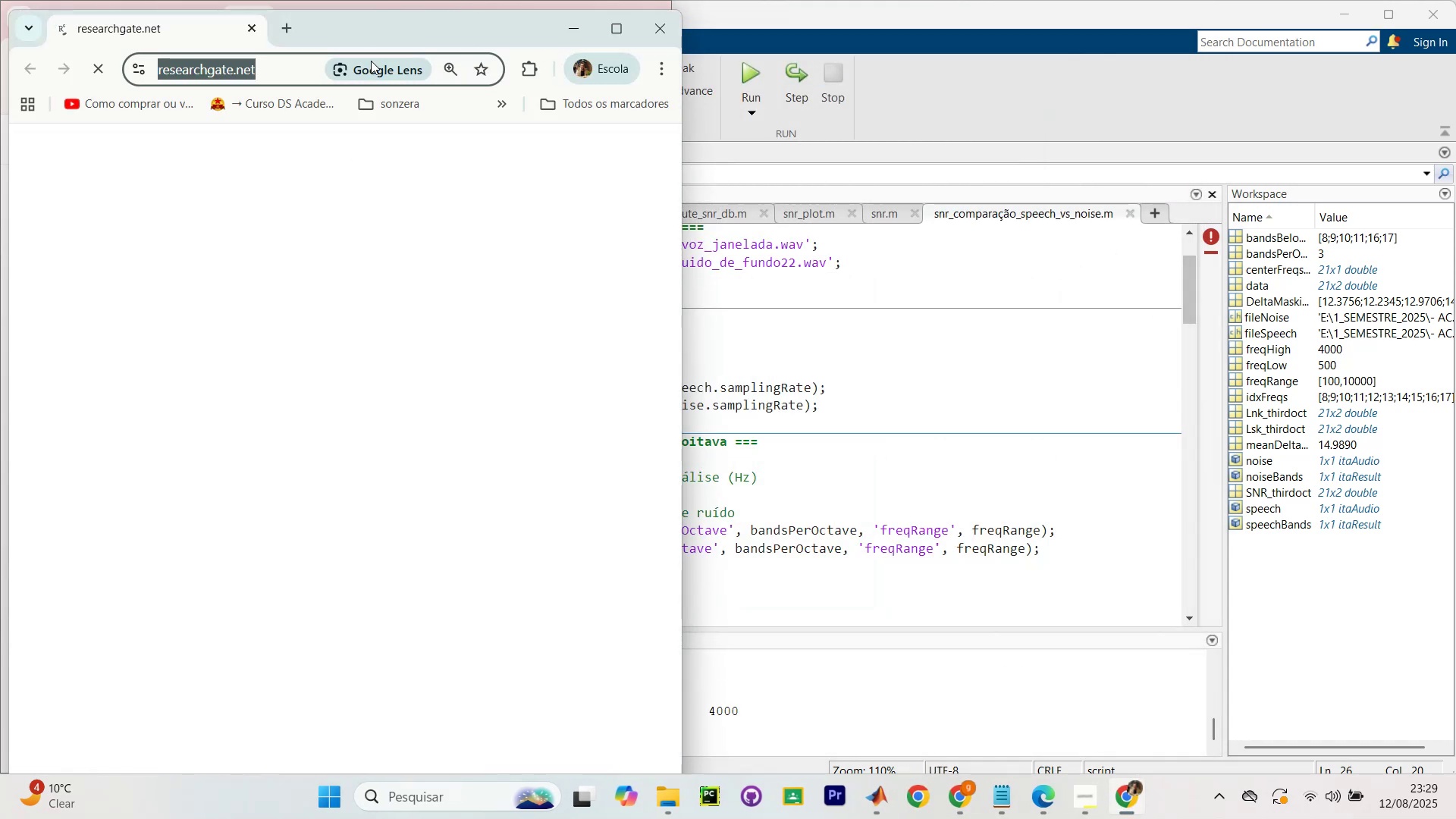 
type(ch)
key(Backspace)
type(at)
 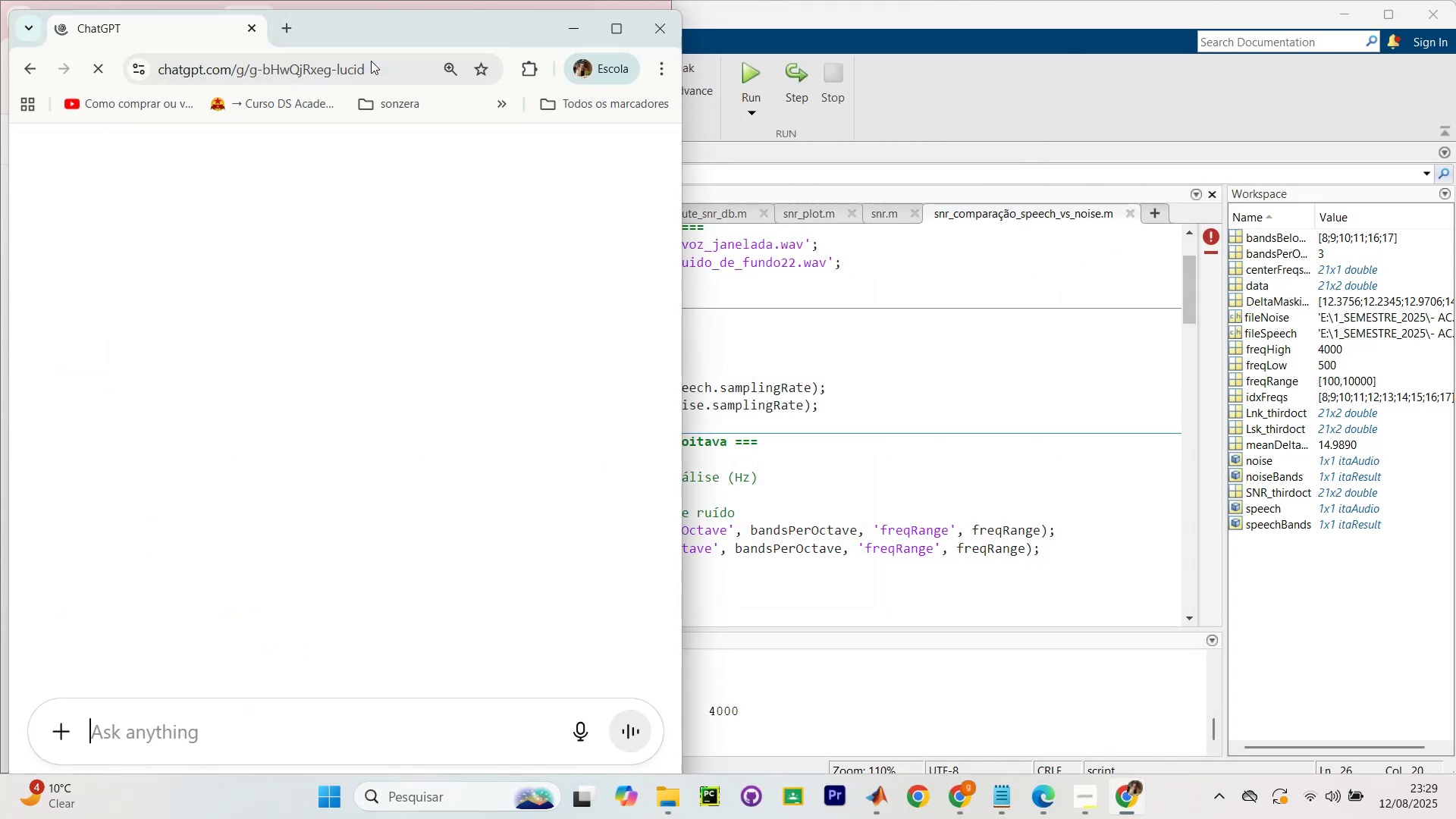 
key(Enter)
 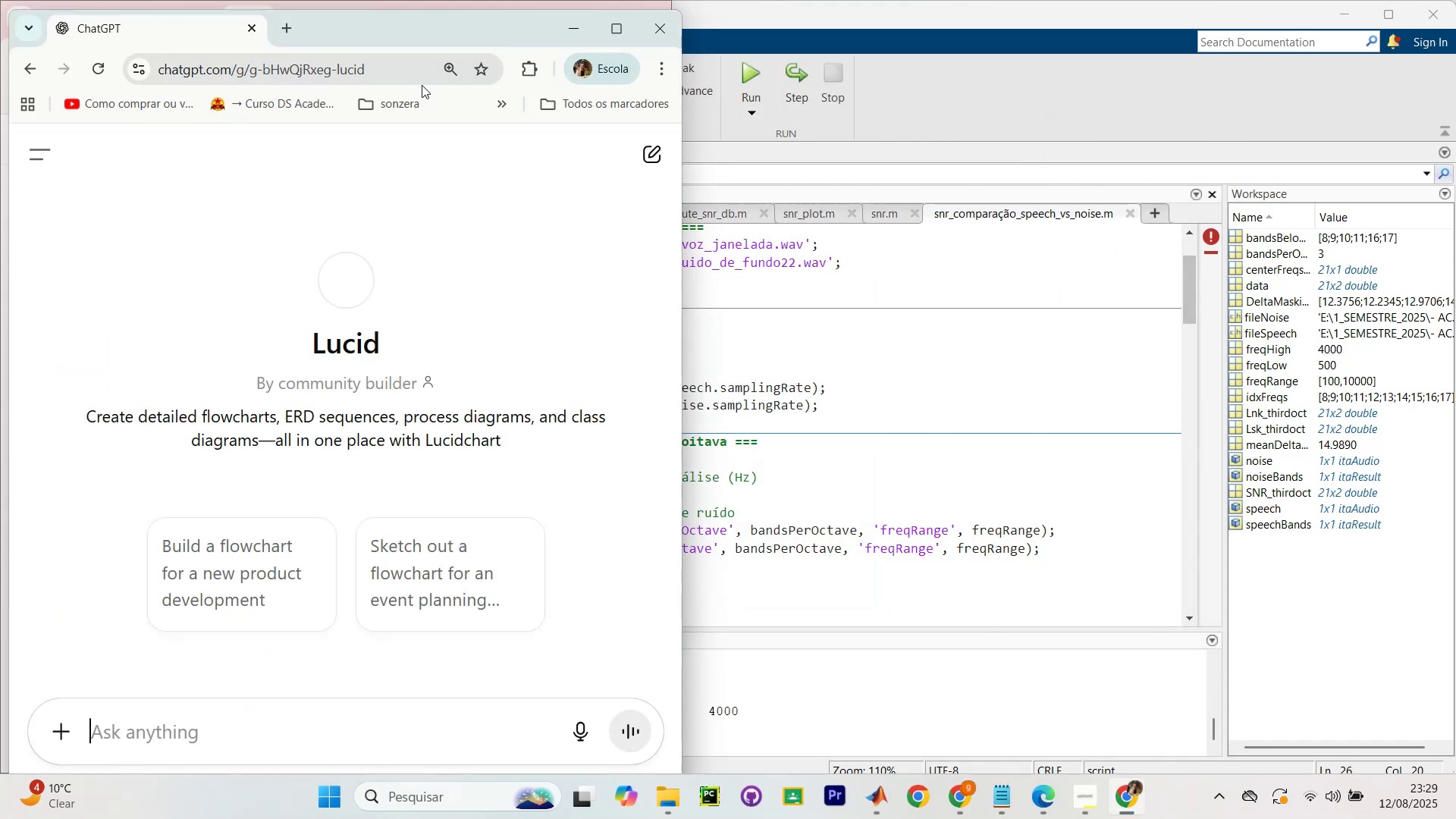 
left_click_drag(start_coordinate=[450, 11], to_coordinate=[672, 2])
 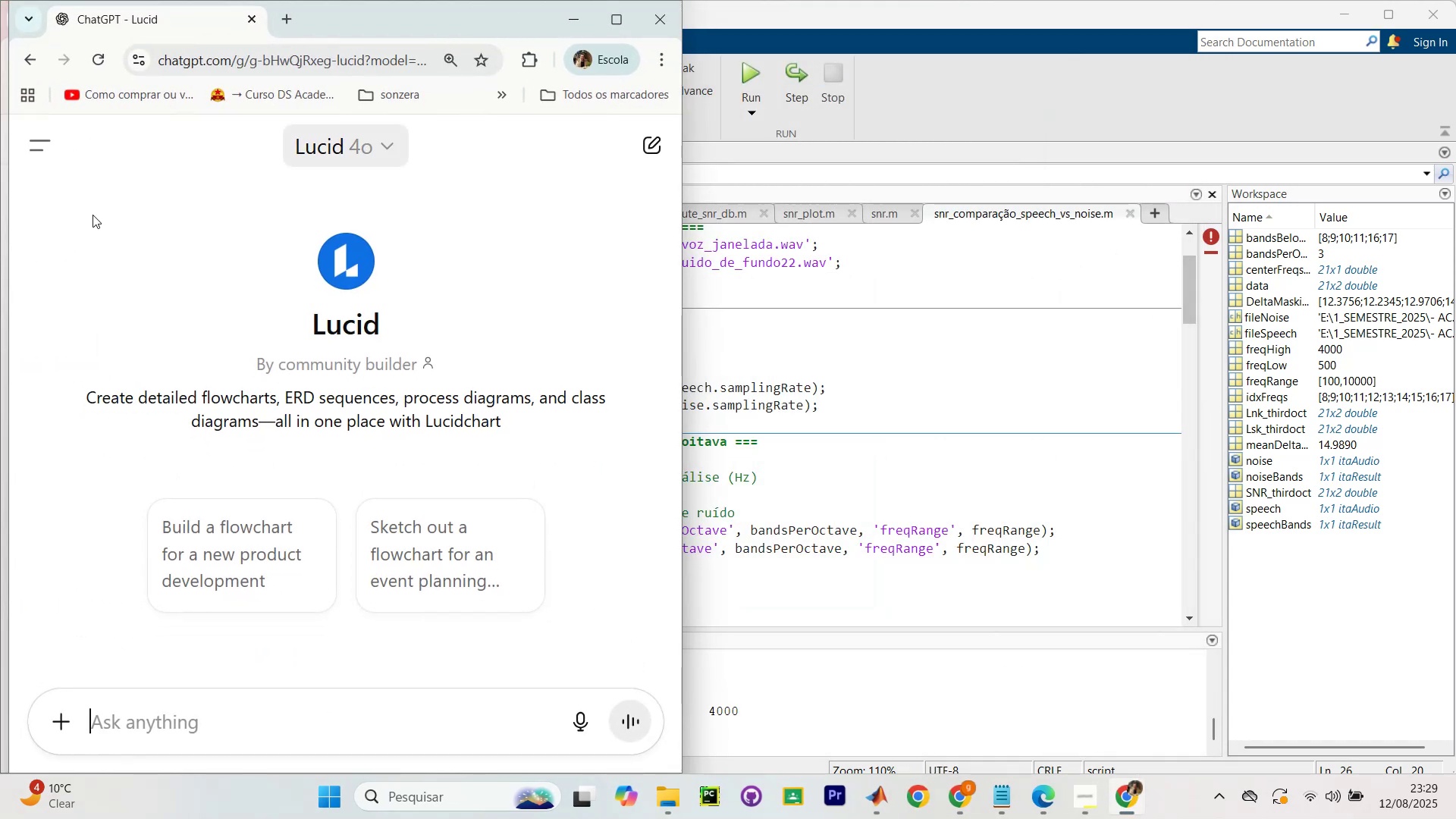 
left_click([32, 139])
 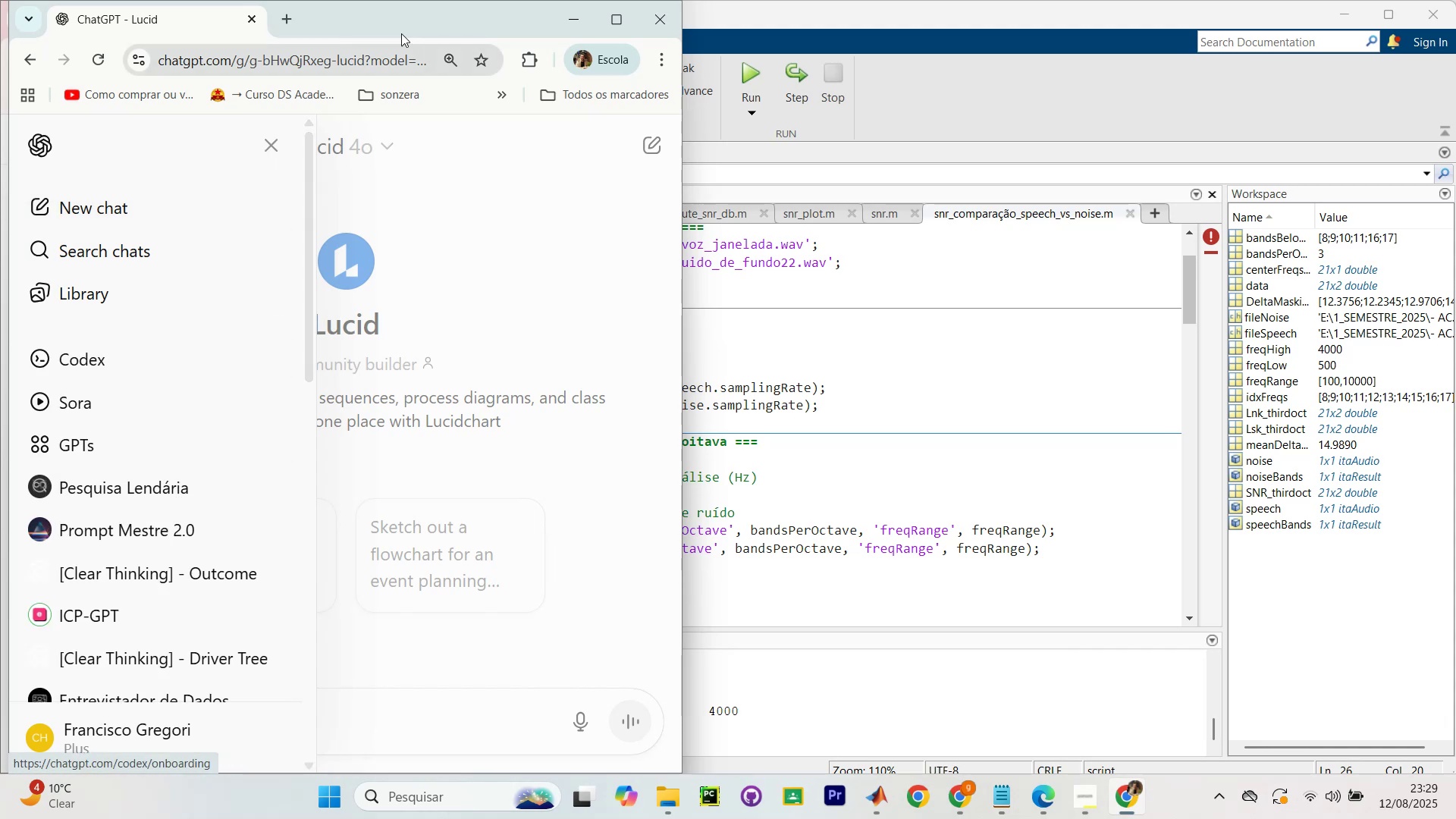 
wait(5.1)
 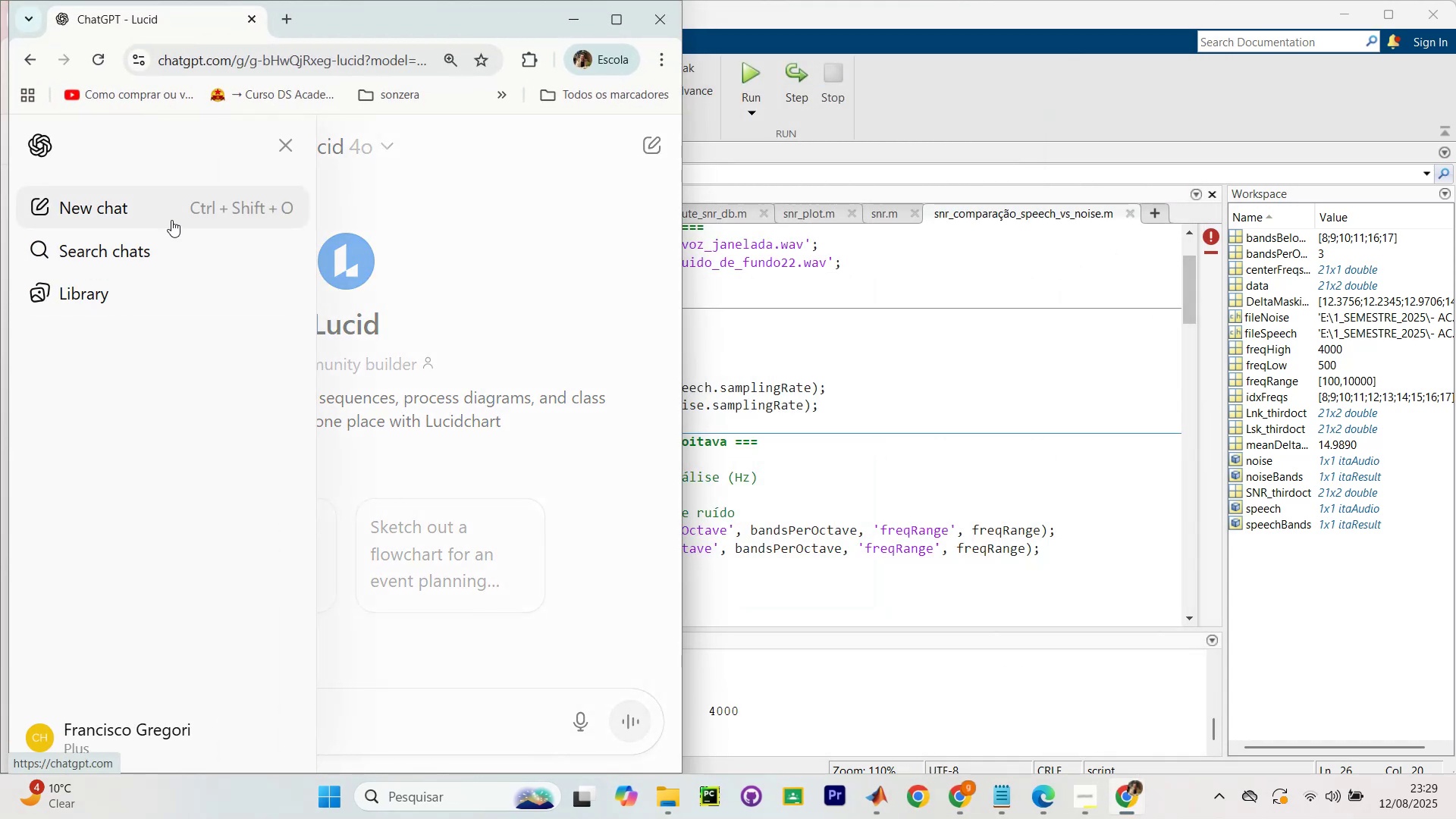 
left_click([463, 8])
 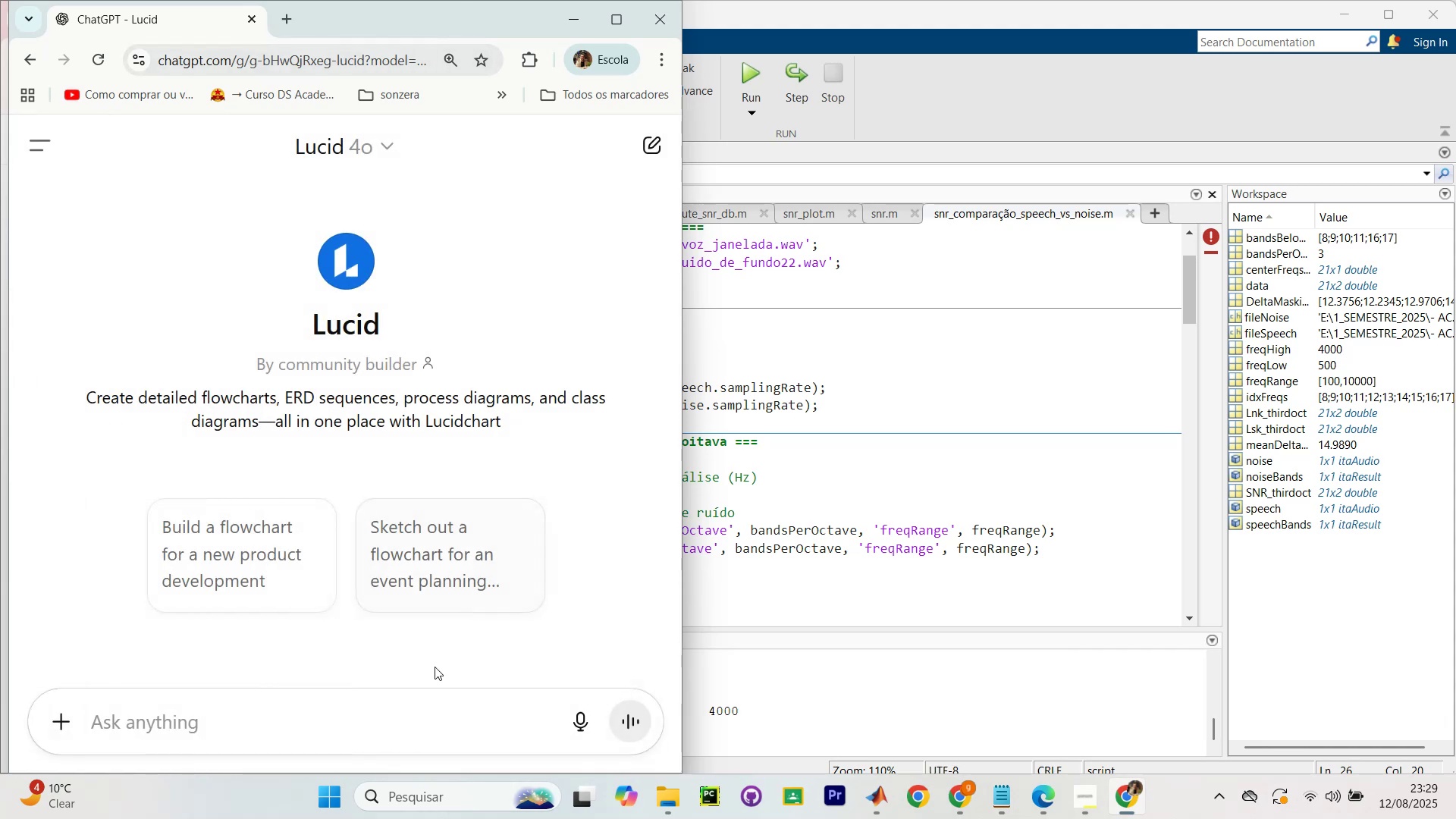 
left_click([388, 728])
 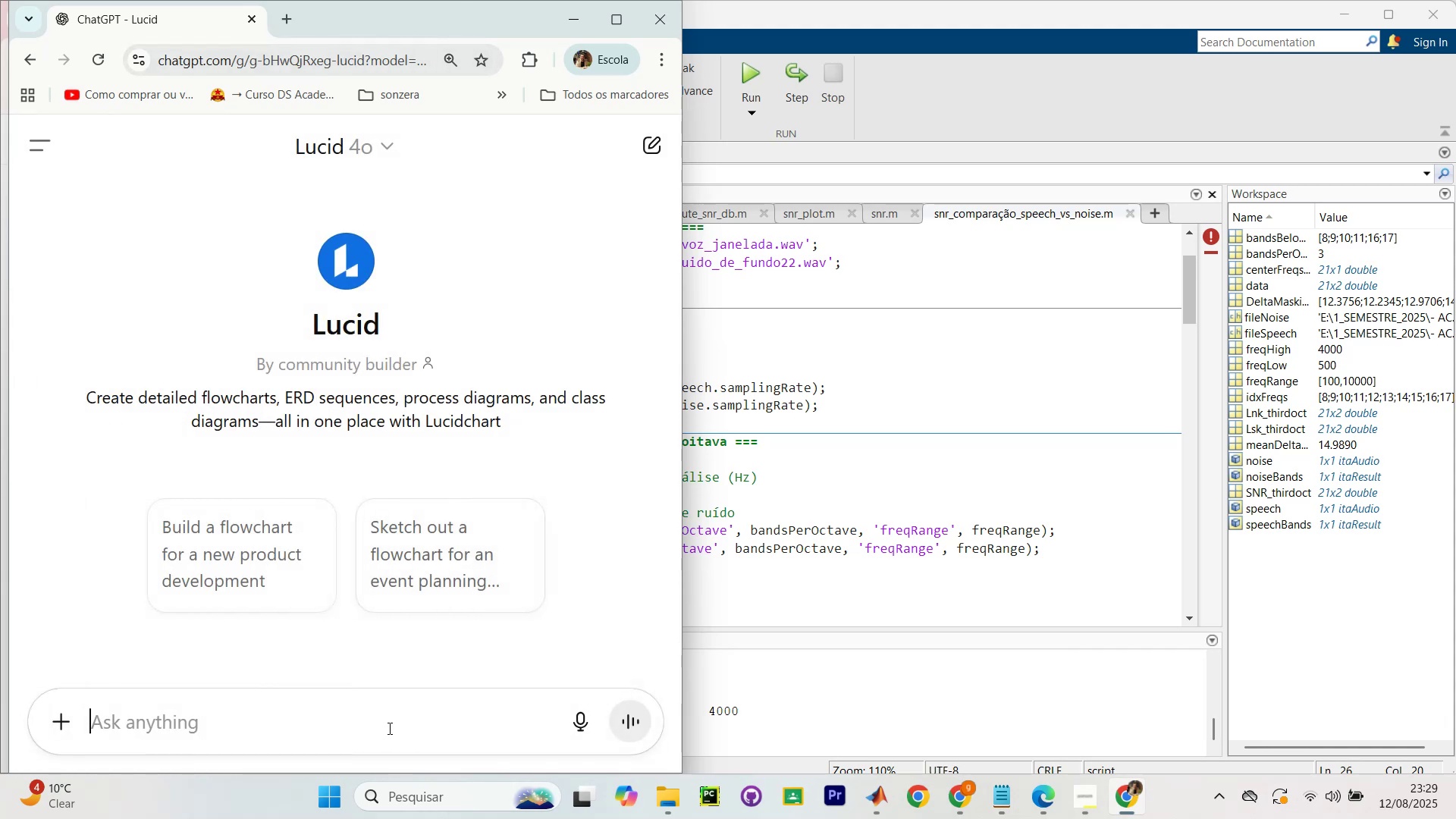 
type(gere um vetor ter;o de oitava pra )
 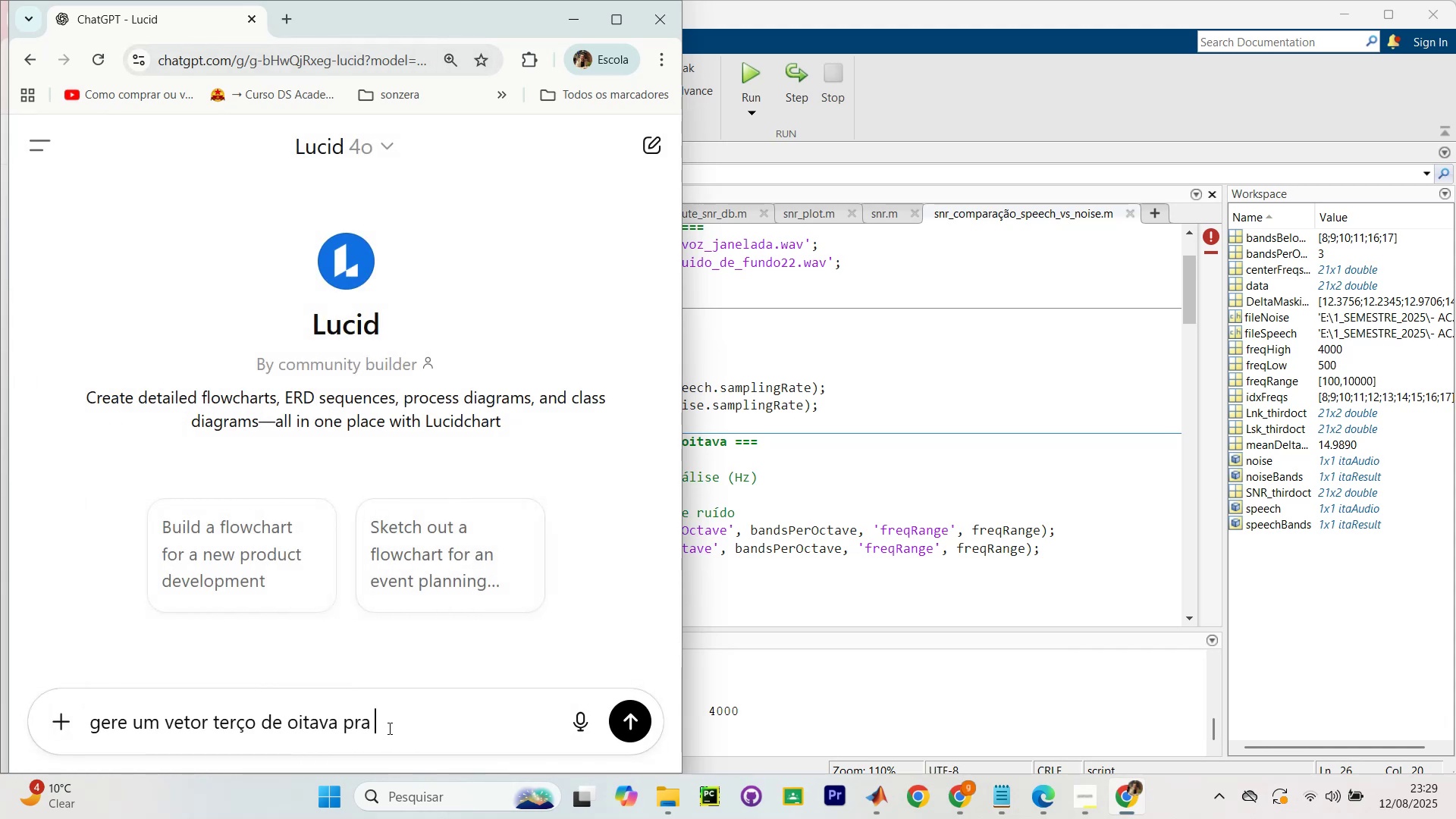 
key(Control+ControlLeft)
 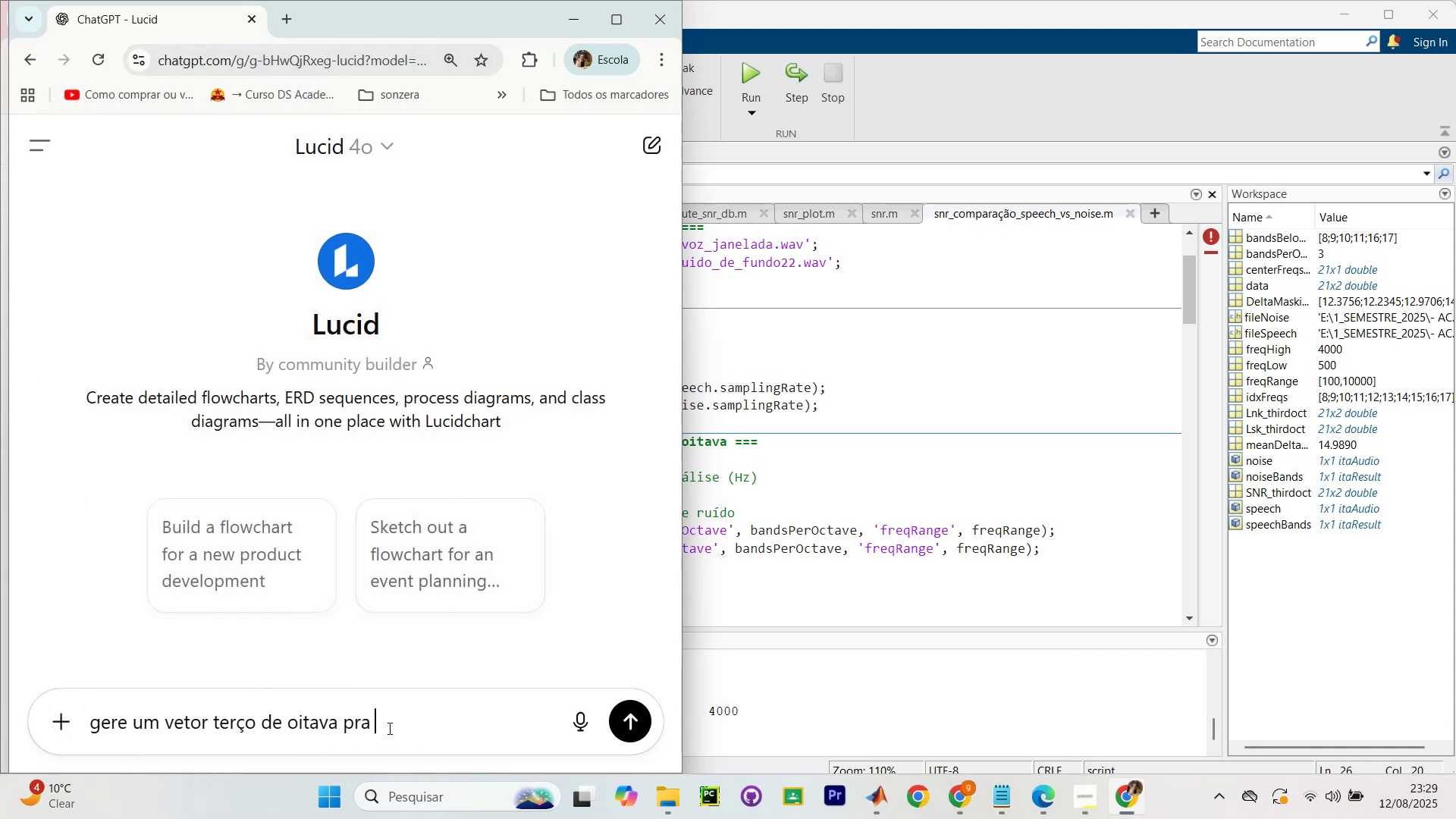 
key(Control+A)
 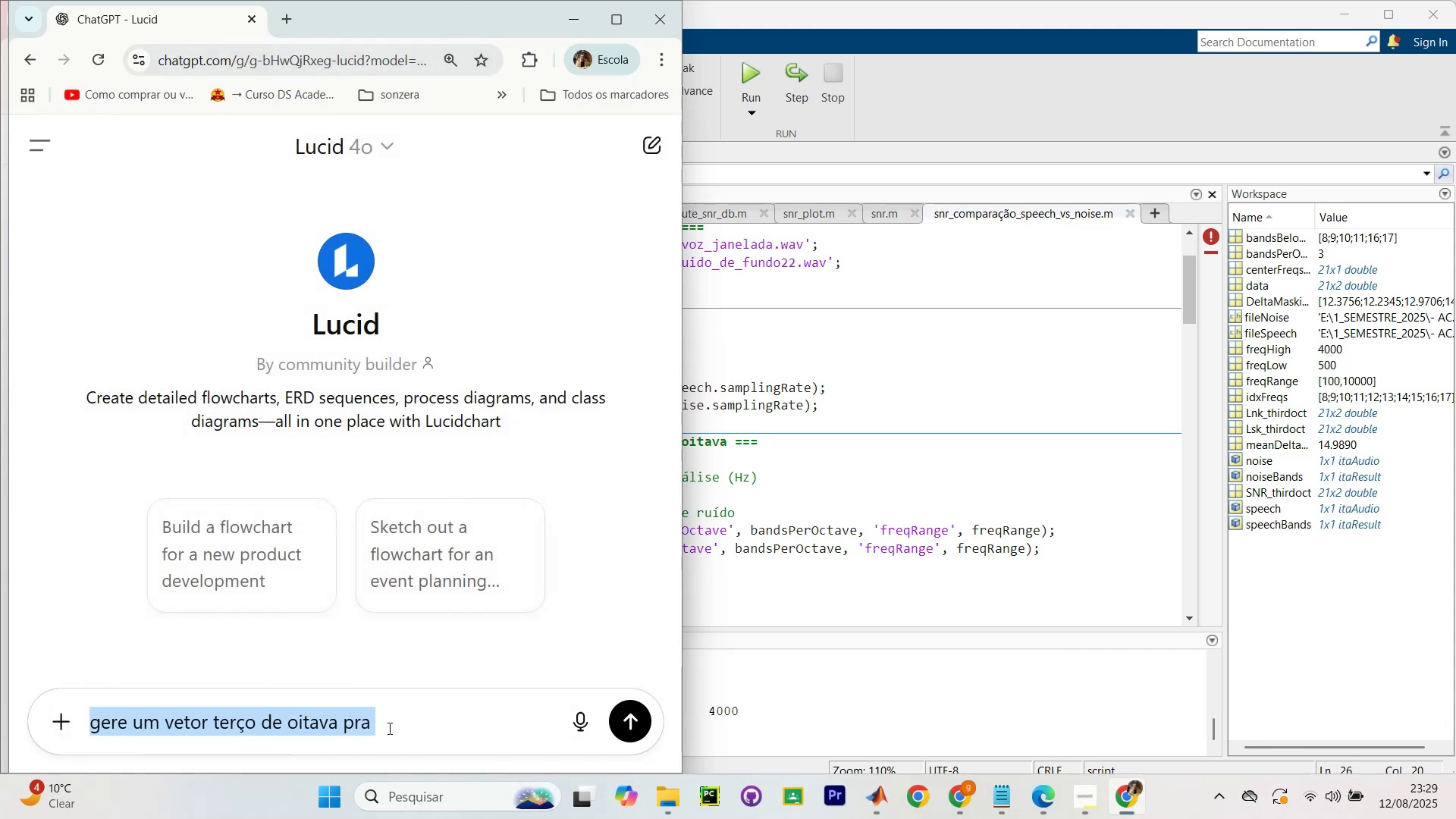 
key(Backspace)
 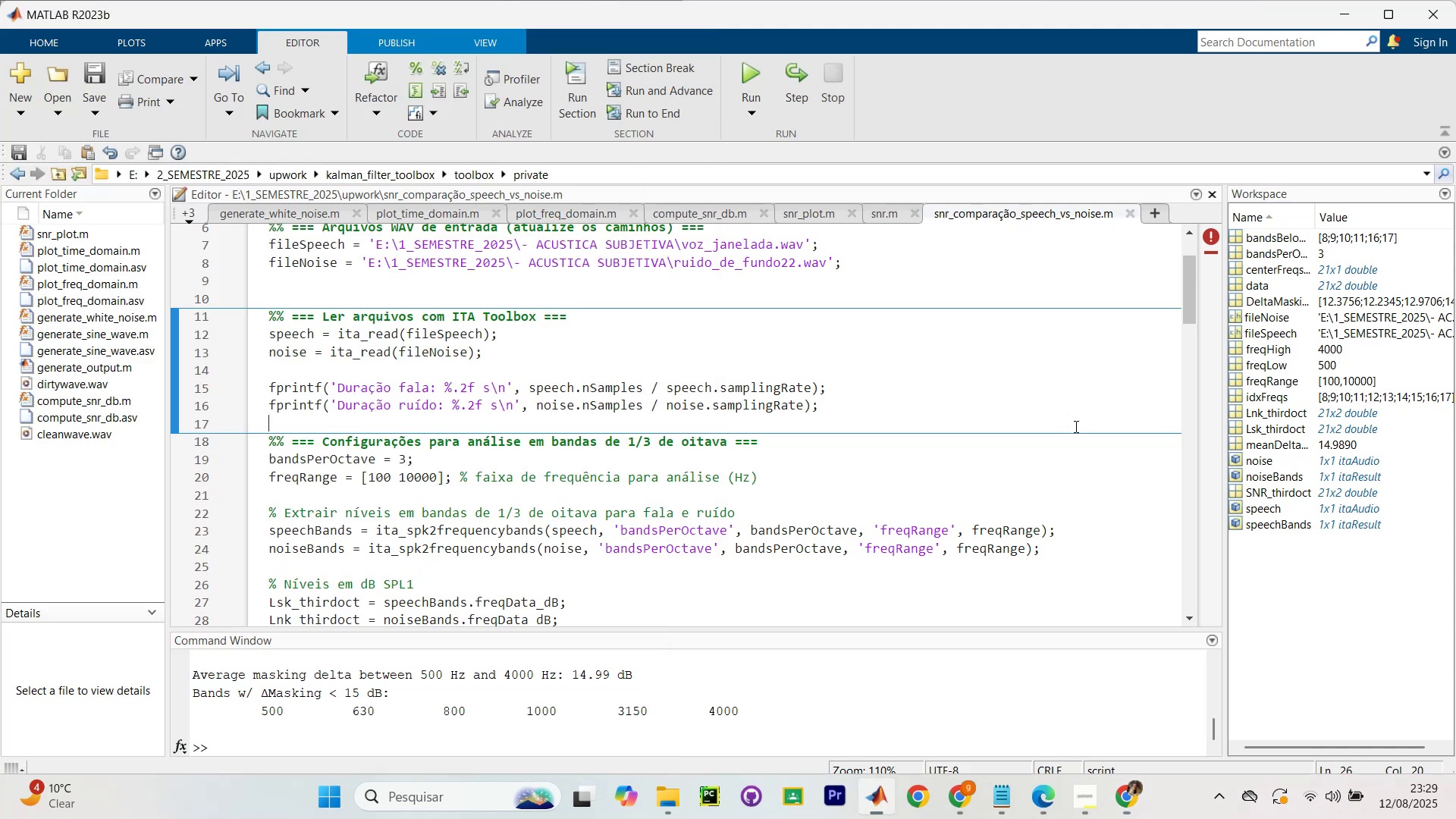 
scroll: coordinate [852, 392], scroll_direction: up, amount: 1.0
 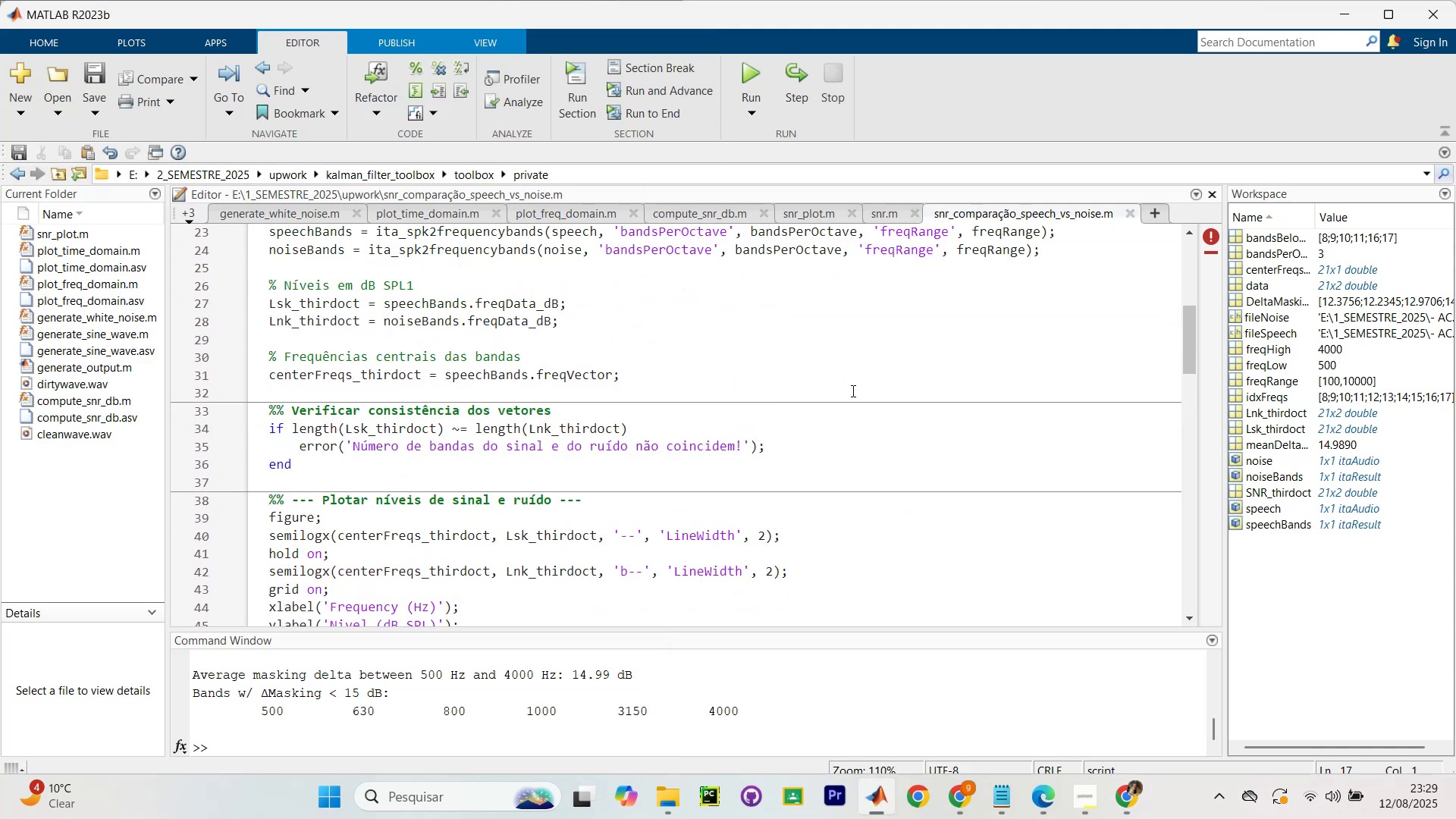 
key(Alt+AltLeft)
 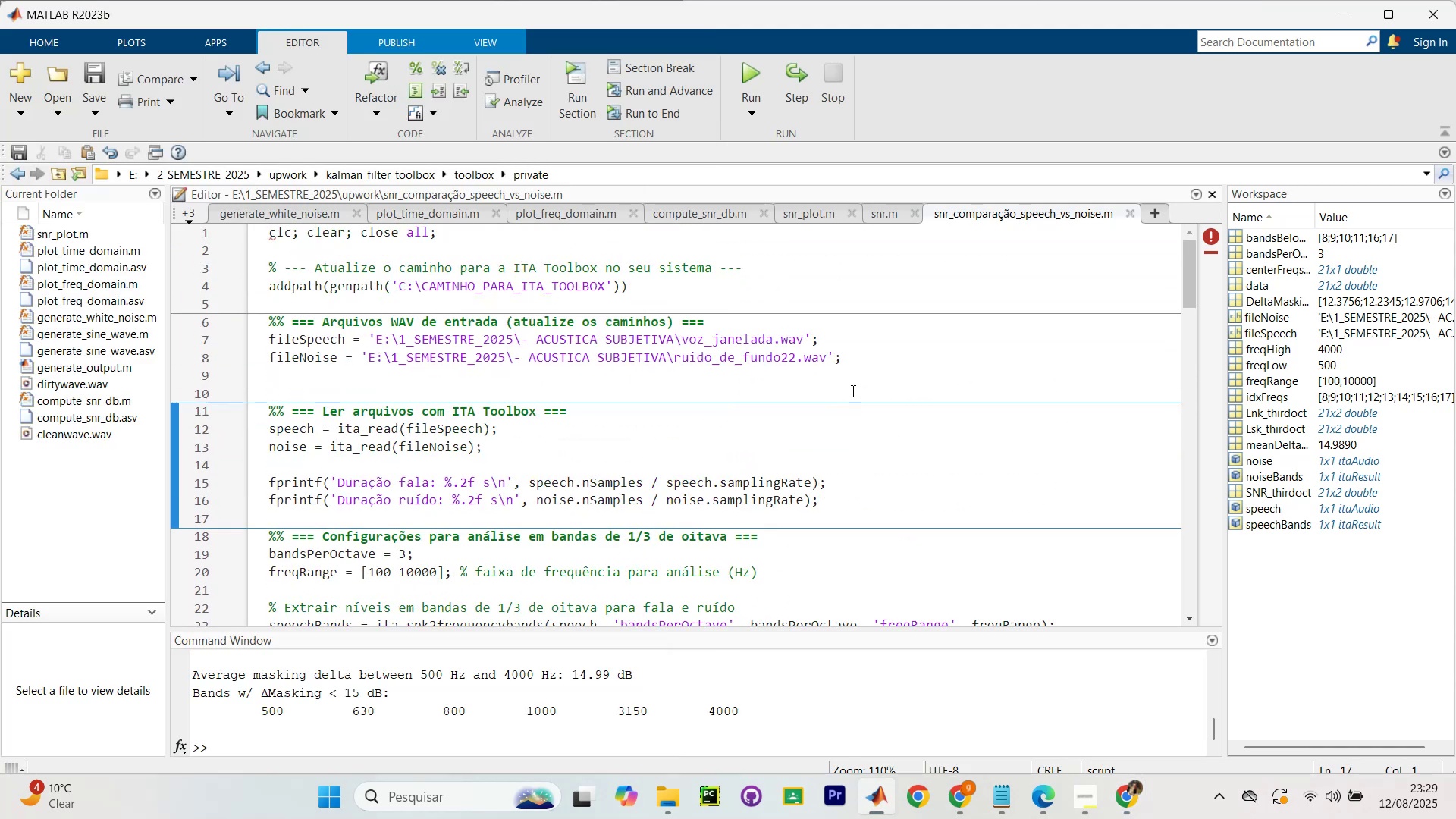 
key(Alt+Tab)
 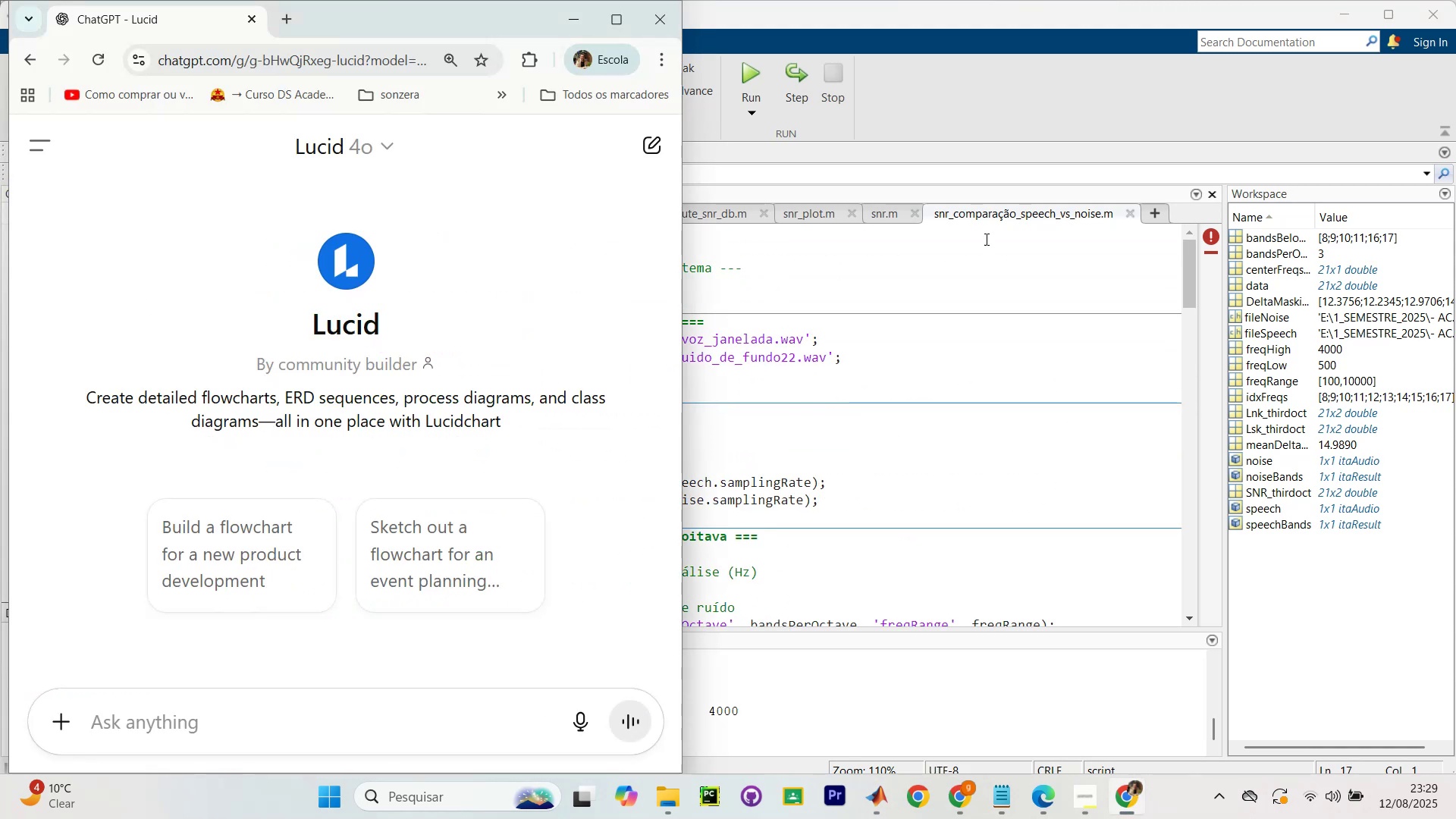 
left_click([1007, 281])
 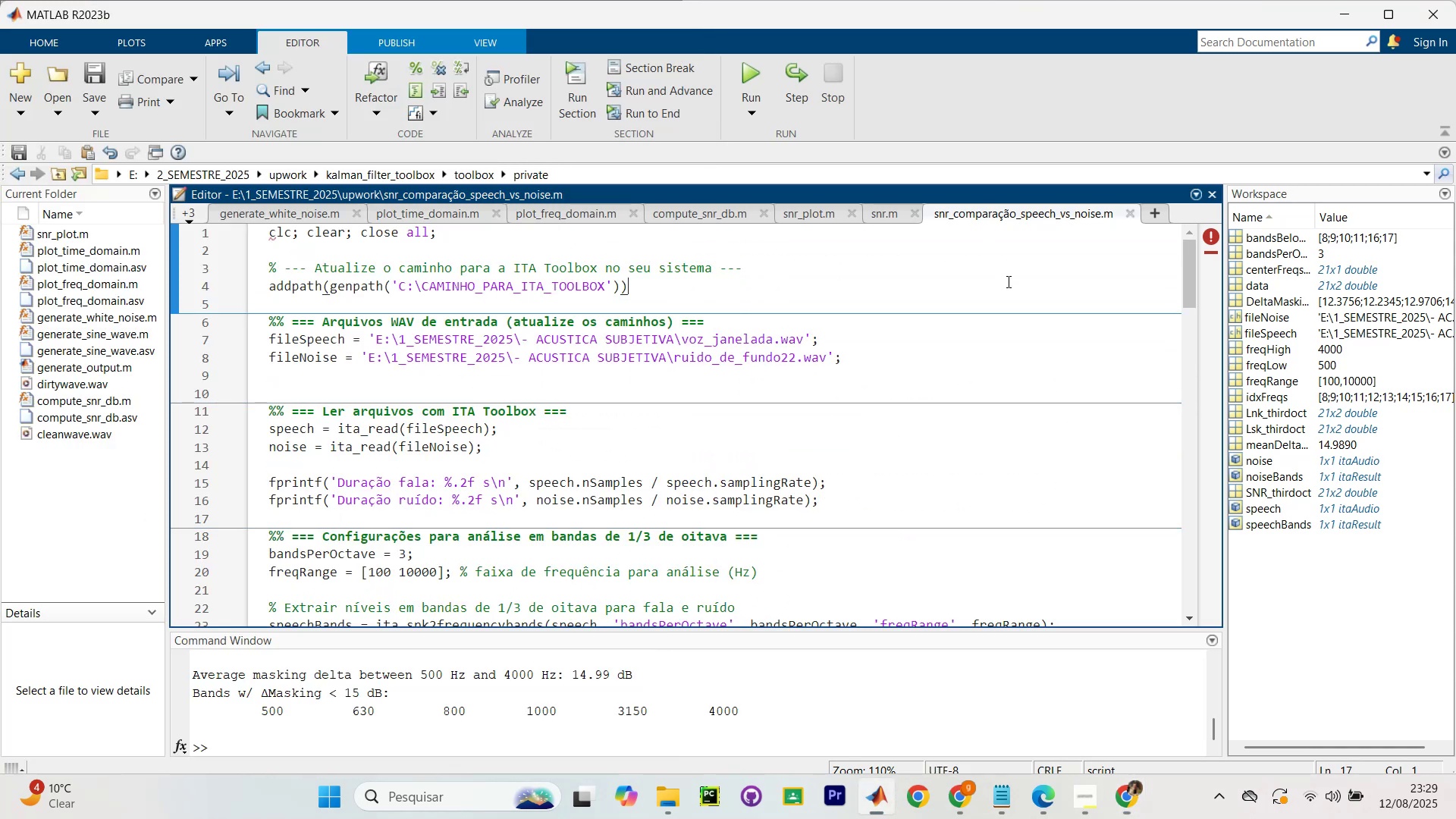 
scroll: coordinate [900, 320], scroll_direction: up, amount: 6.0
 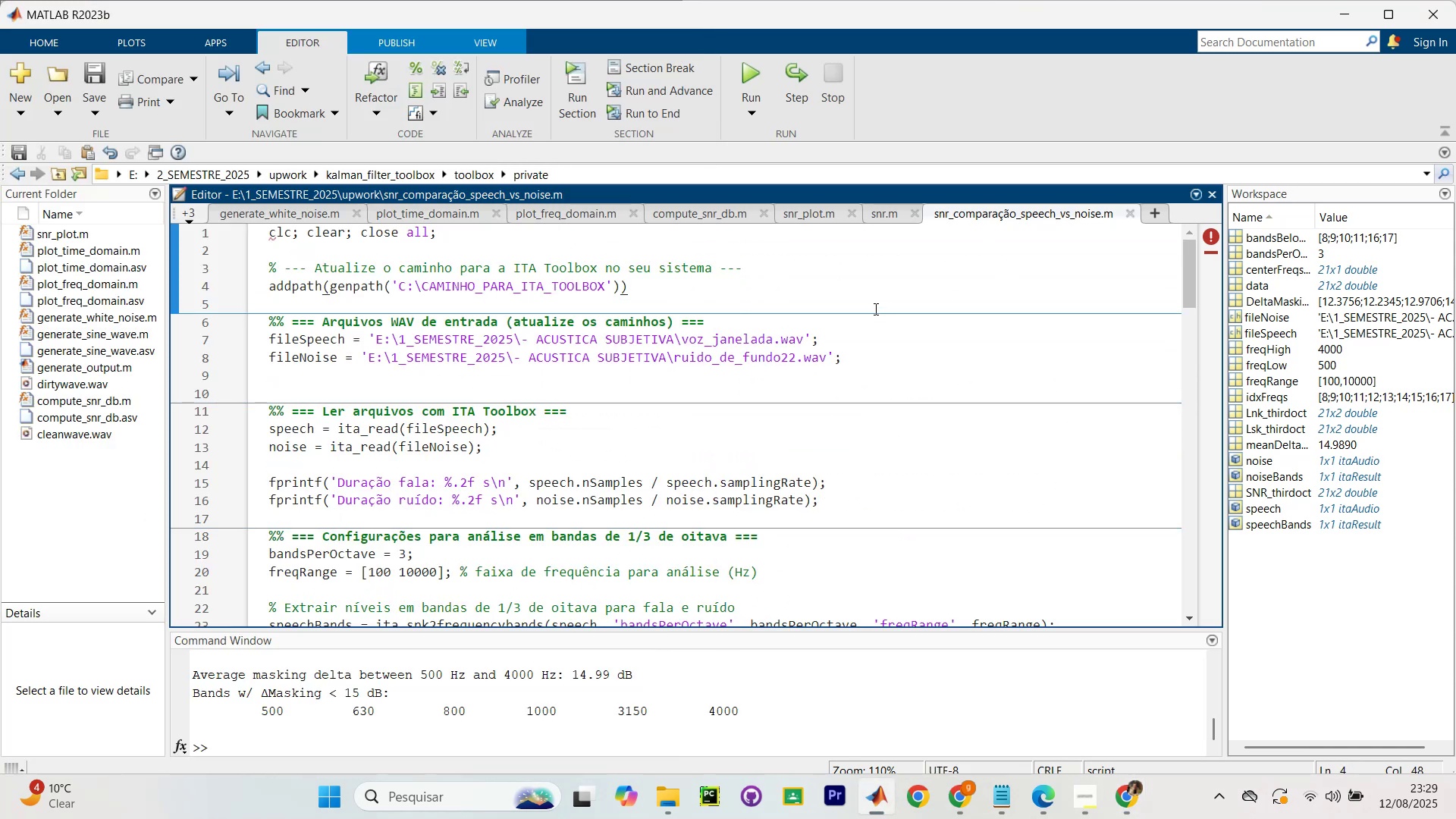 
scroll: coordinate [485, 470], scroll_direction: down, amount: 2.0
 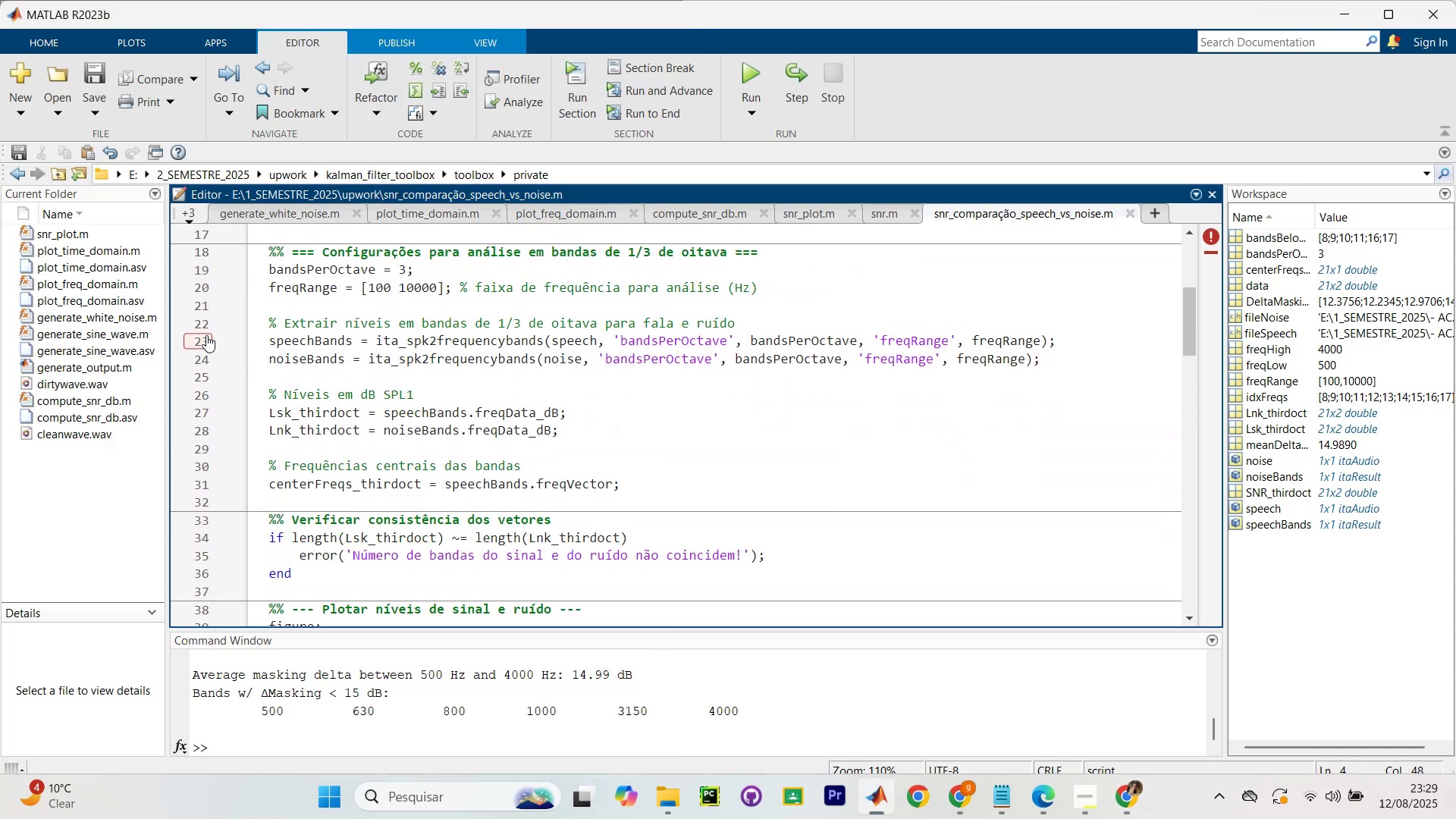 
left_click_drag(start_coordinate=[267, 343], to_coordinate=[536, 341])
 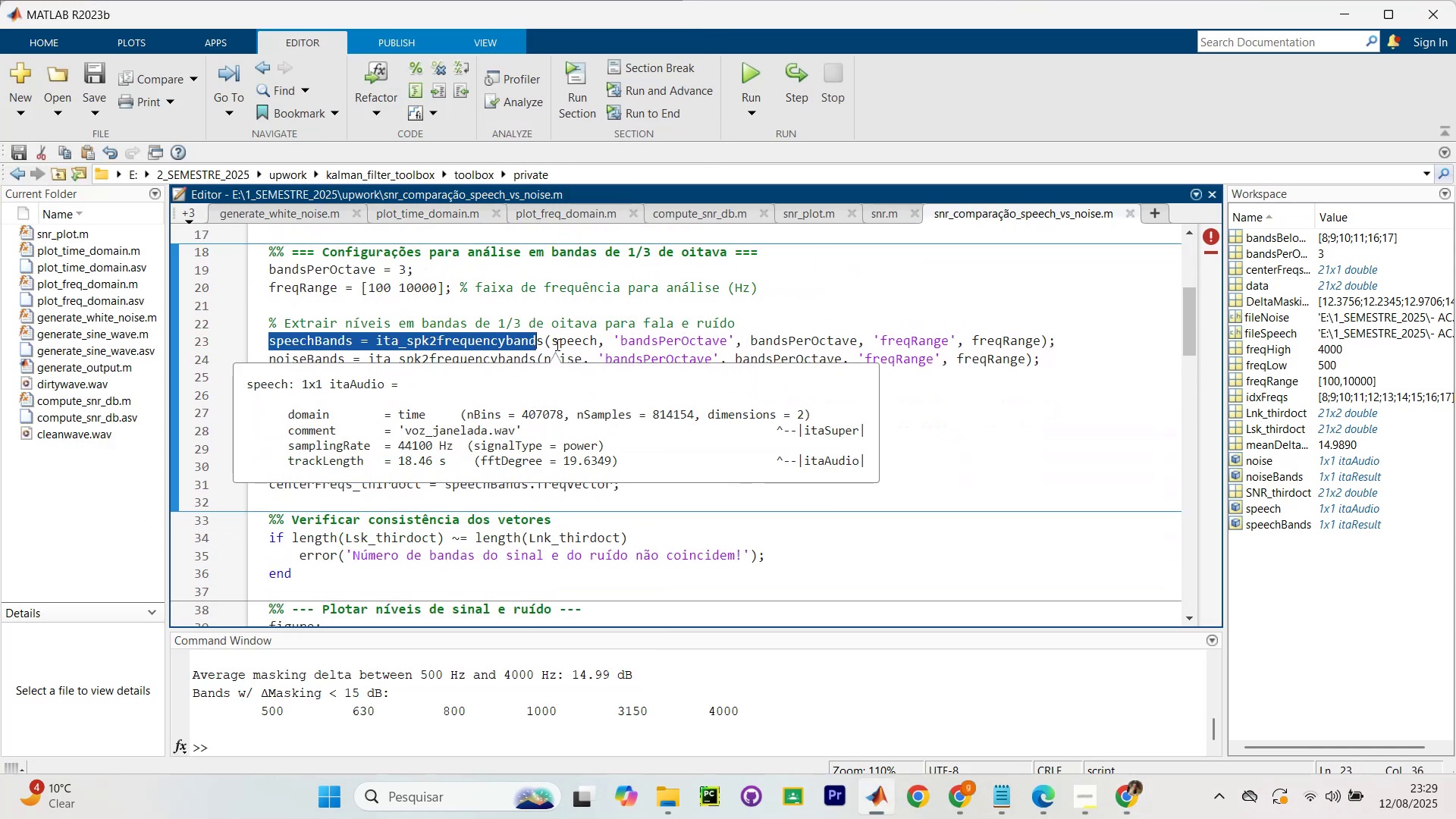 
left_click([555, 344])
 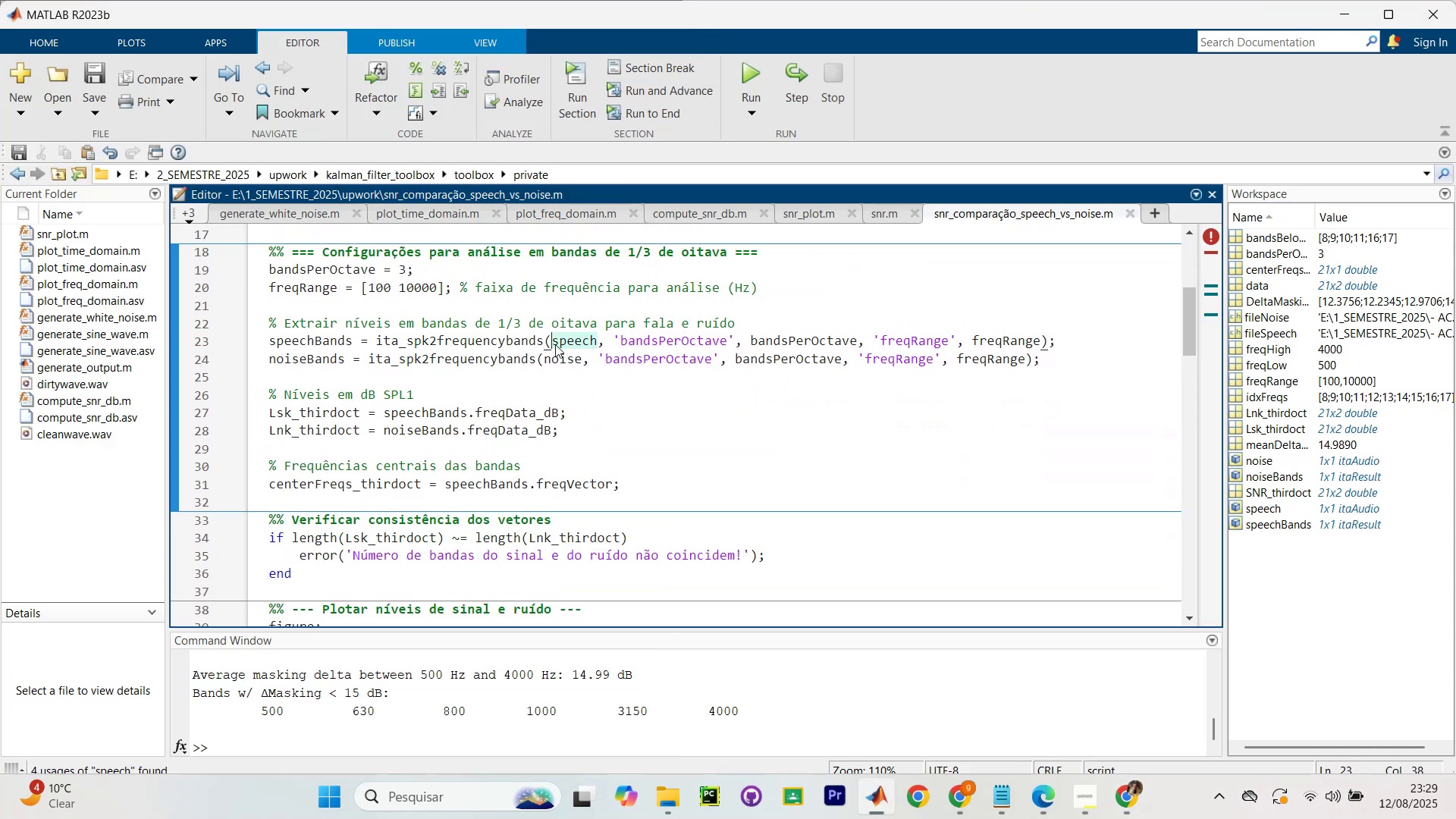 
key(Alt+AltLeft)
 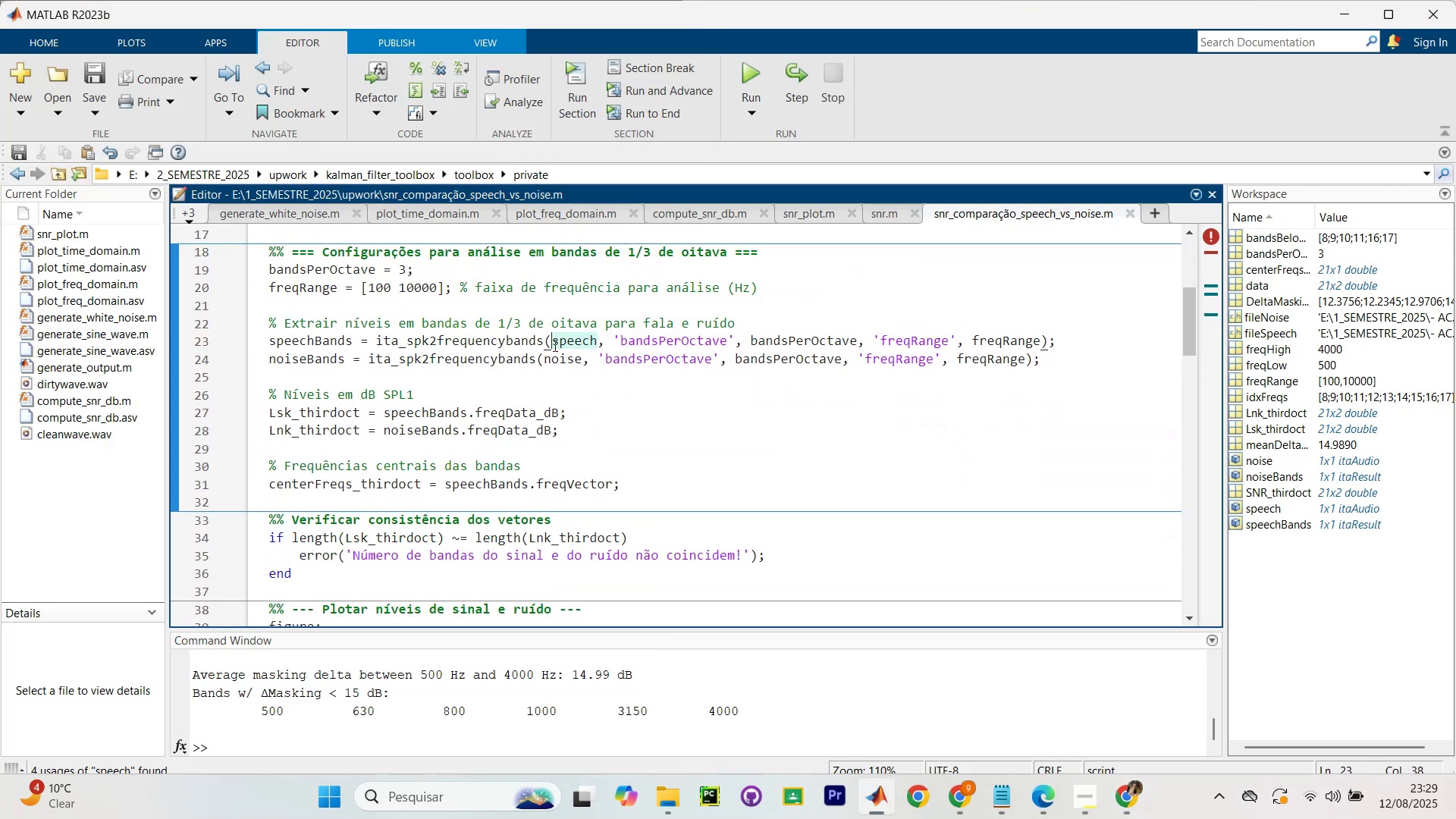 
key(Tab)
type(gere um vetor tero)
key(Backspace)
type(;o de oitav)
 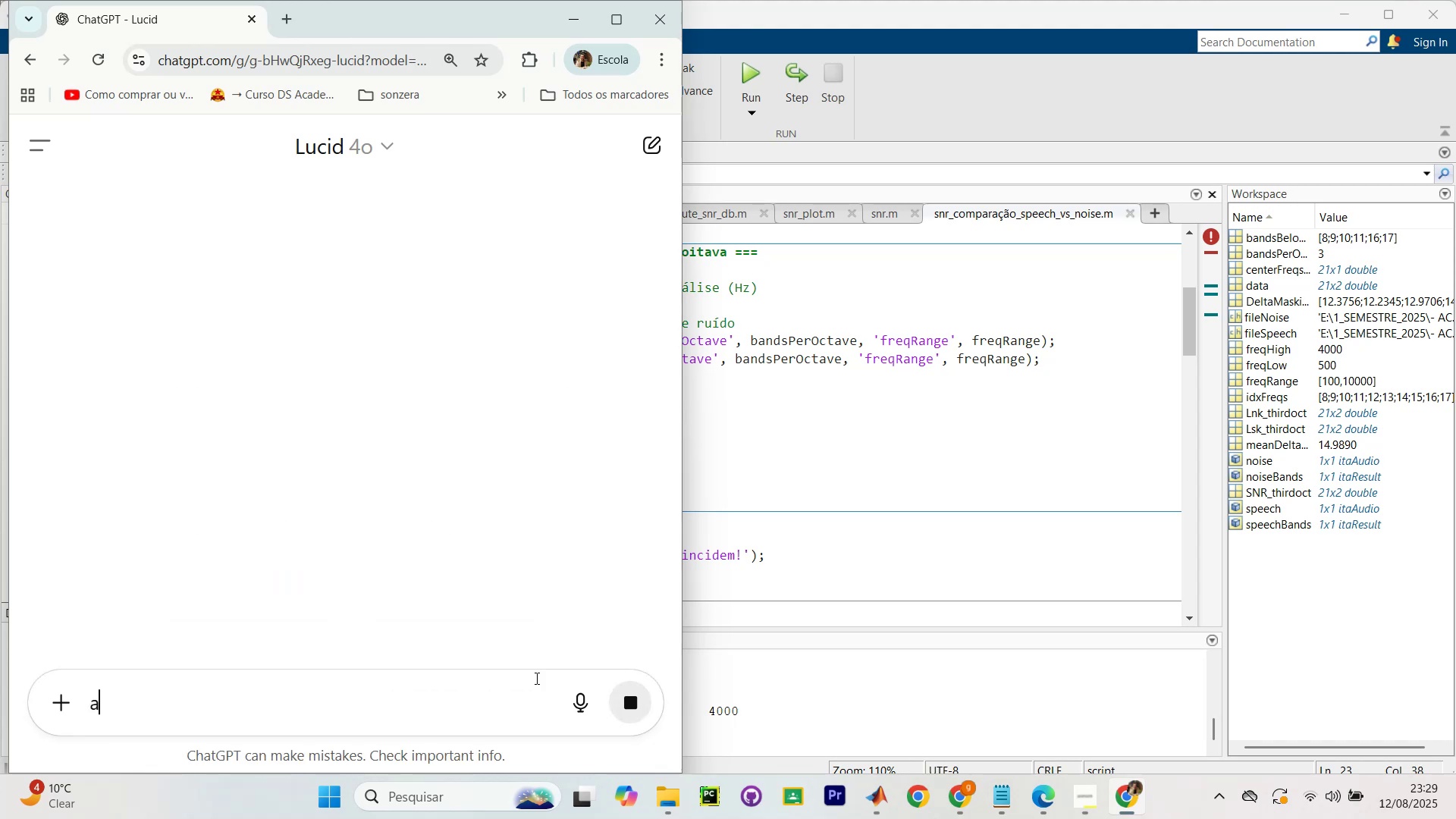 
left_click_drag(start_coordinate=[483, 727], to_coordinate=[485, 721])
 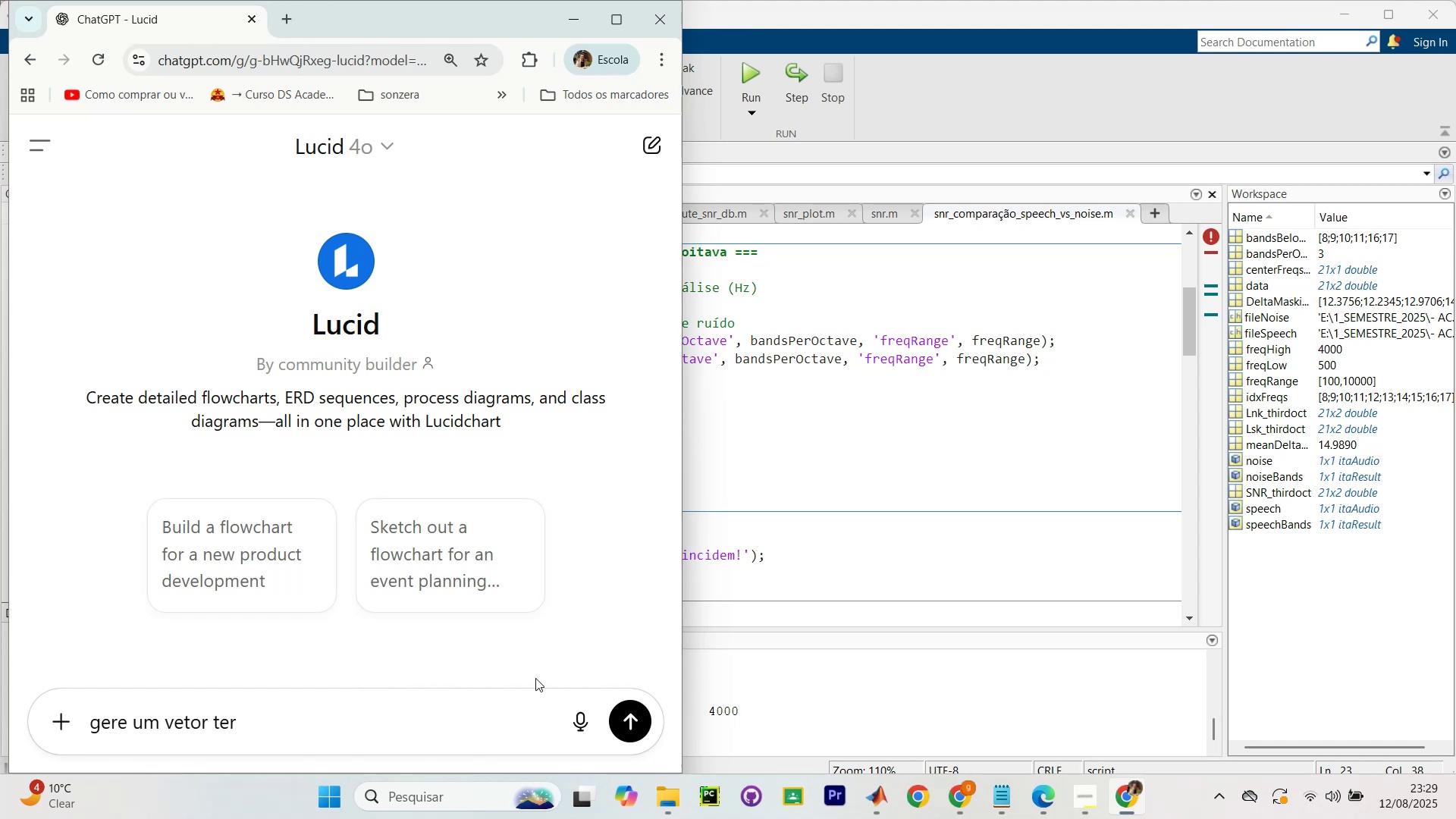 
key(Enter)
 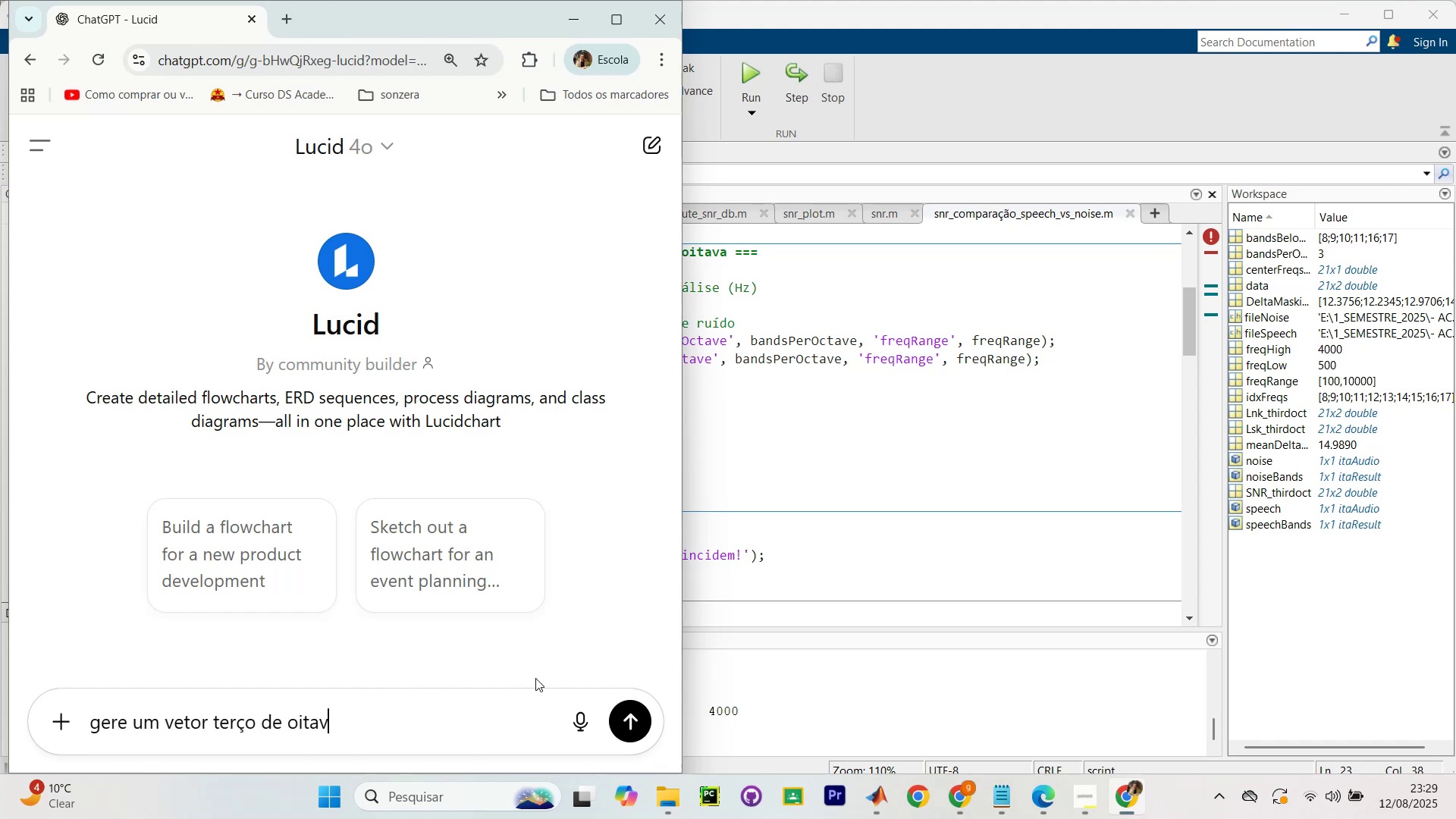 
key(A)
 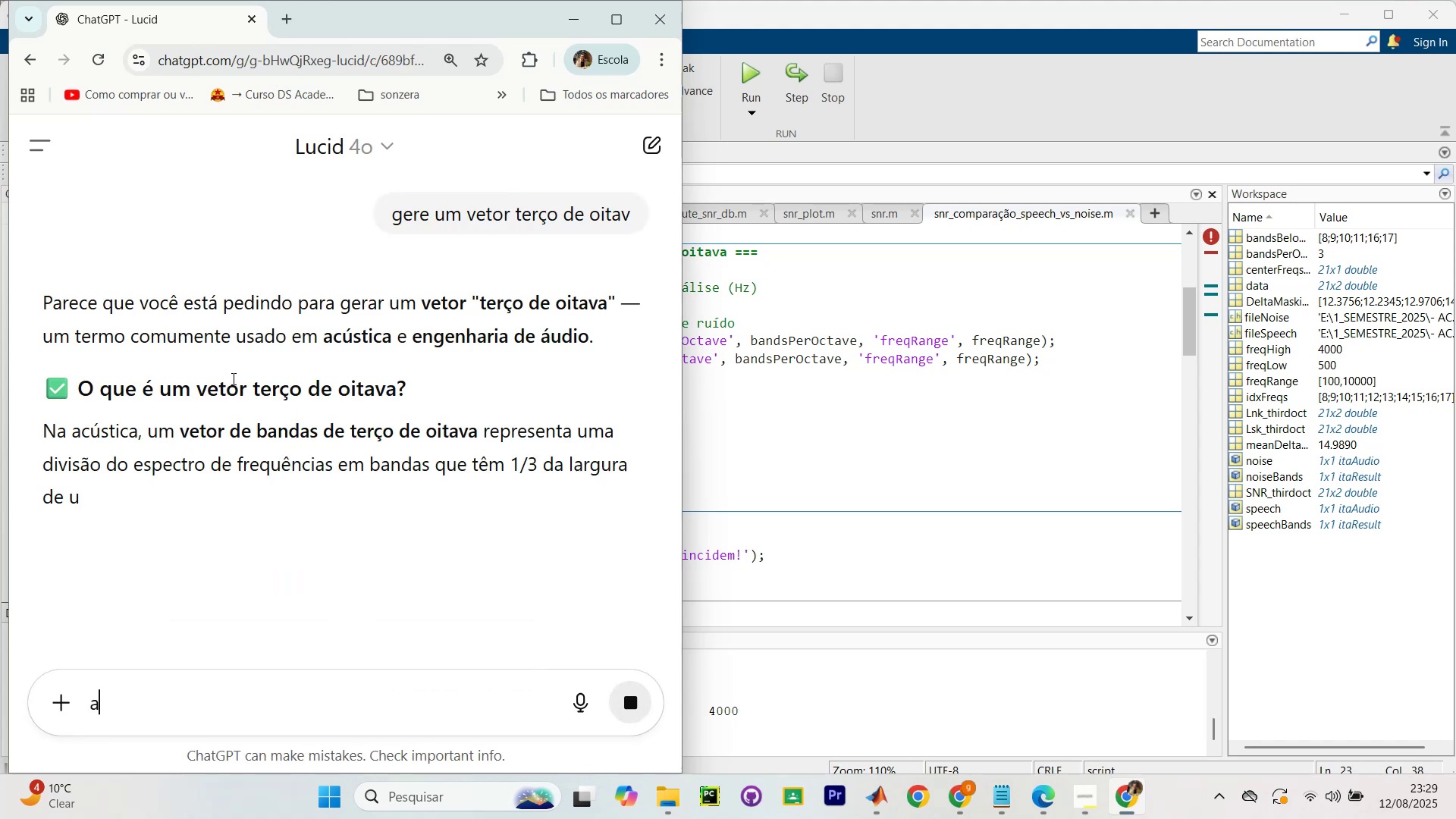 
scroll: coordinate [254, 416], scroll_direction: down, amount: 2.0
 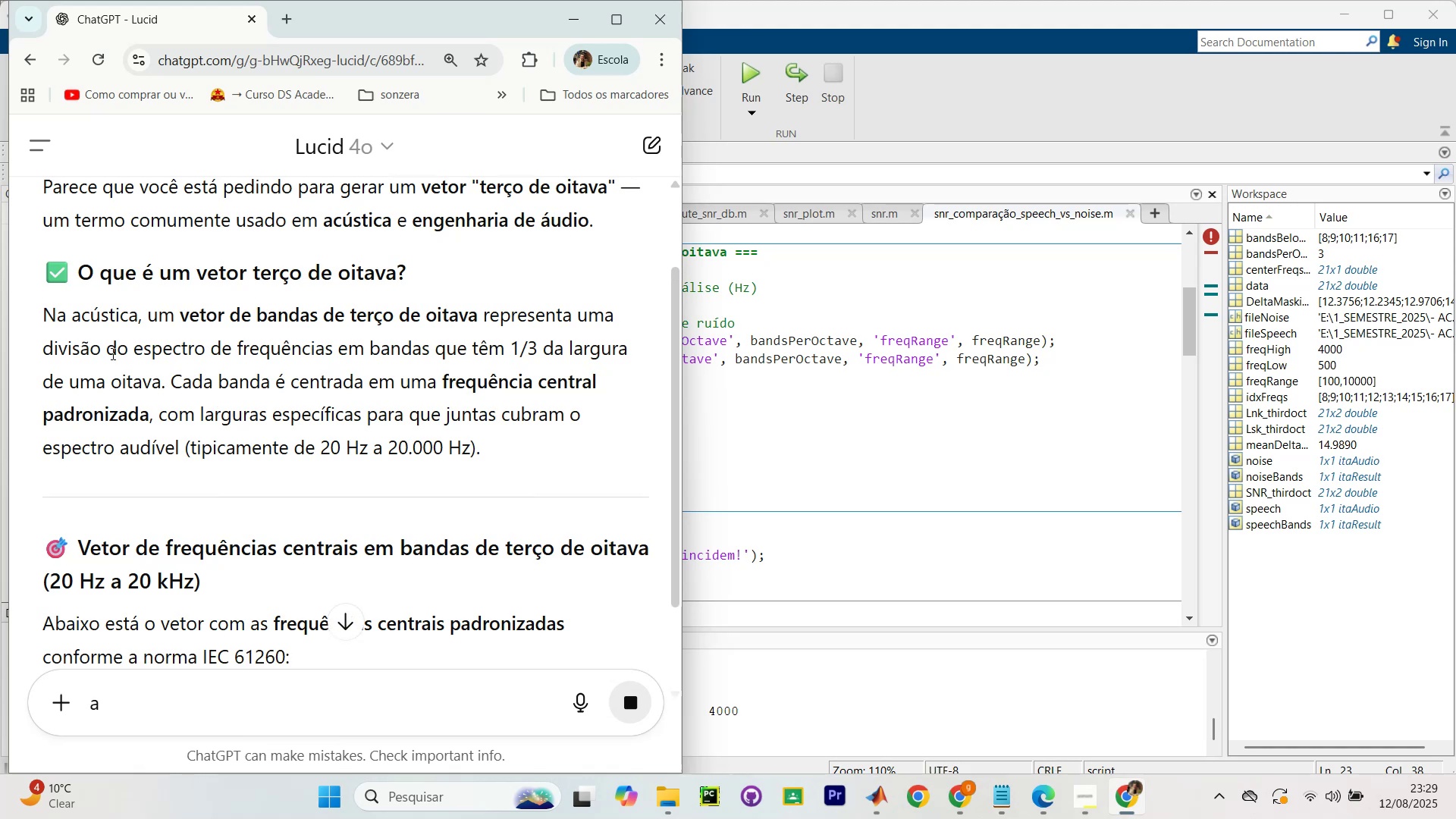 
left_click_drag(start_coordinate=[131, 328], to_coordinate=[504, 338])
 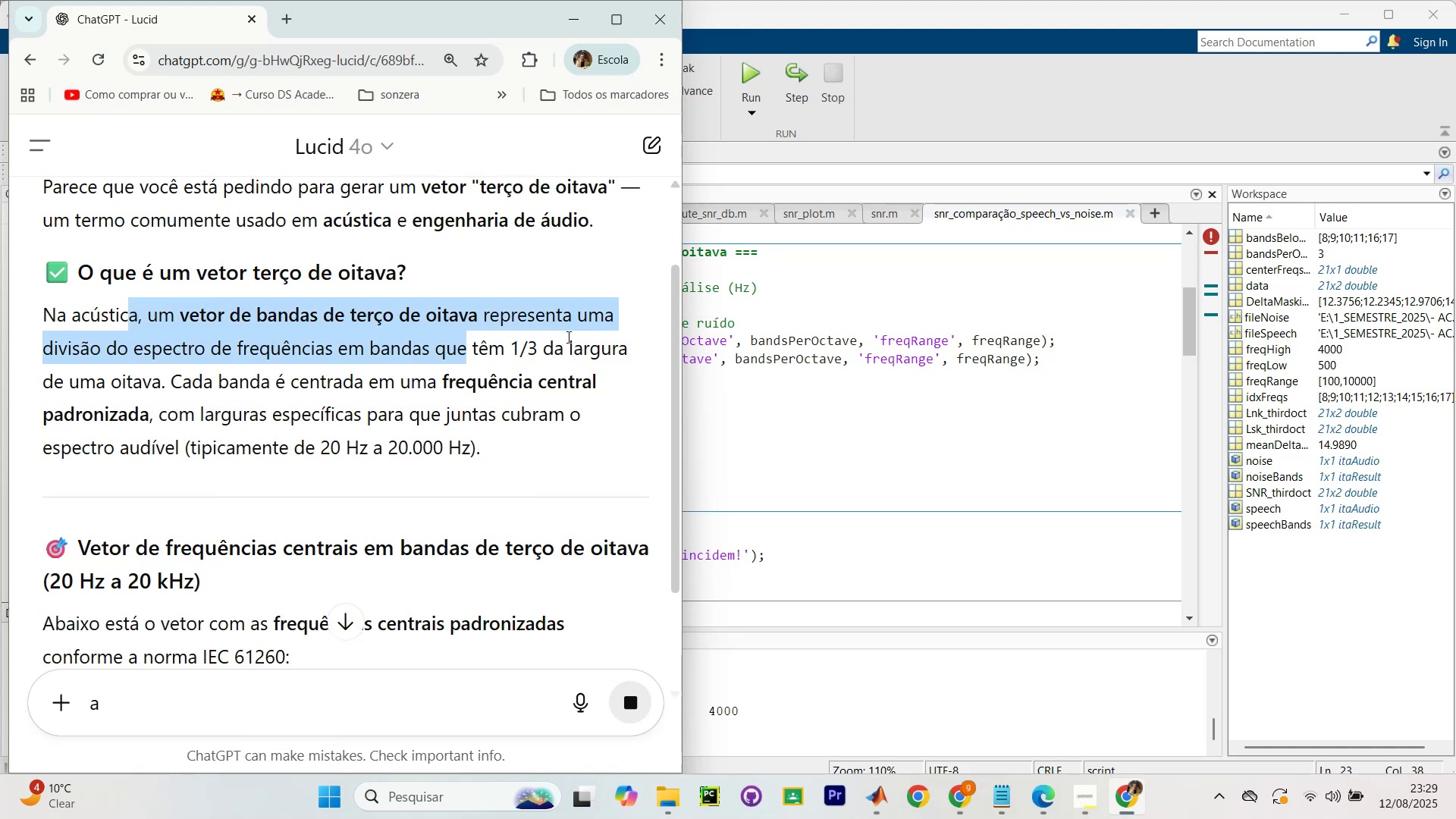 
double_click([570, 337])
 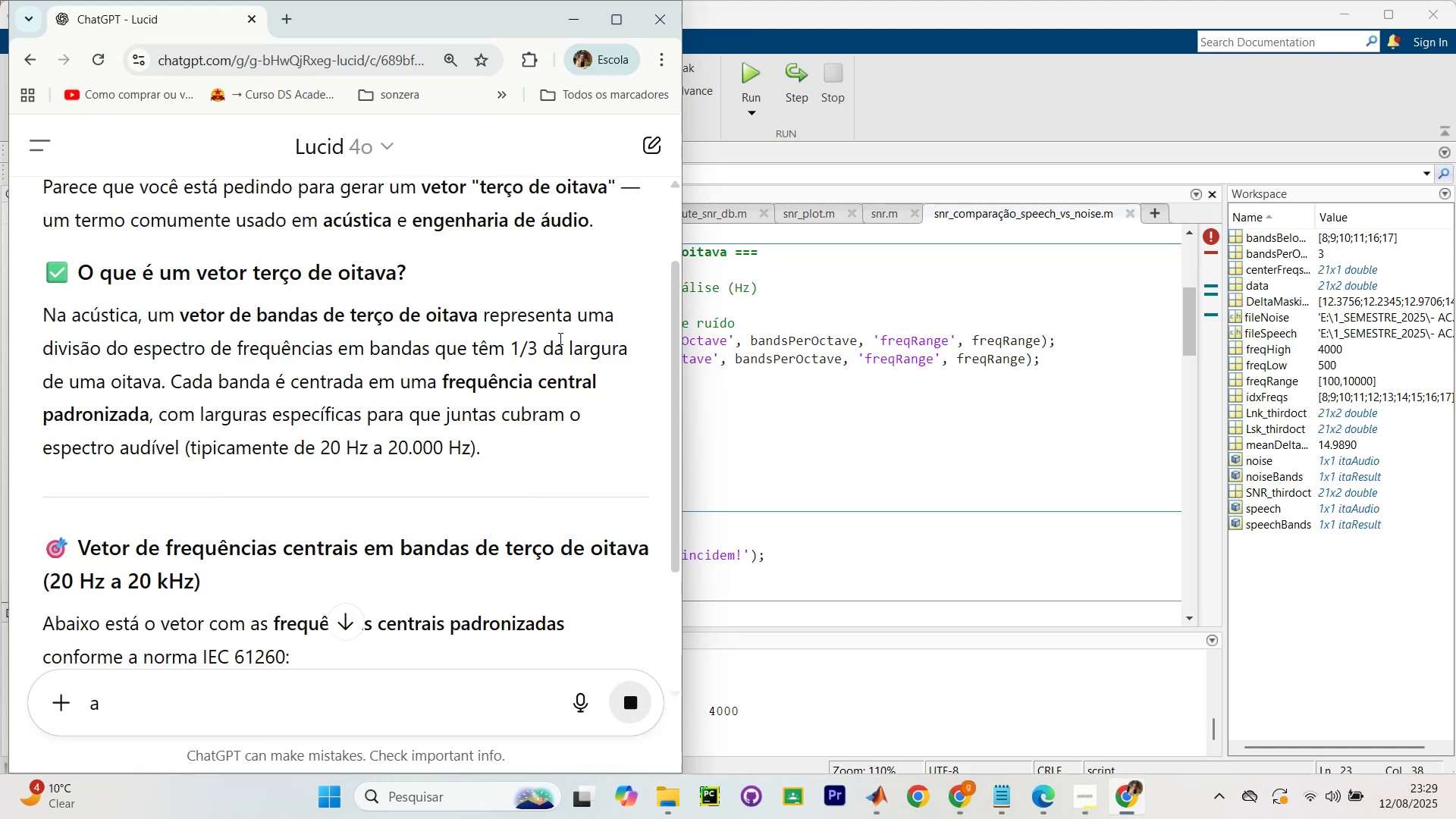 
scroll: coordinate [458, 365], scroll_direction: down, amount: 5.0
 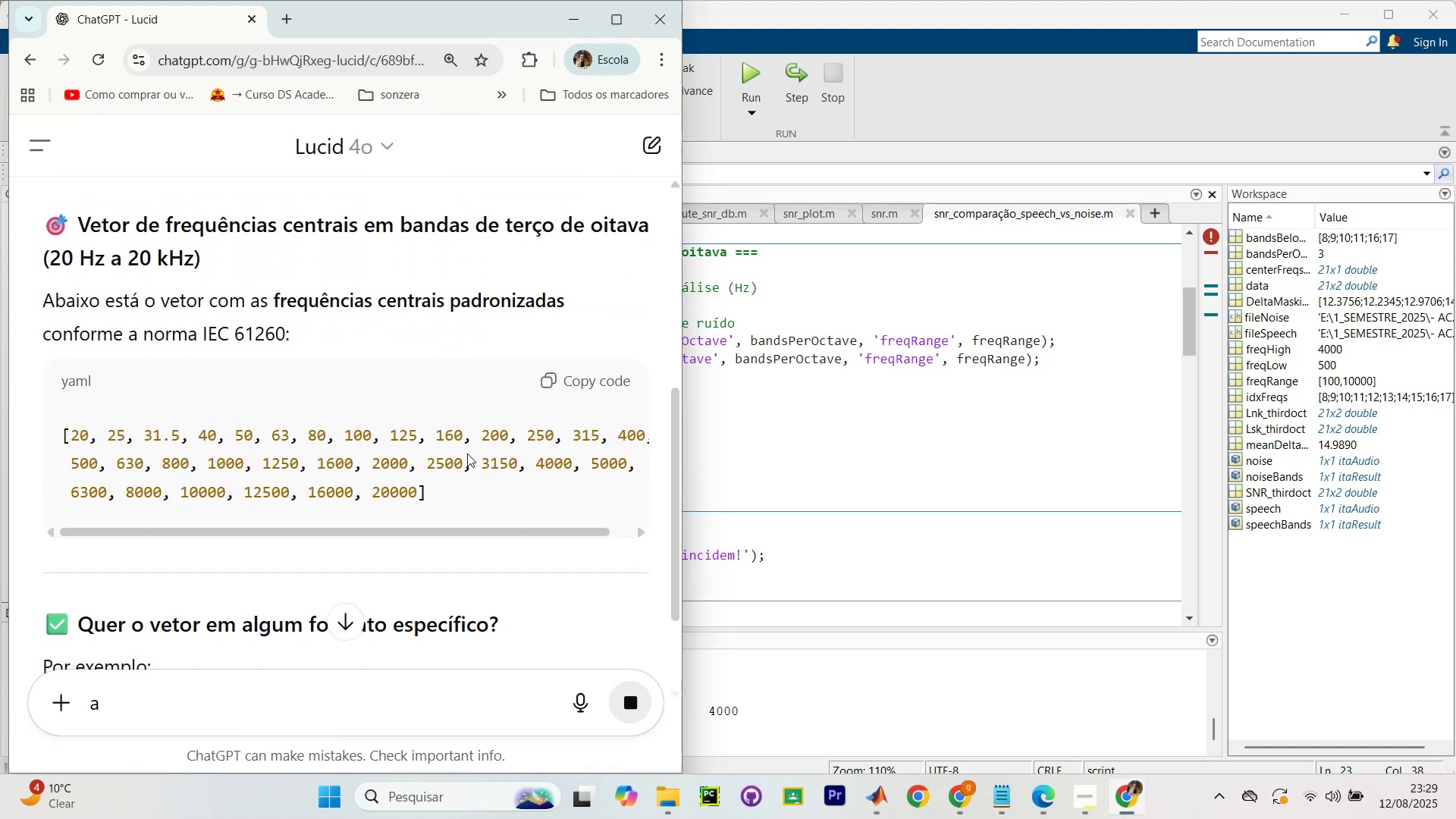 
left_click_drag(start_coordinate=[470, 497], to_coordinate=[30, 410])
 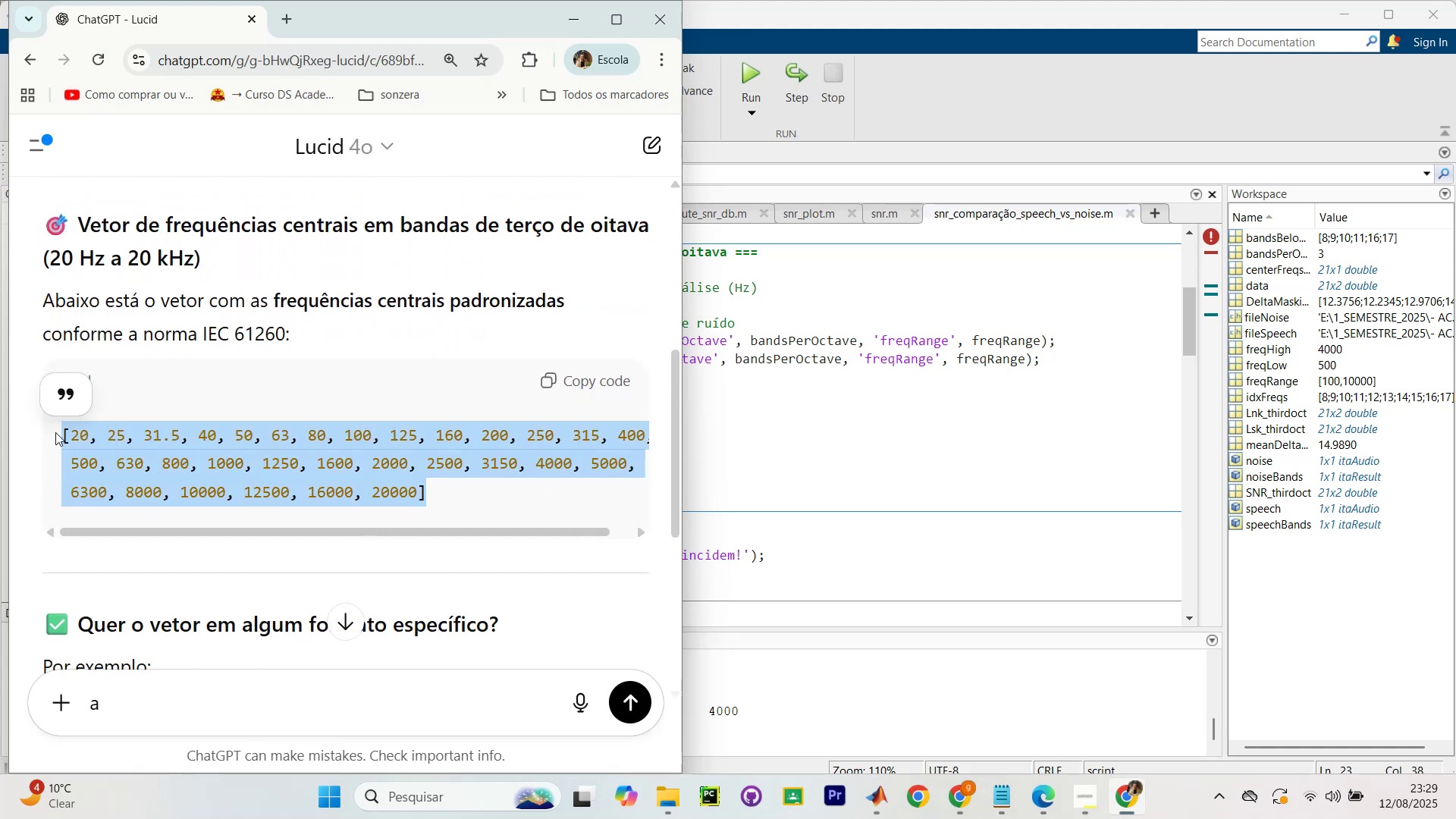 
key(Control+C)
 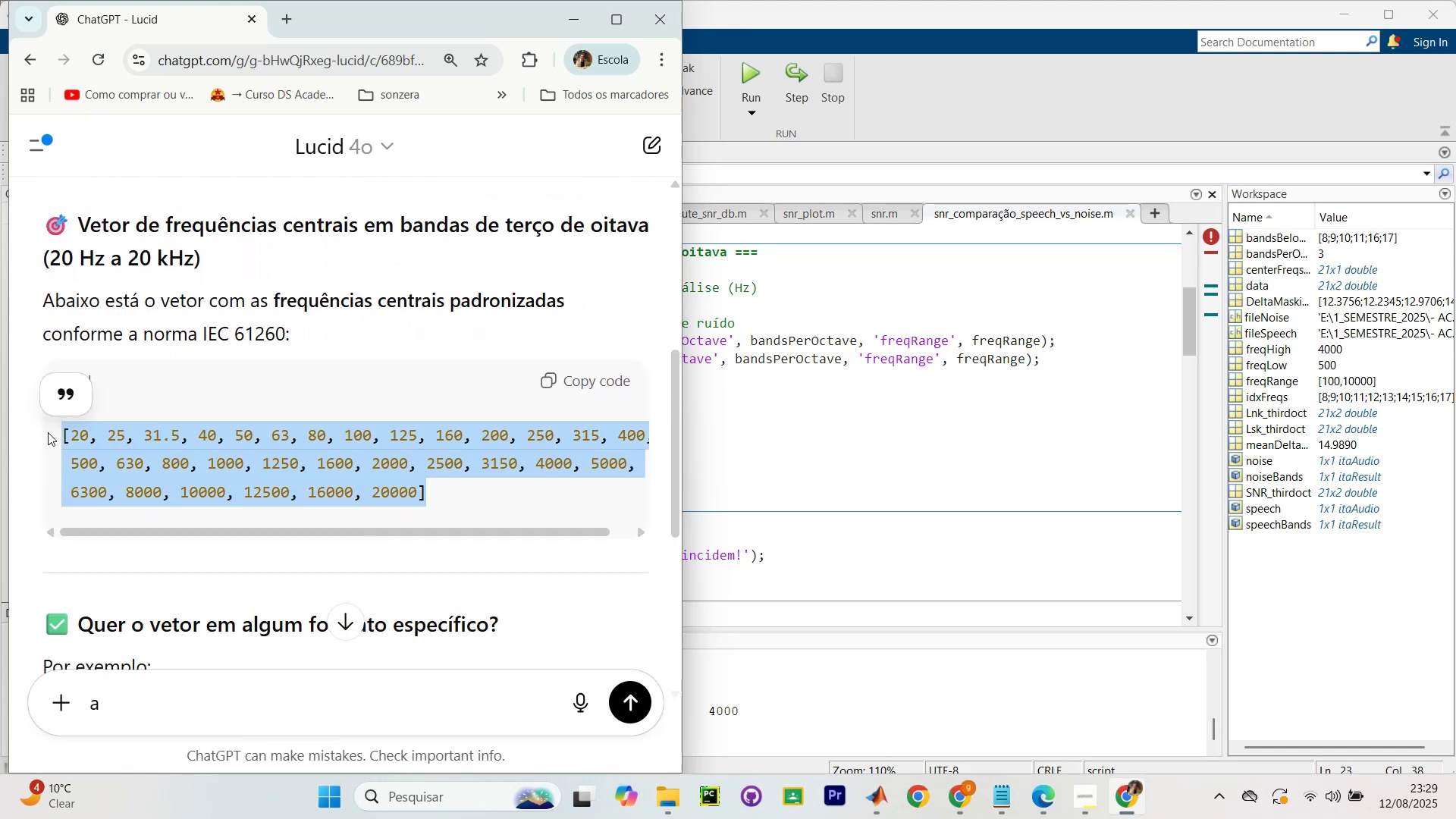 
key(Control+C)
 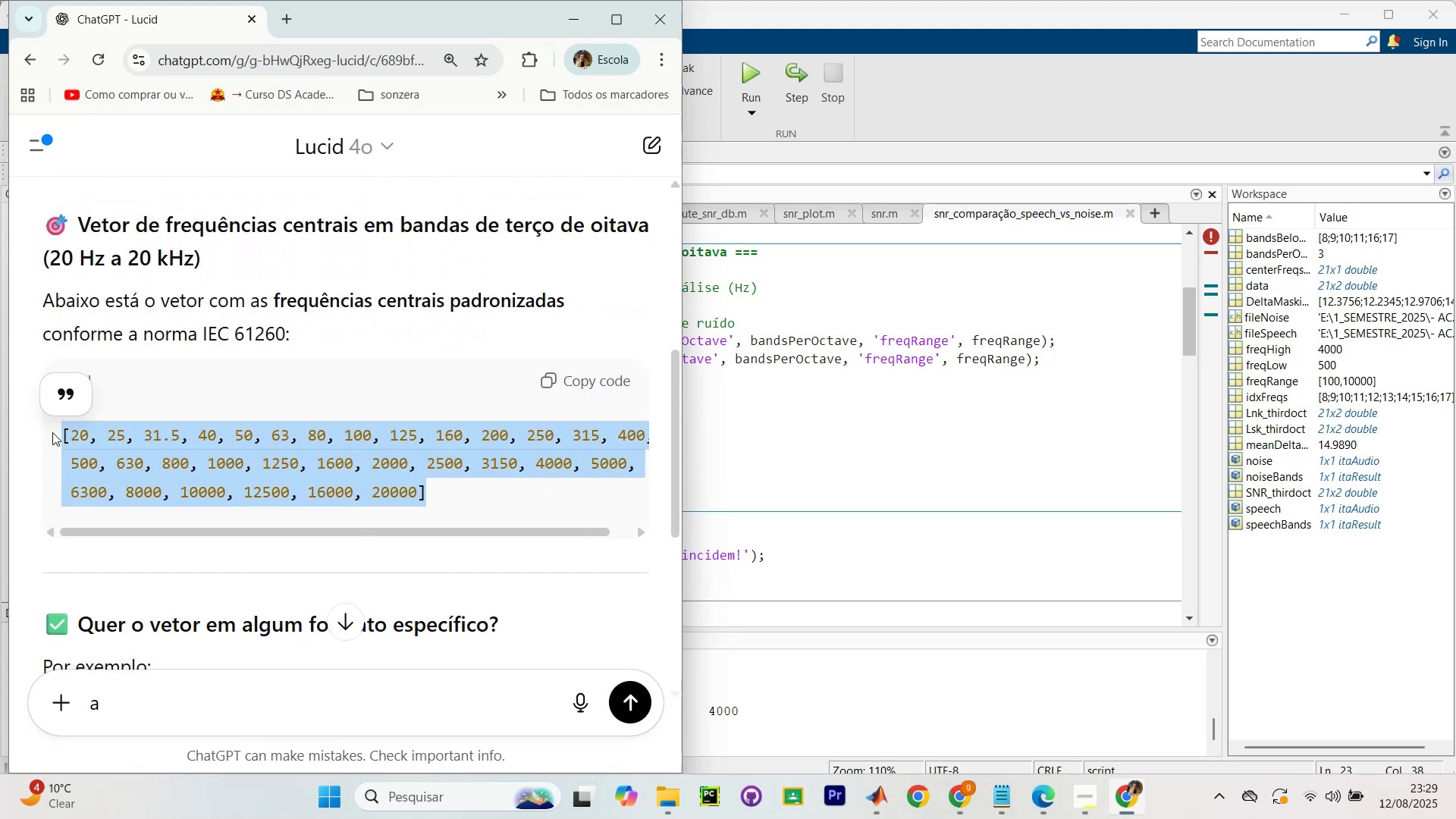 
key(Control+C)
 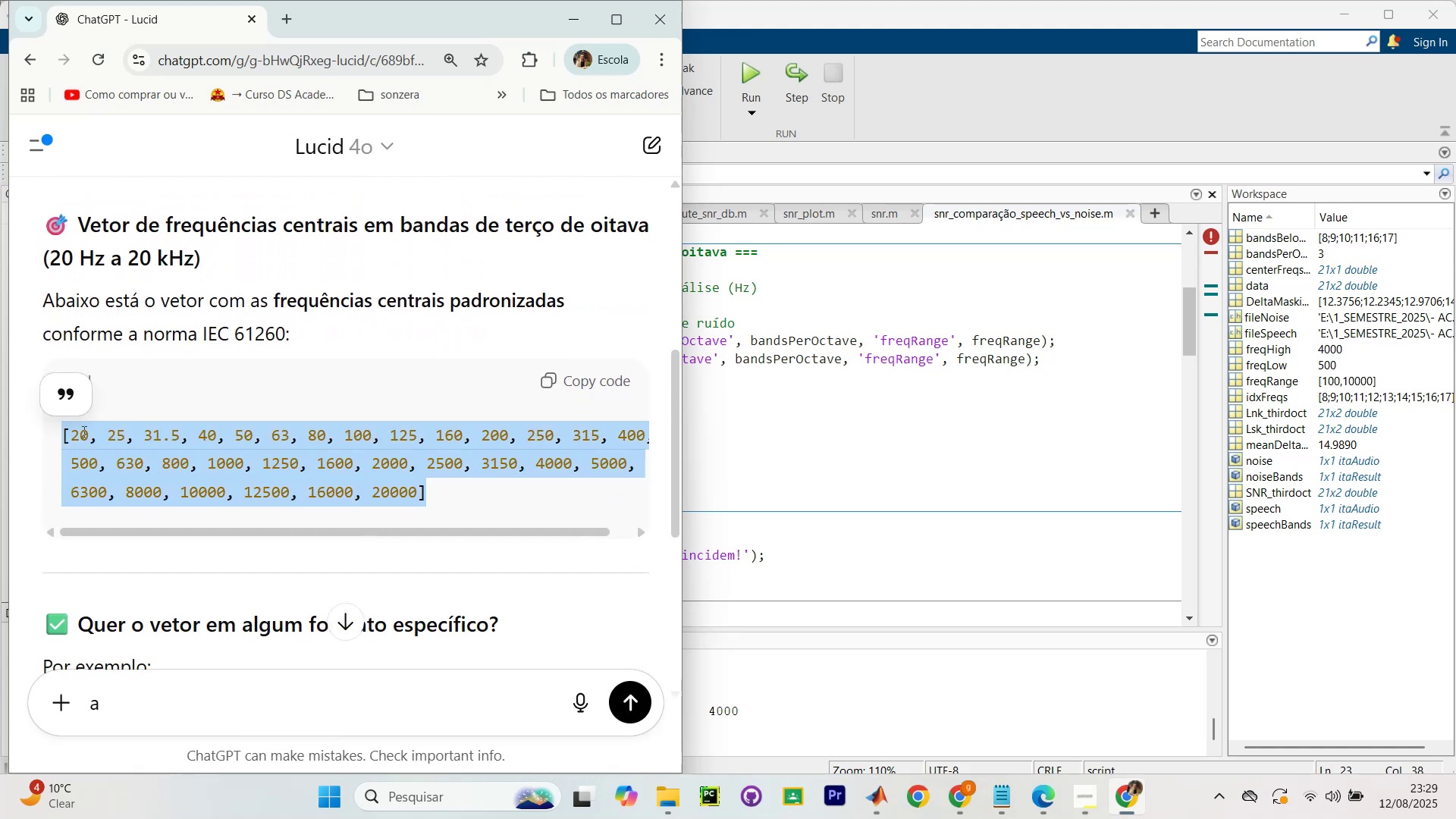 
key(Control+C)
 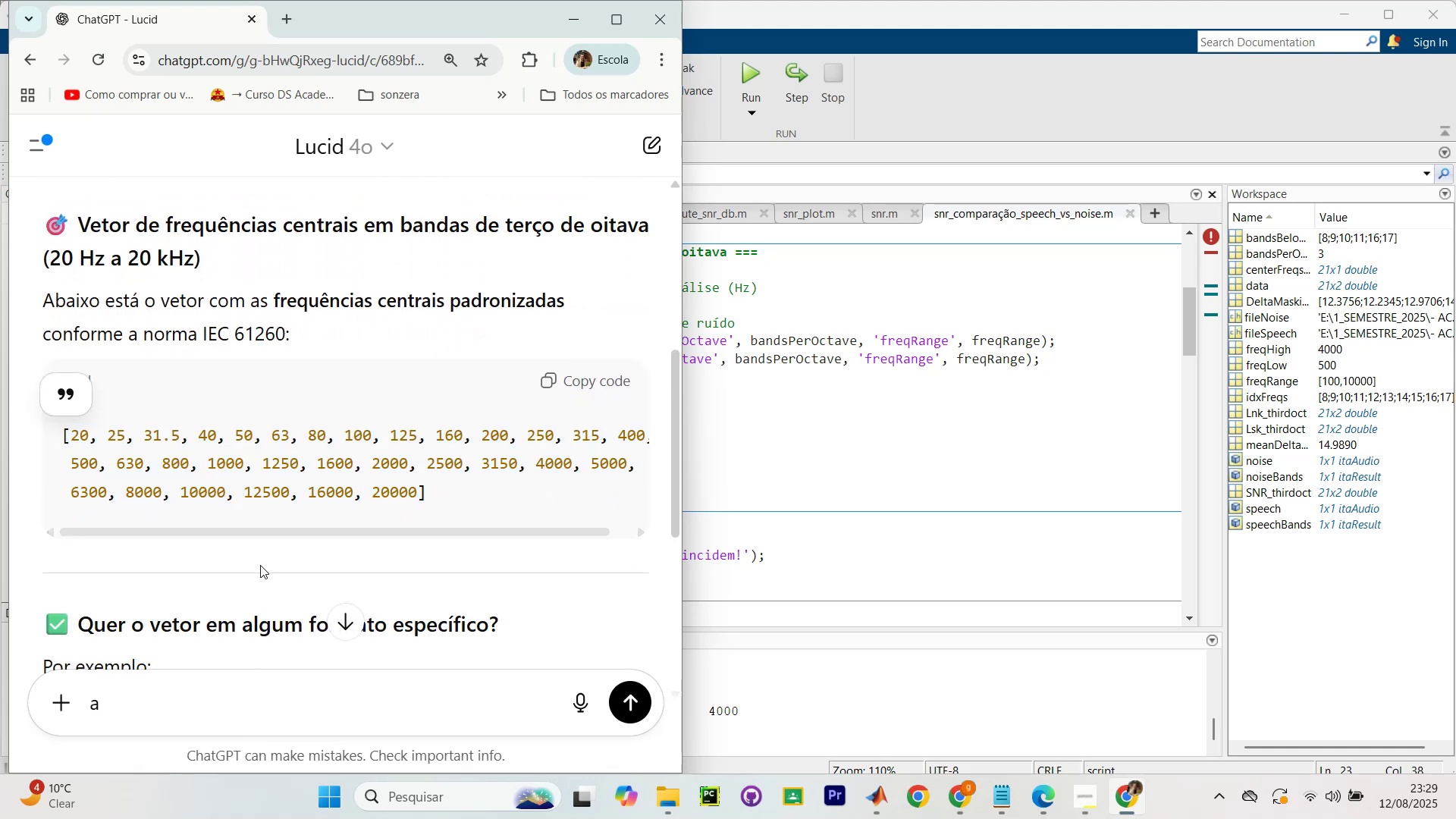 
scroll: coordinate [297, 466], scroll_direction: down, amount: 5.0
 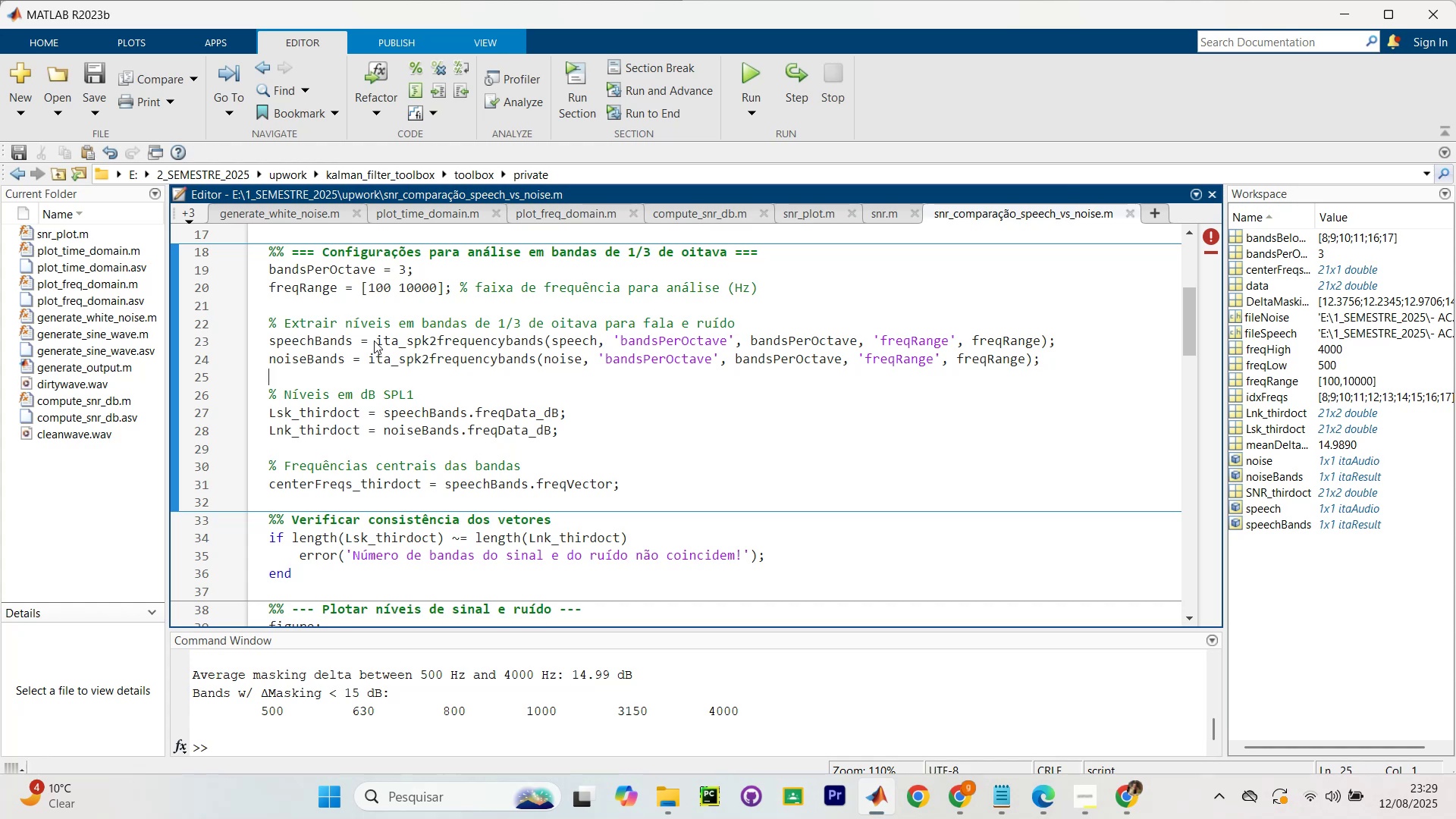 
wait(7.86)
 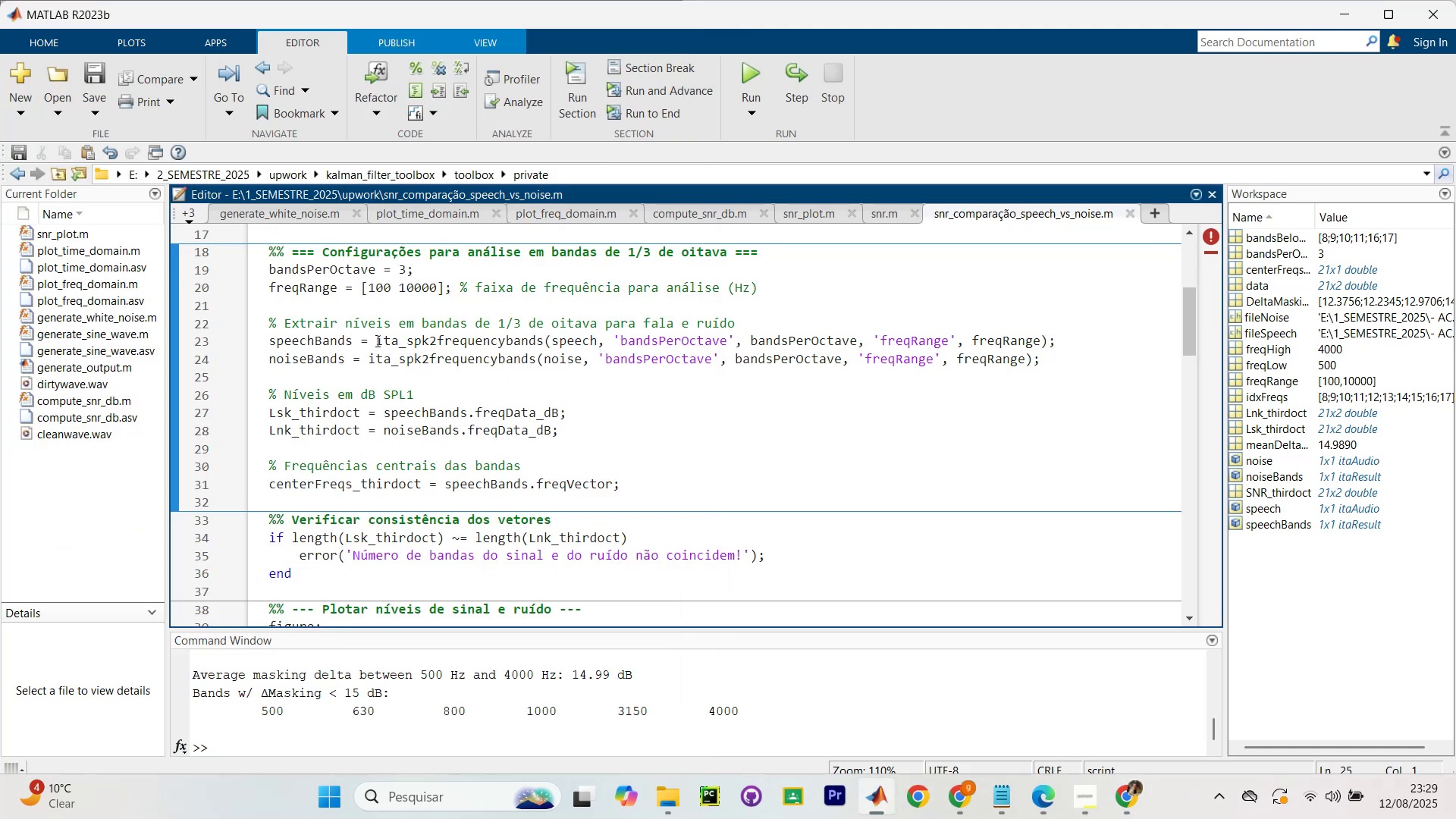 
left_click([582, 346])
 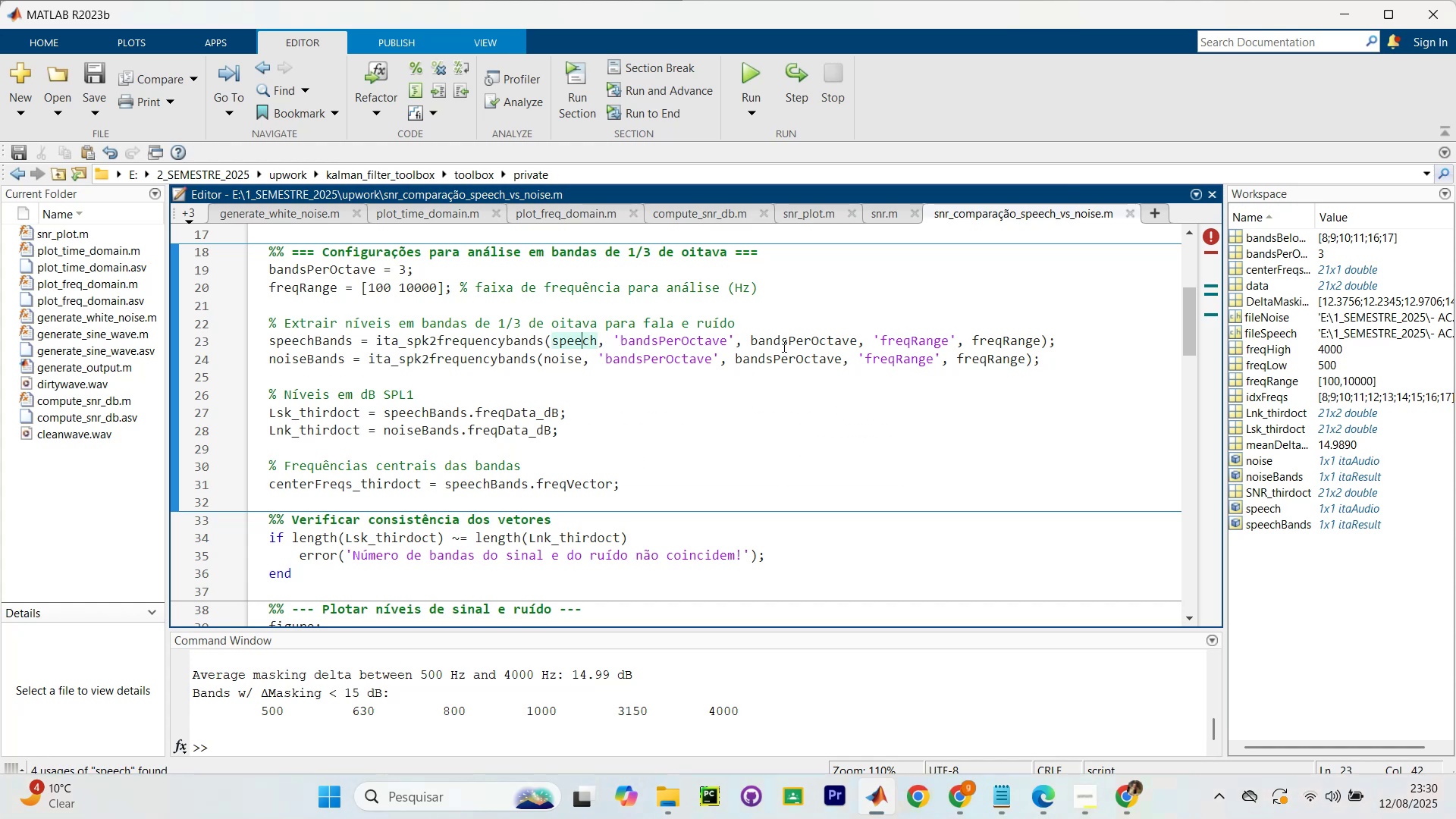 
scroll: coordinate [701, 385], scroll_direction: none, amount: 0.0
 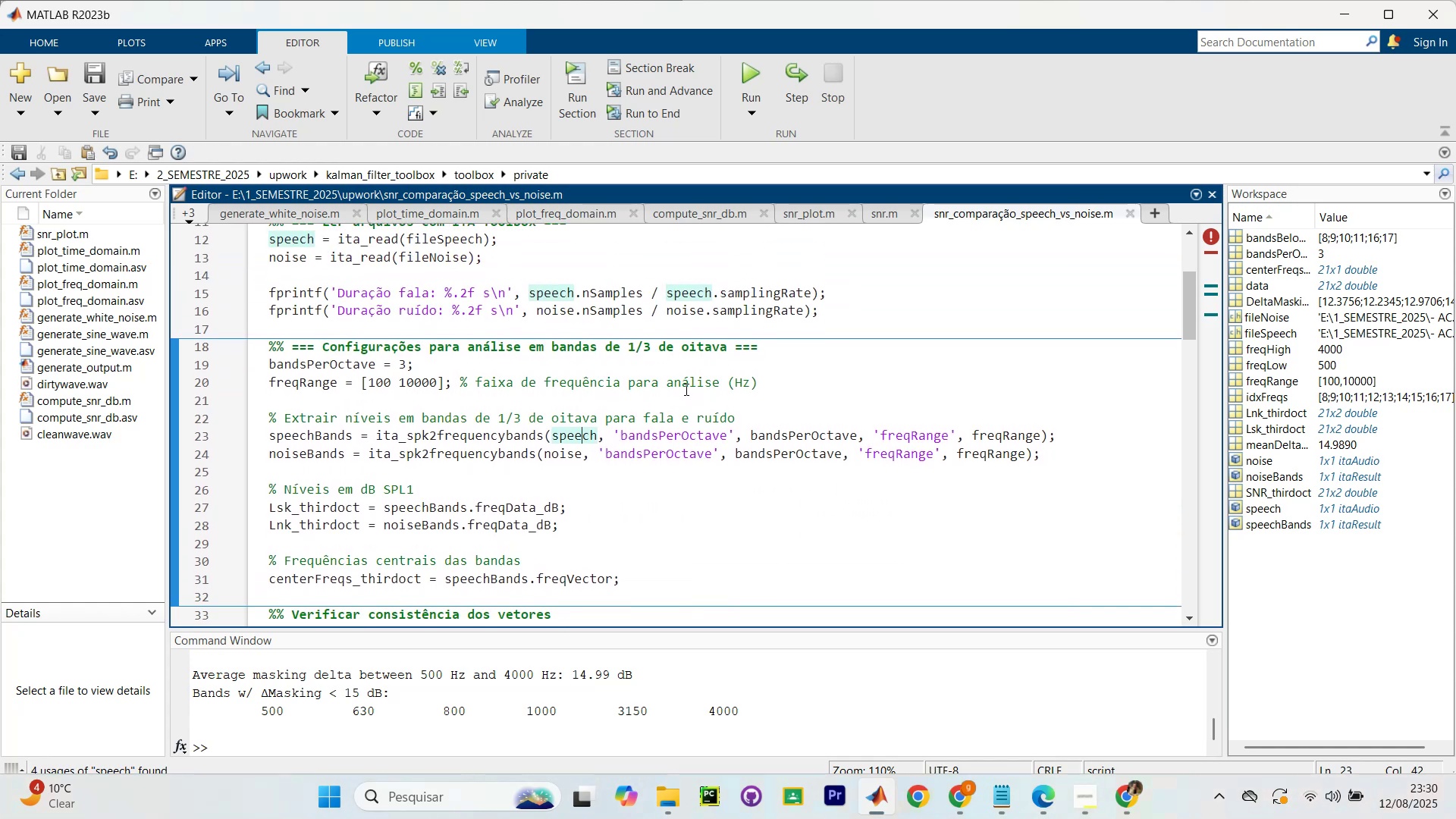 
scroll: coordinate [474, 438], scroll_direction: up, amount: 12.0
 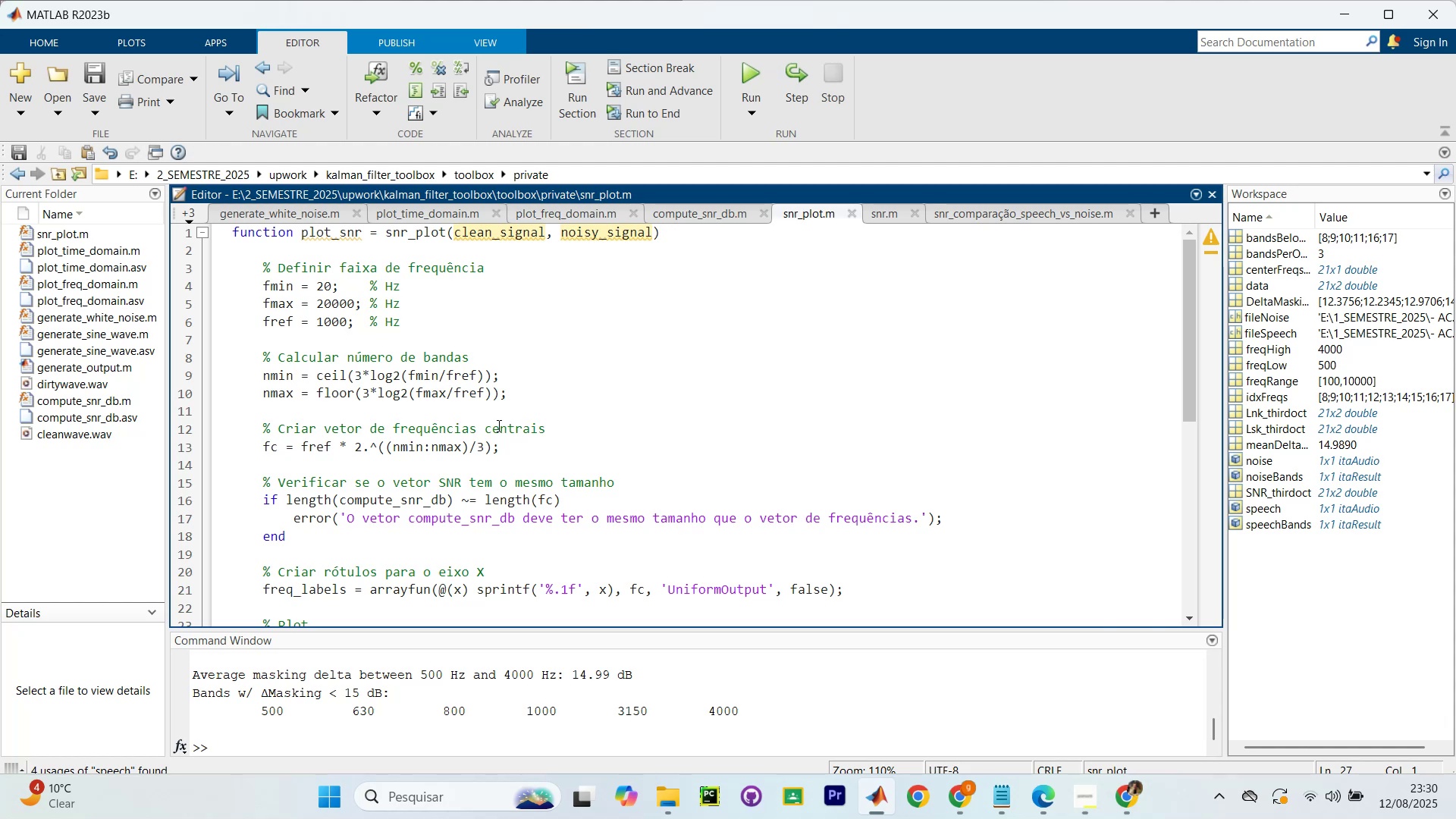 
left_click([684, 348])
 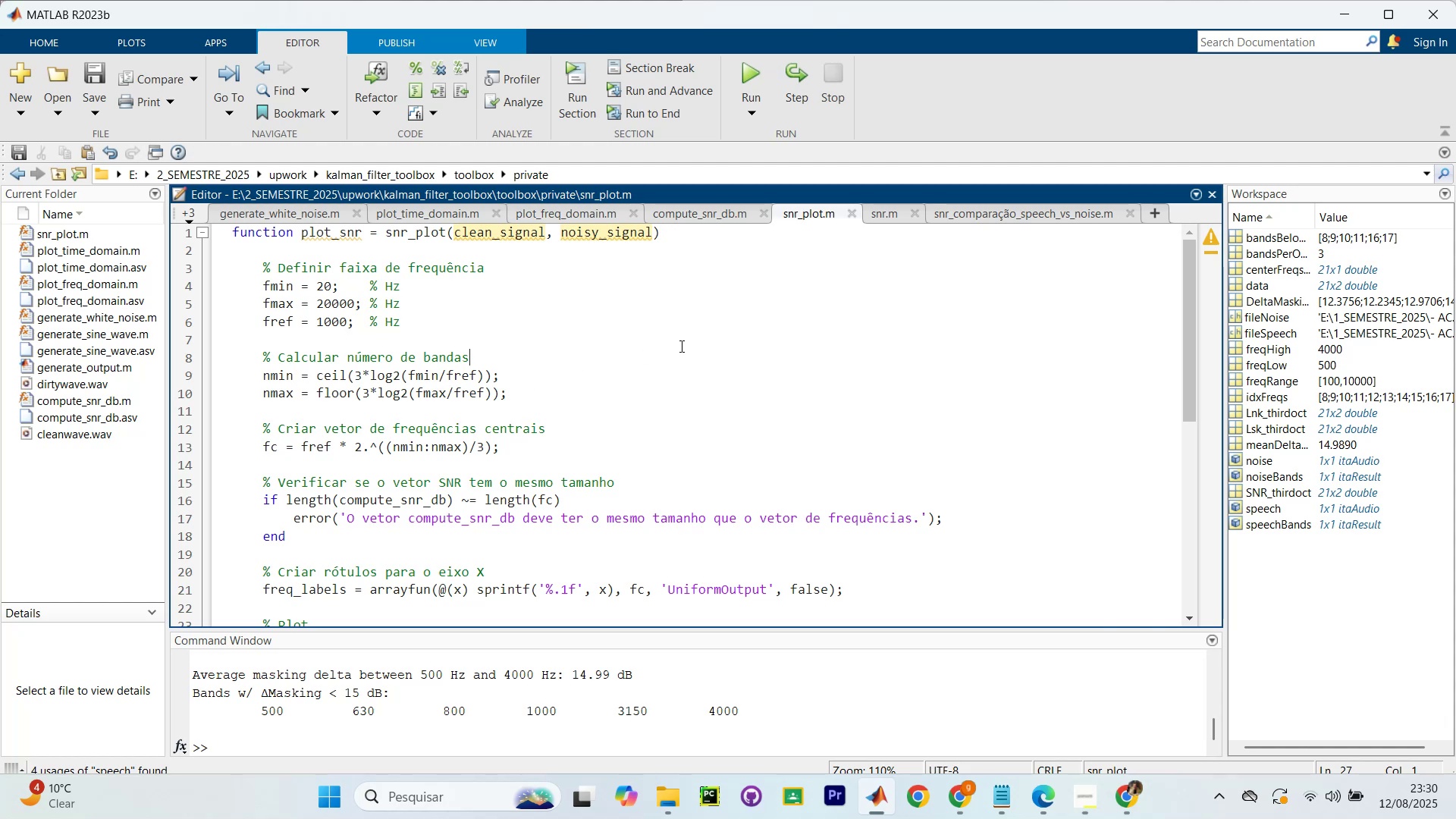 
scroll: coordinate [662, 362], scroll_direction: down, amount: 4.0
 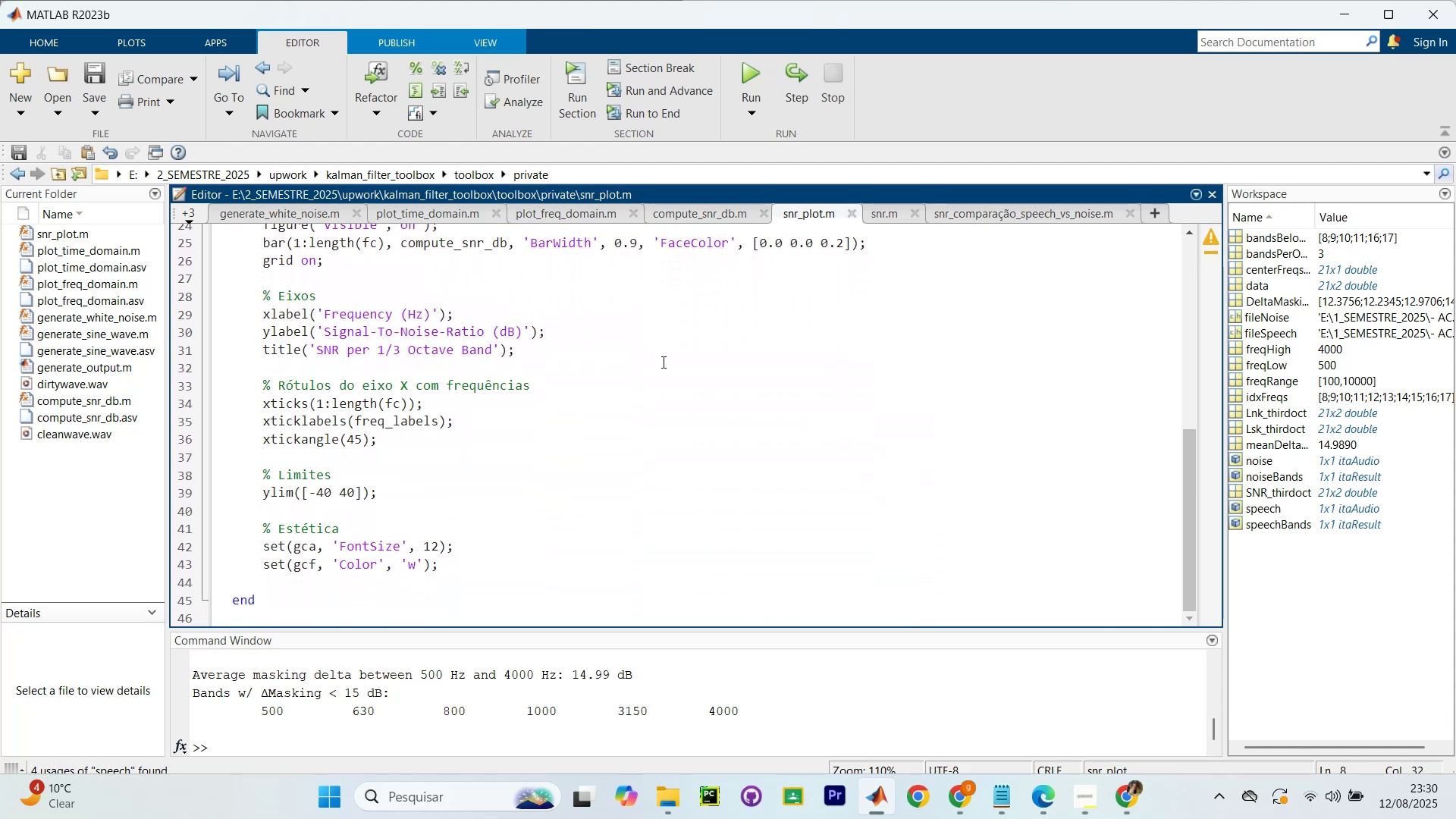 
scroll: coordinate [658, 363], scroll_direction: none, amount: 0.0
 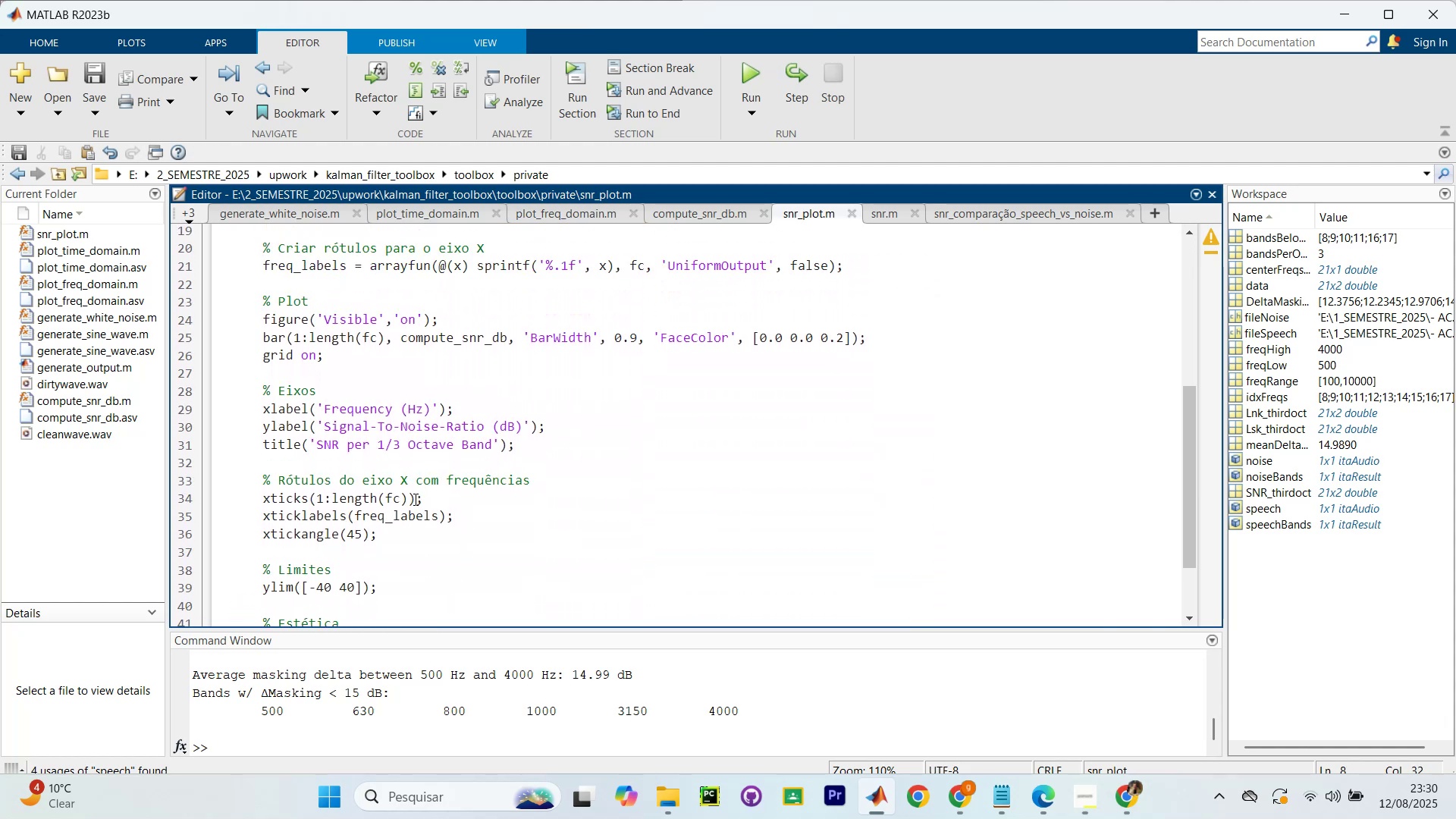 
scroll: coordinate [300, 437], scroll_direction: up, amount: 3.0
 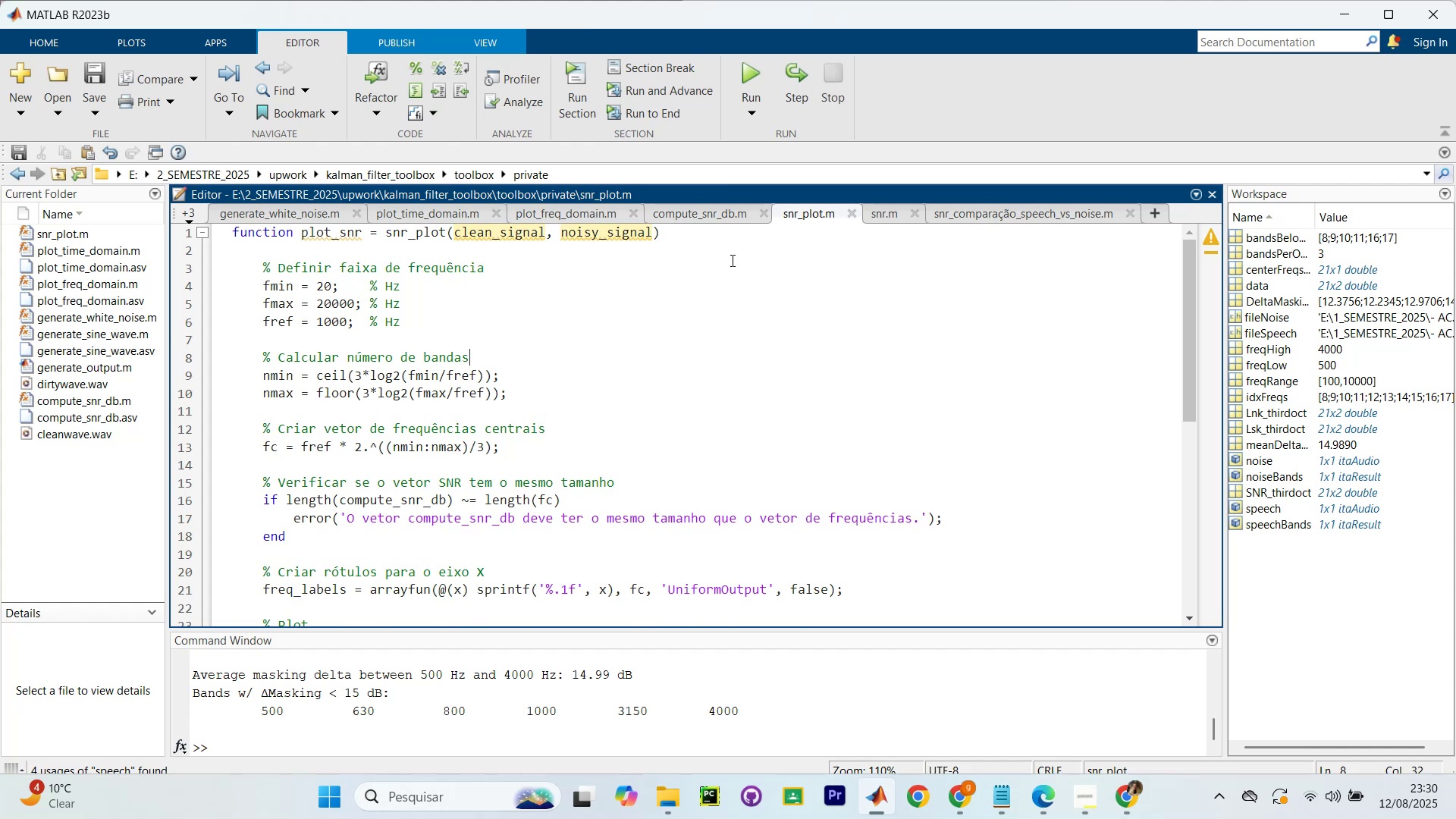 
left_click([694, 211])
 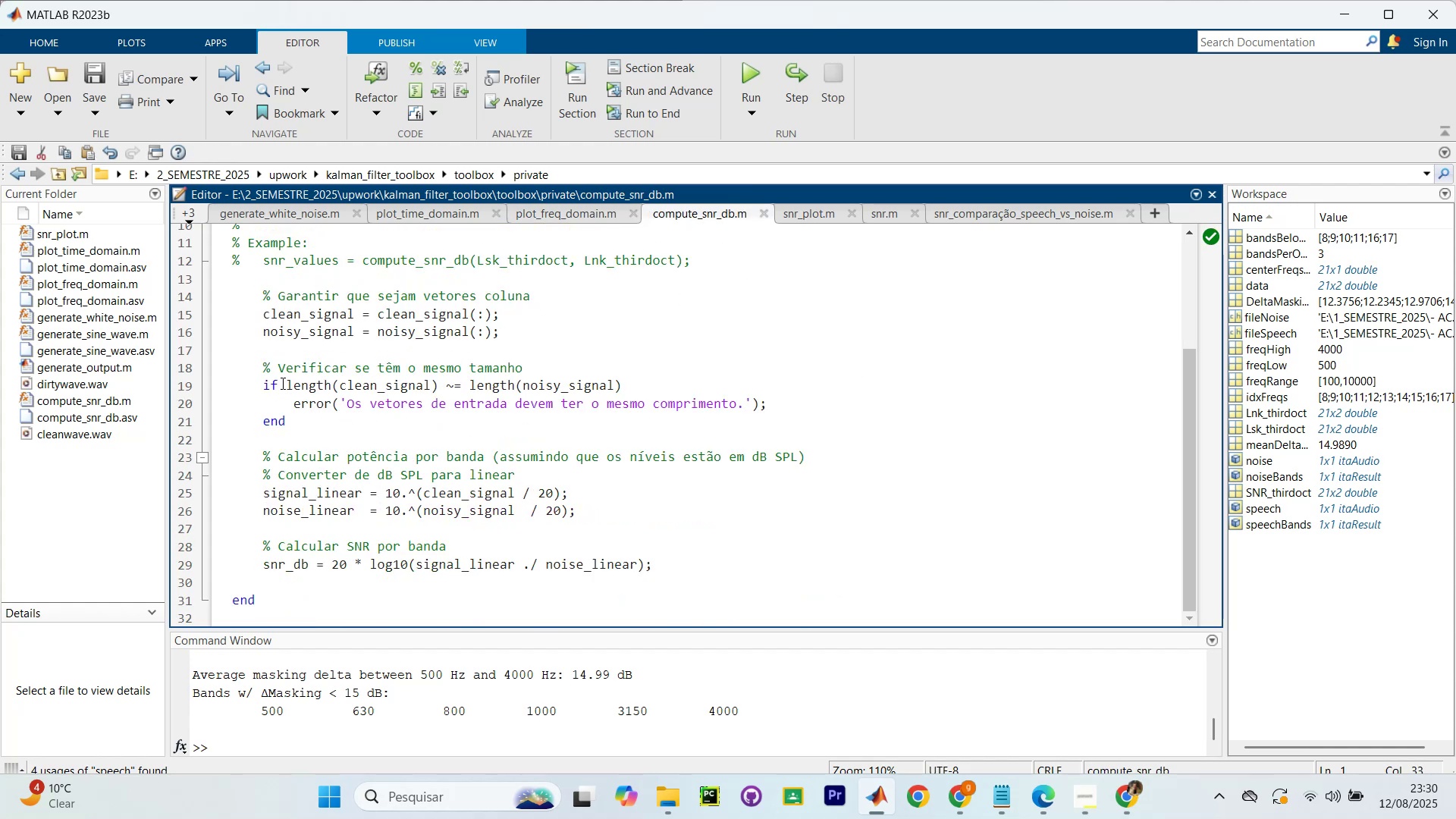 
wait(11.07)
 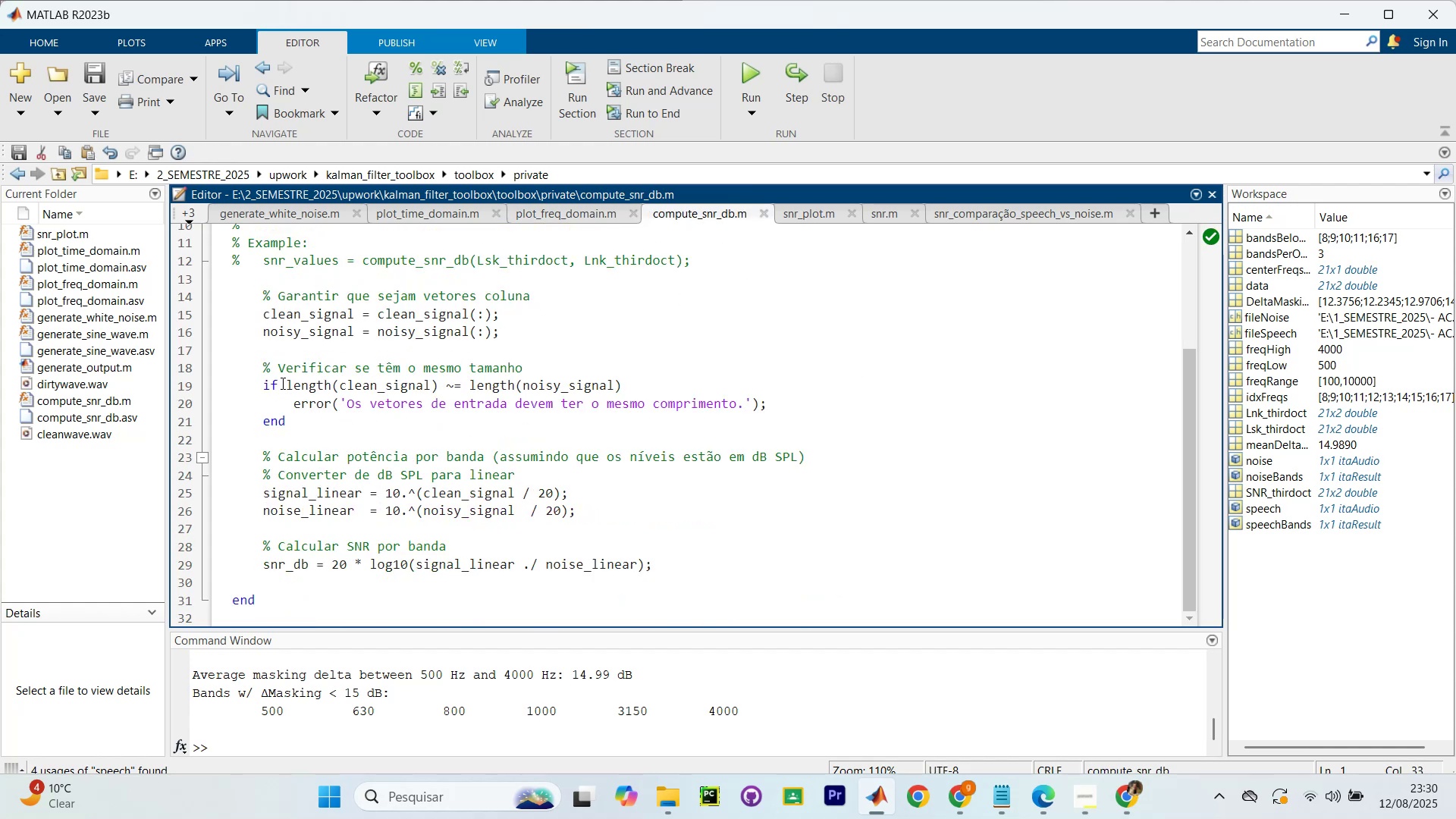 
scroll: coordinate [554, 428], scroll_direction: none, amount: 0.0
 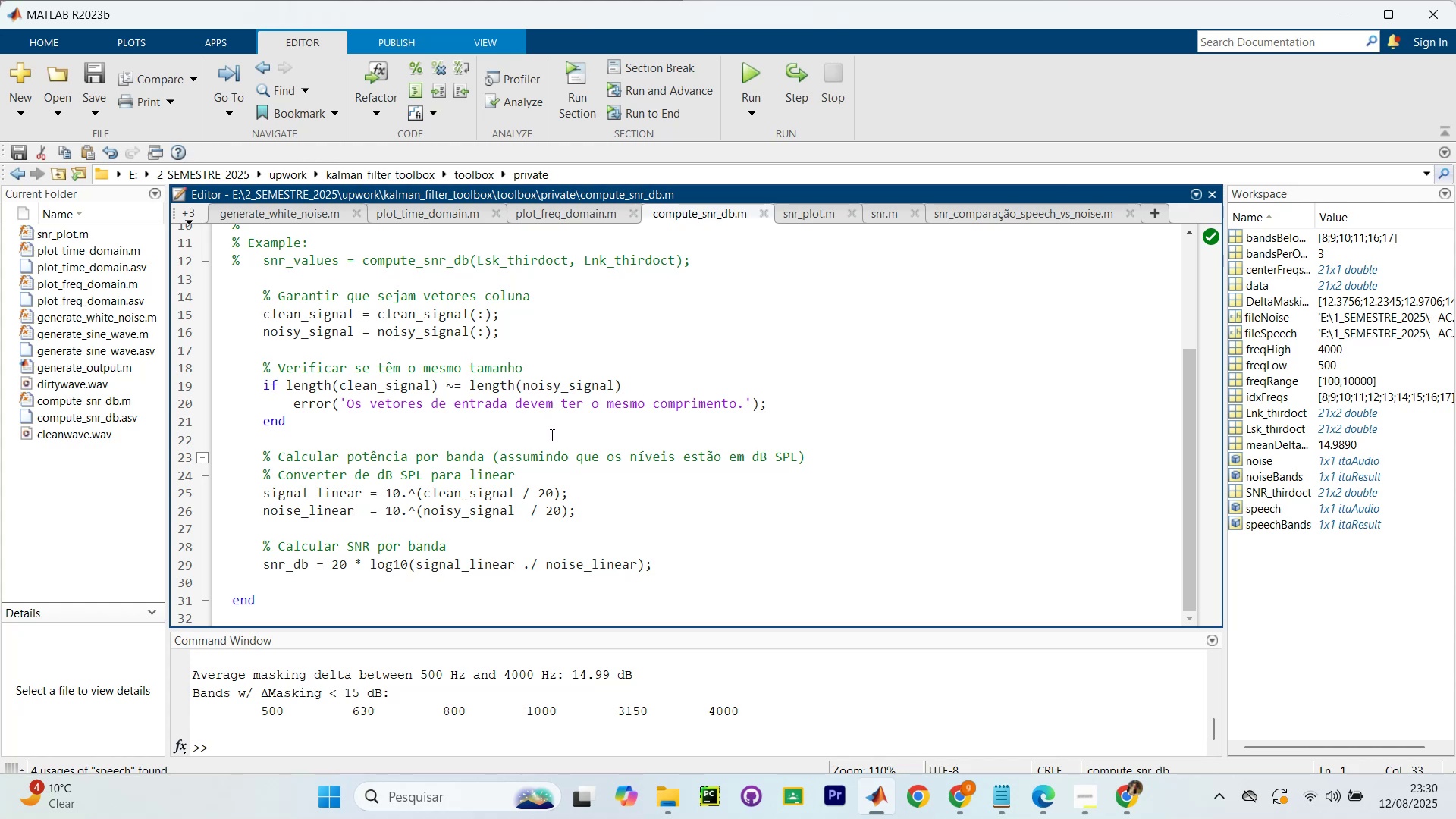 
scroll: coordinate [551, 472], scroll_direction: down, amount: 4.0
 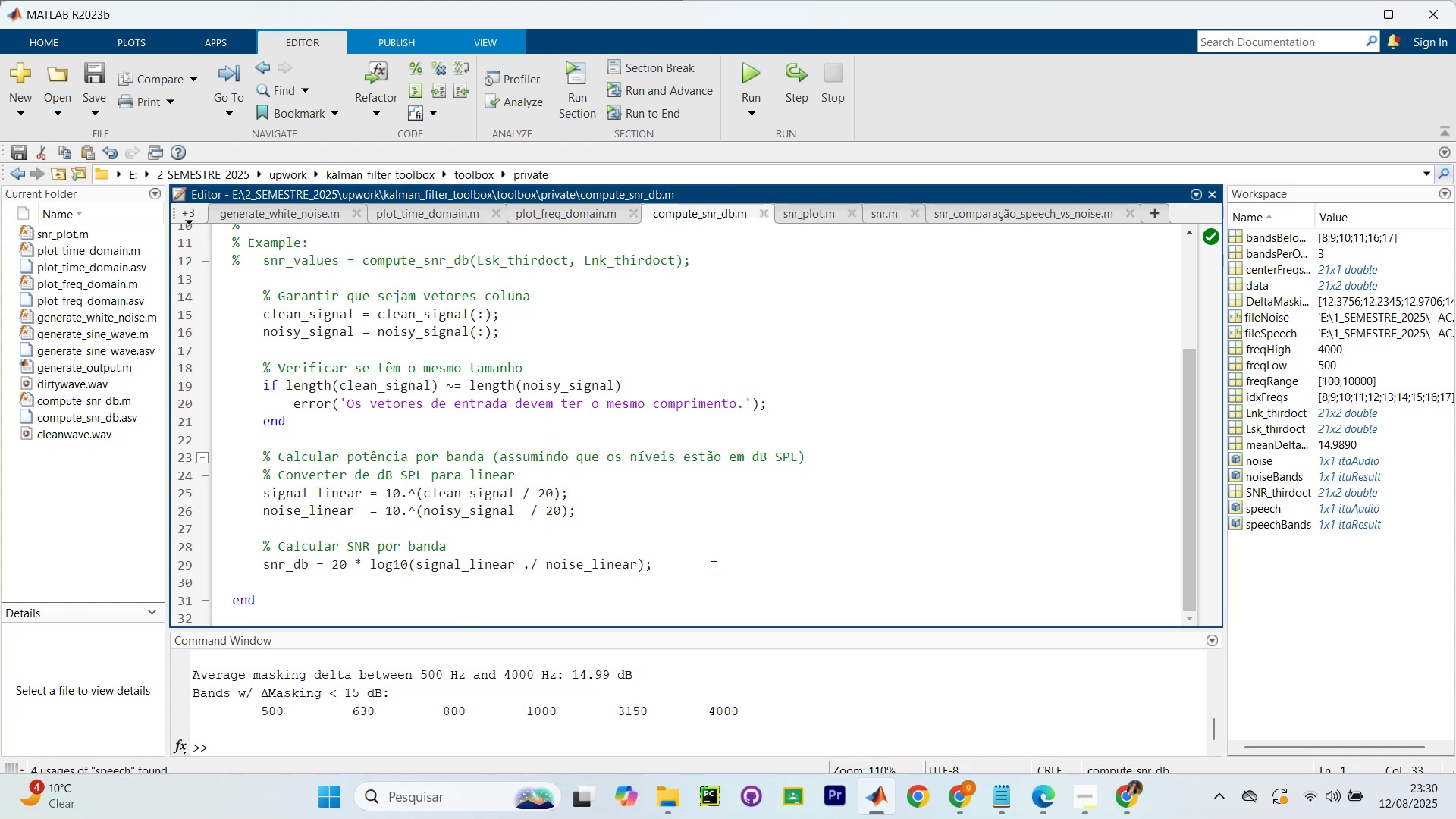 
left_click([712, 566])
 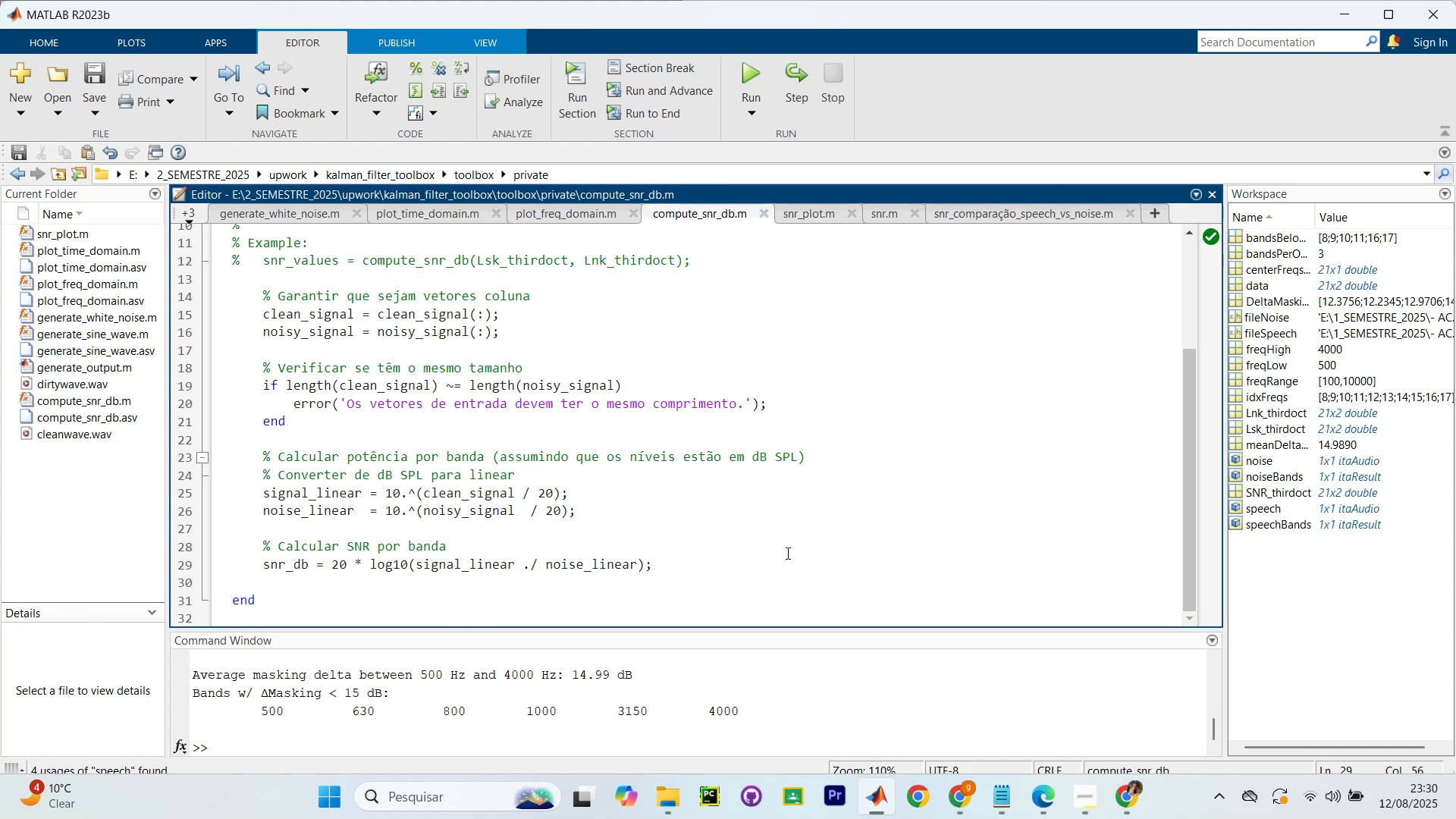 
left_click([768, 548])
 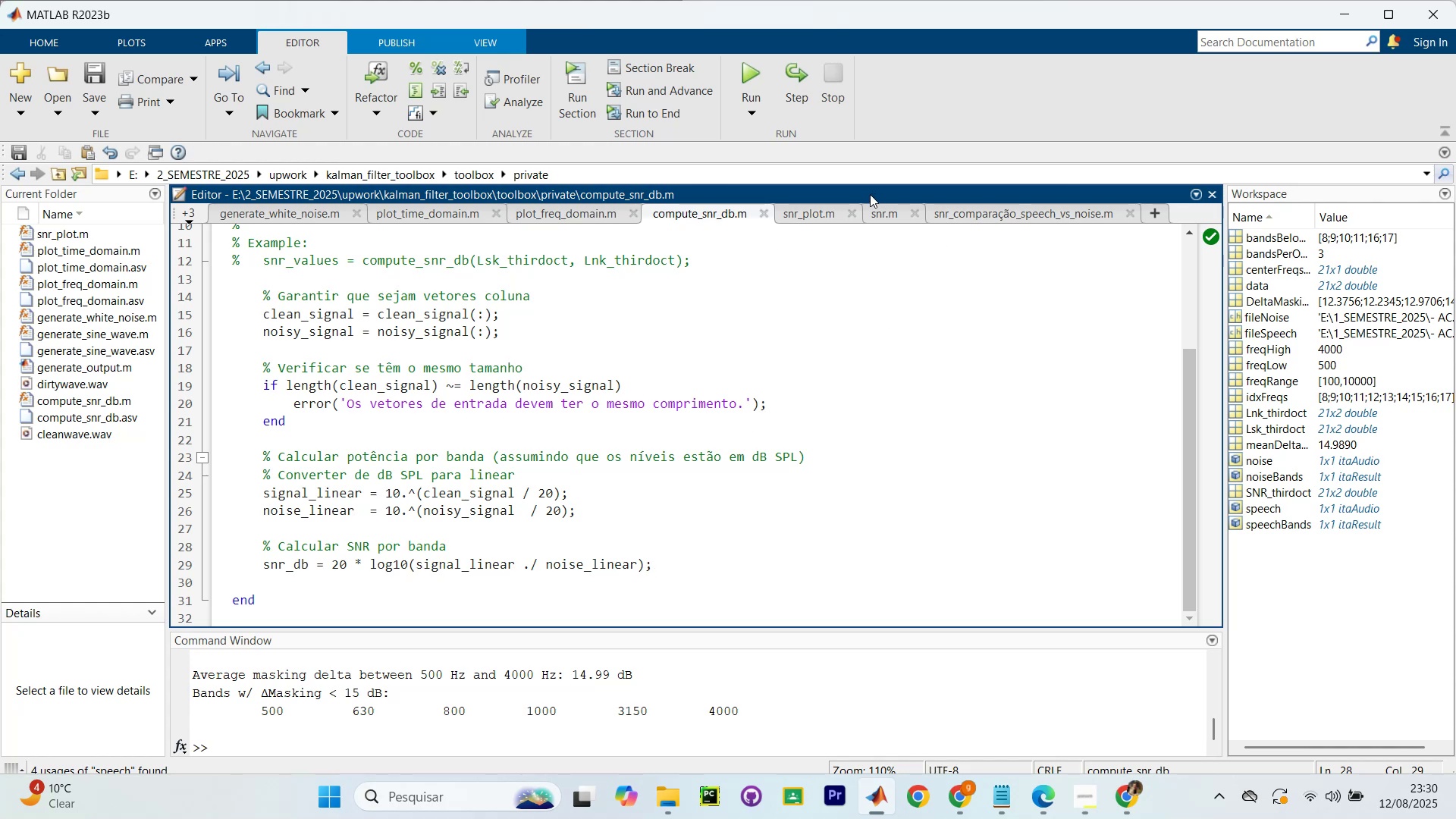 
left_click([823, 209])
 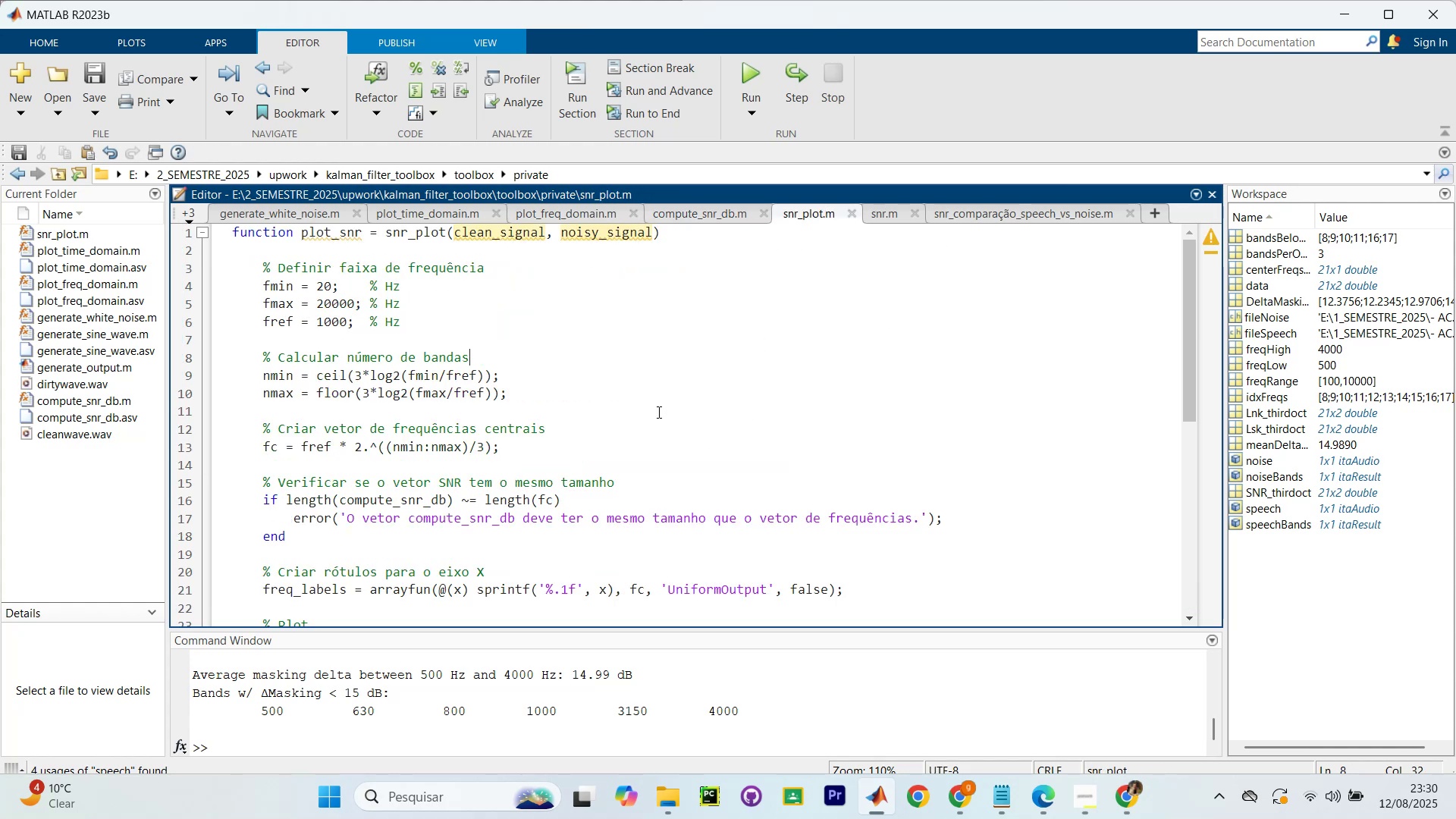 
scroll: coordinate [630, 391], scroll_direction: down, amount: 5.0
 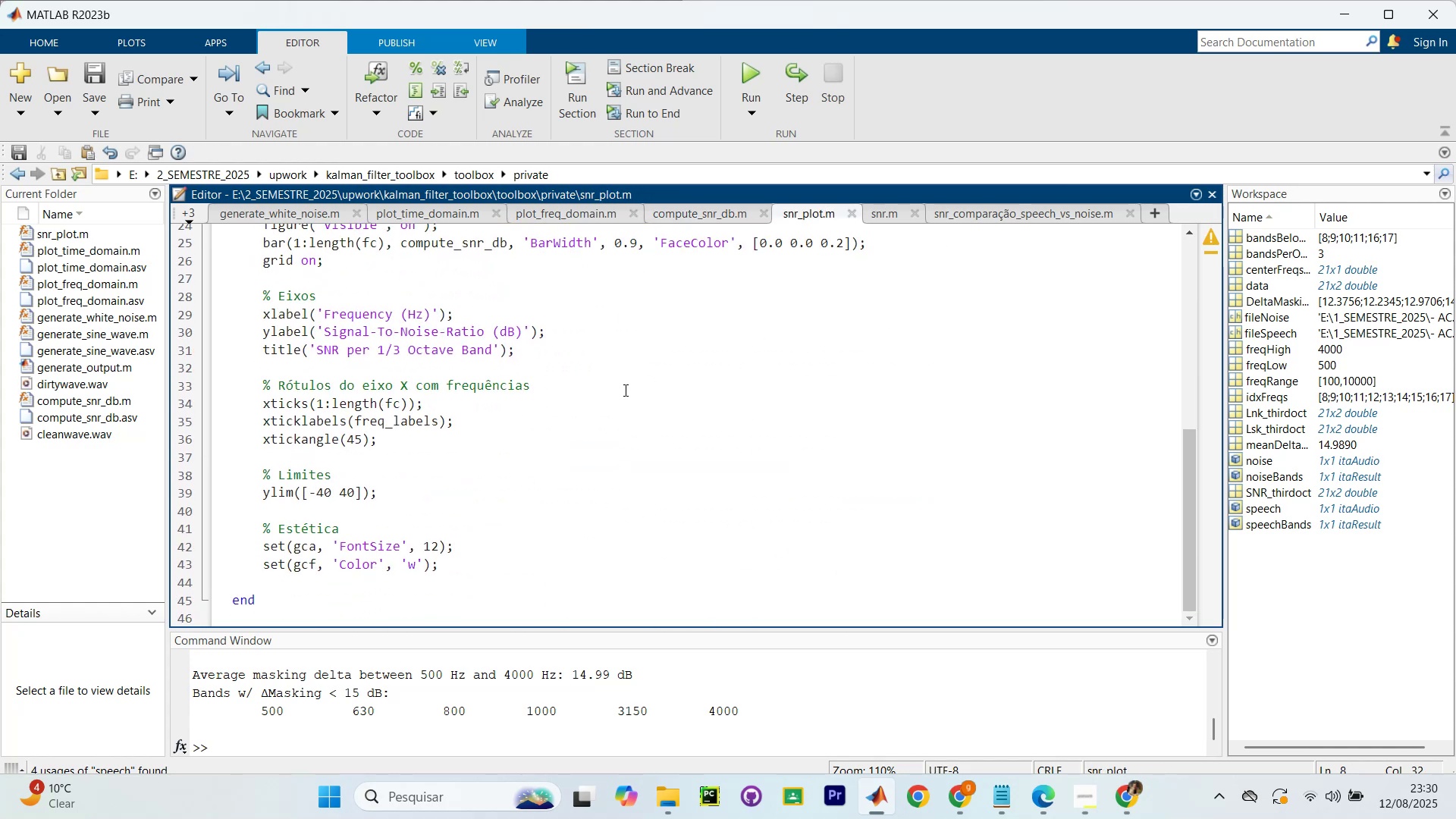 
scroll: coordinate [614, 392], scroll_direction: up, amount: 5.0
 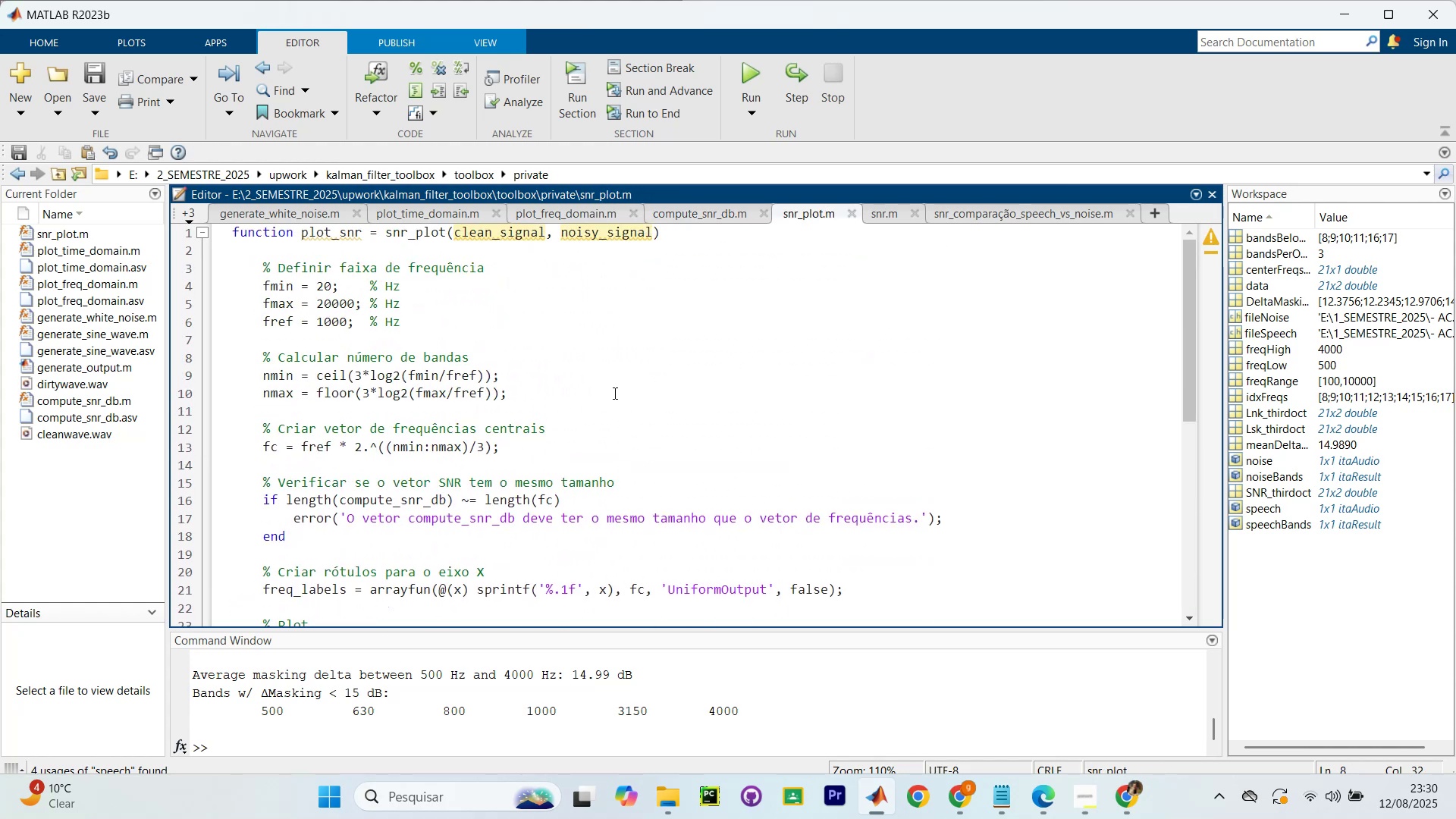 
scroll: coordinate [607, 397], scroll_direction: down, amount: 3.0
 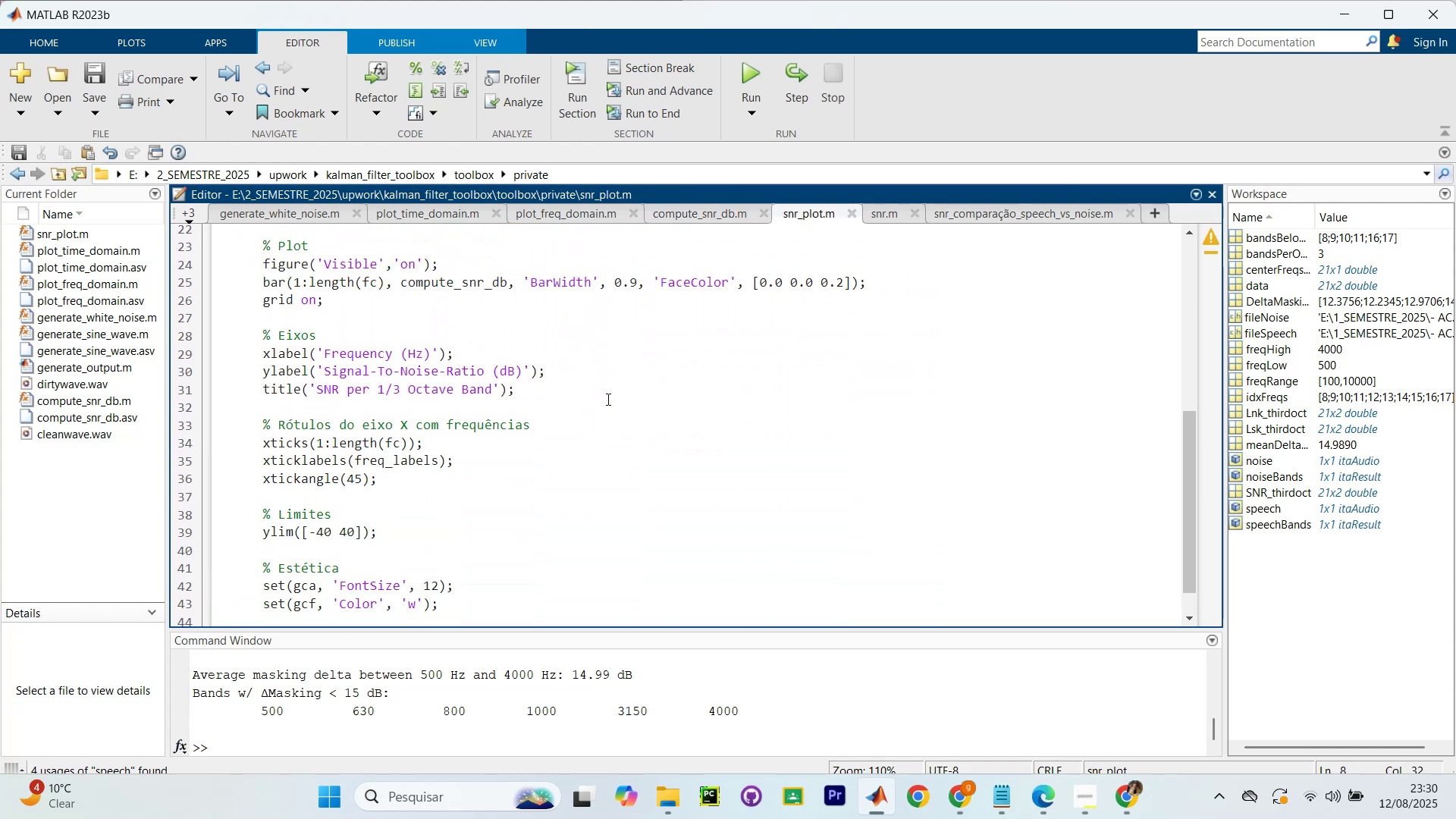 
scroll: coordinate [606, 400], scroll_direction: up, amount: 1.0
 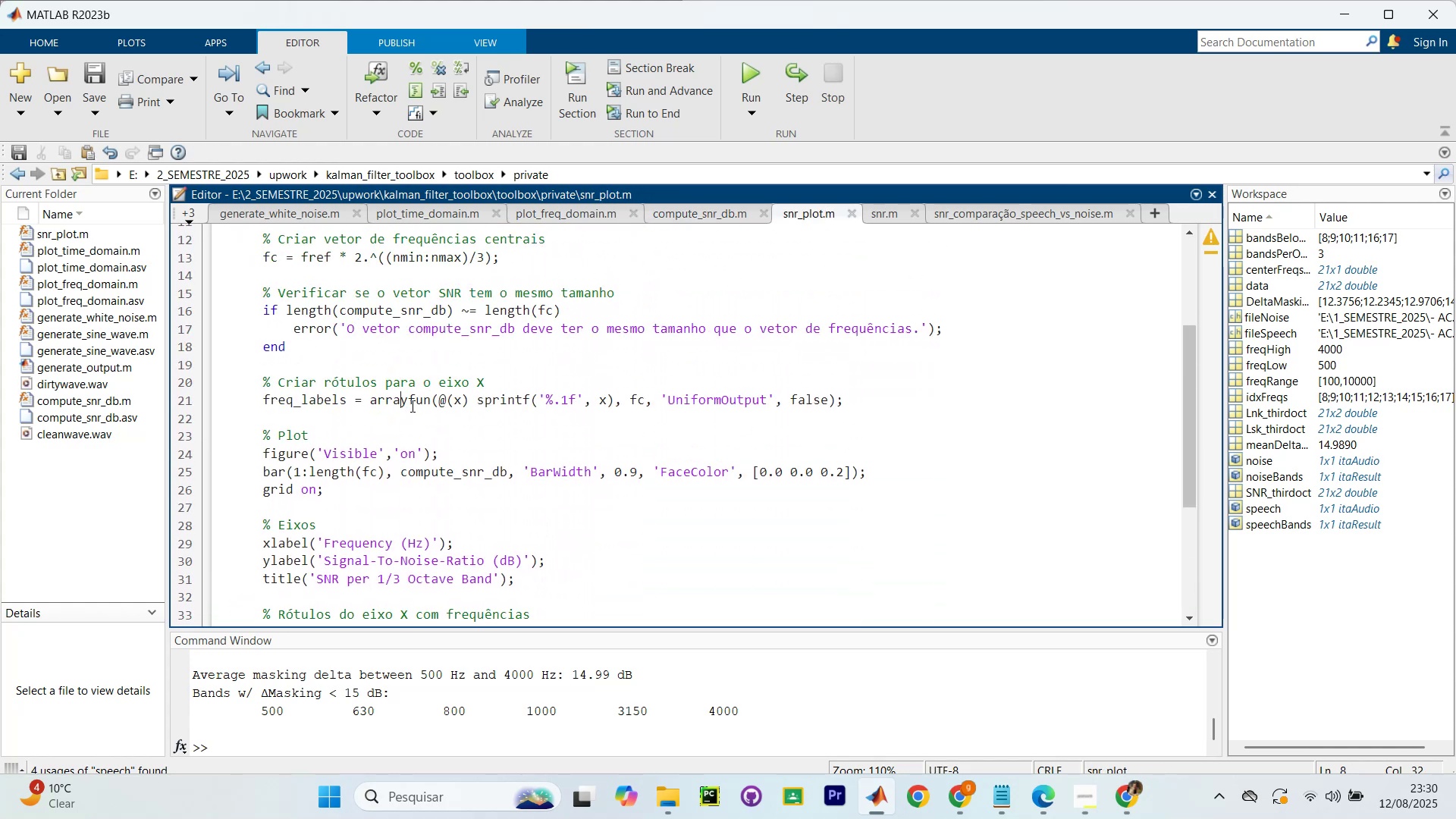 
left_click_drag(start_coordinate=[438, 403], to_coordinate=[446, 403])
 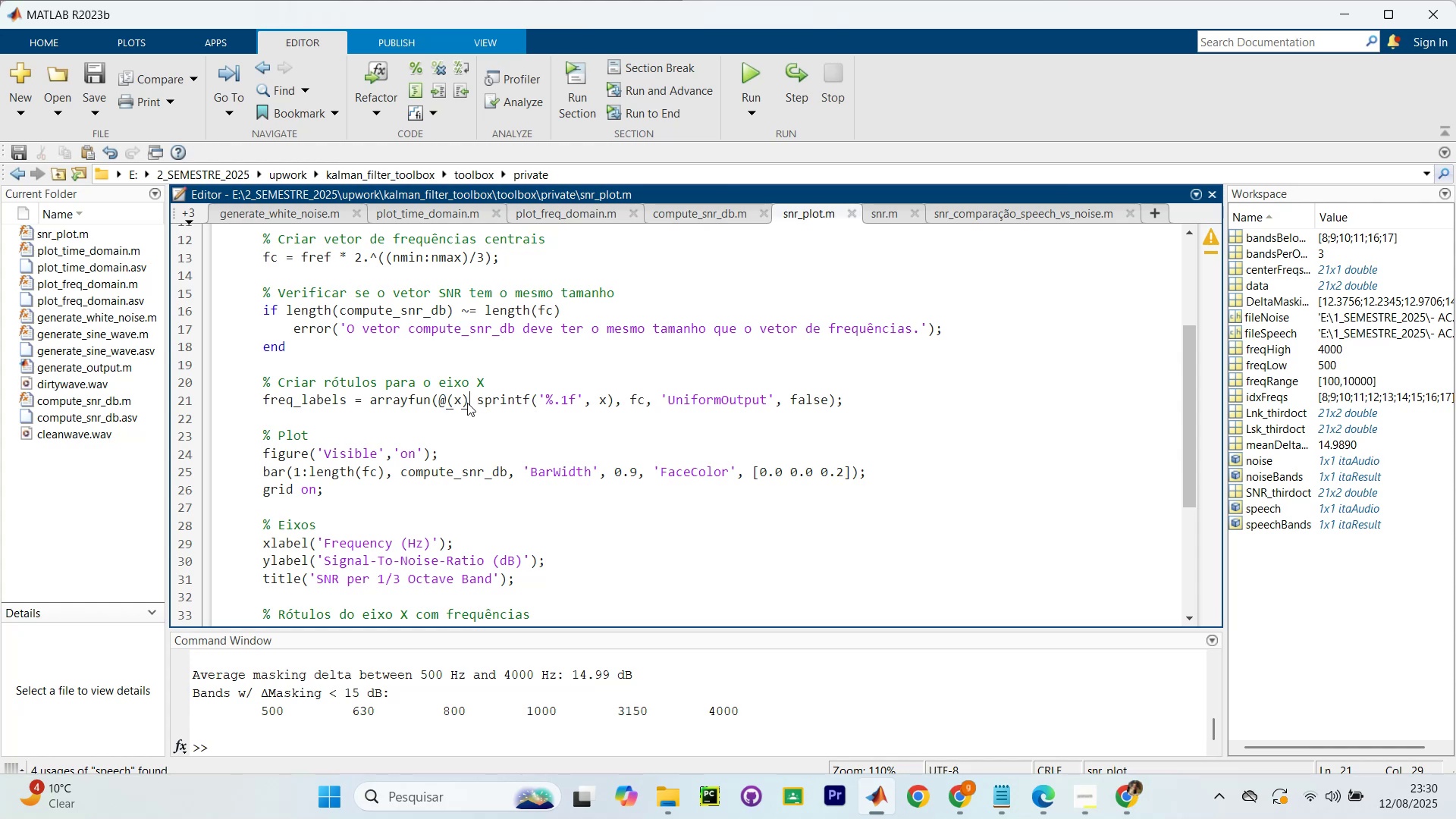 
scroll: coordinate [752, 462], scroll_direction: down, amount: 8.0
 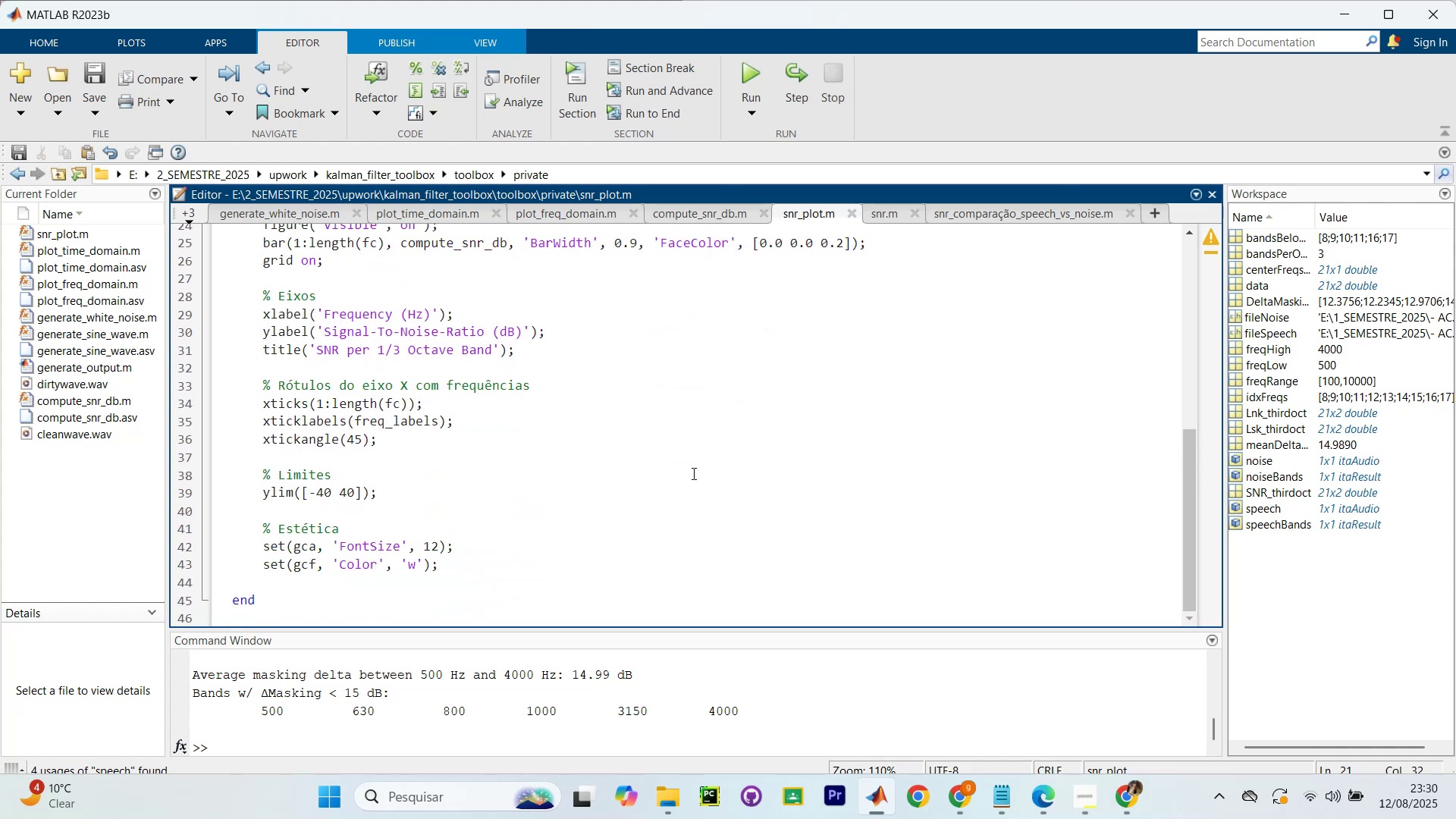 
scroll: coordinate [687, 473], scroll_direction: up, amount: 10.0
 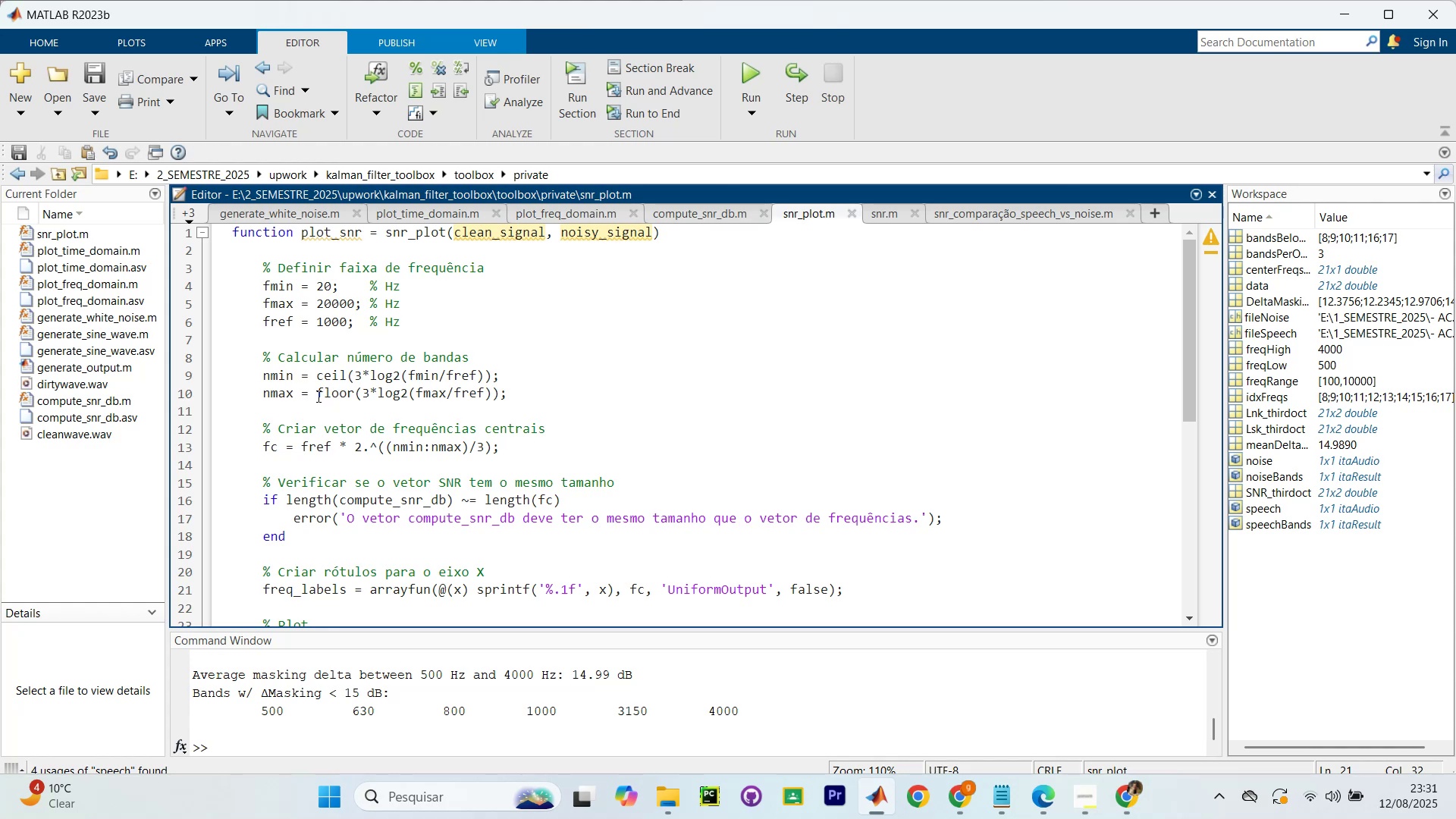 
wait(22.35)
 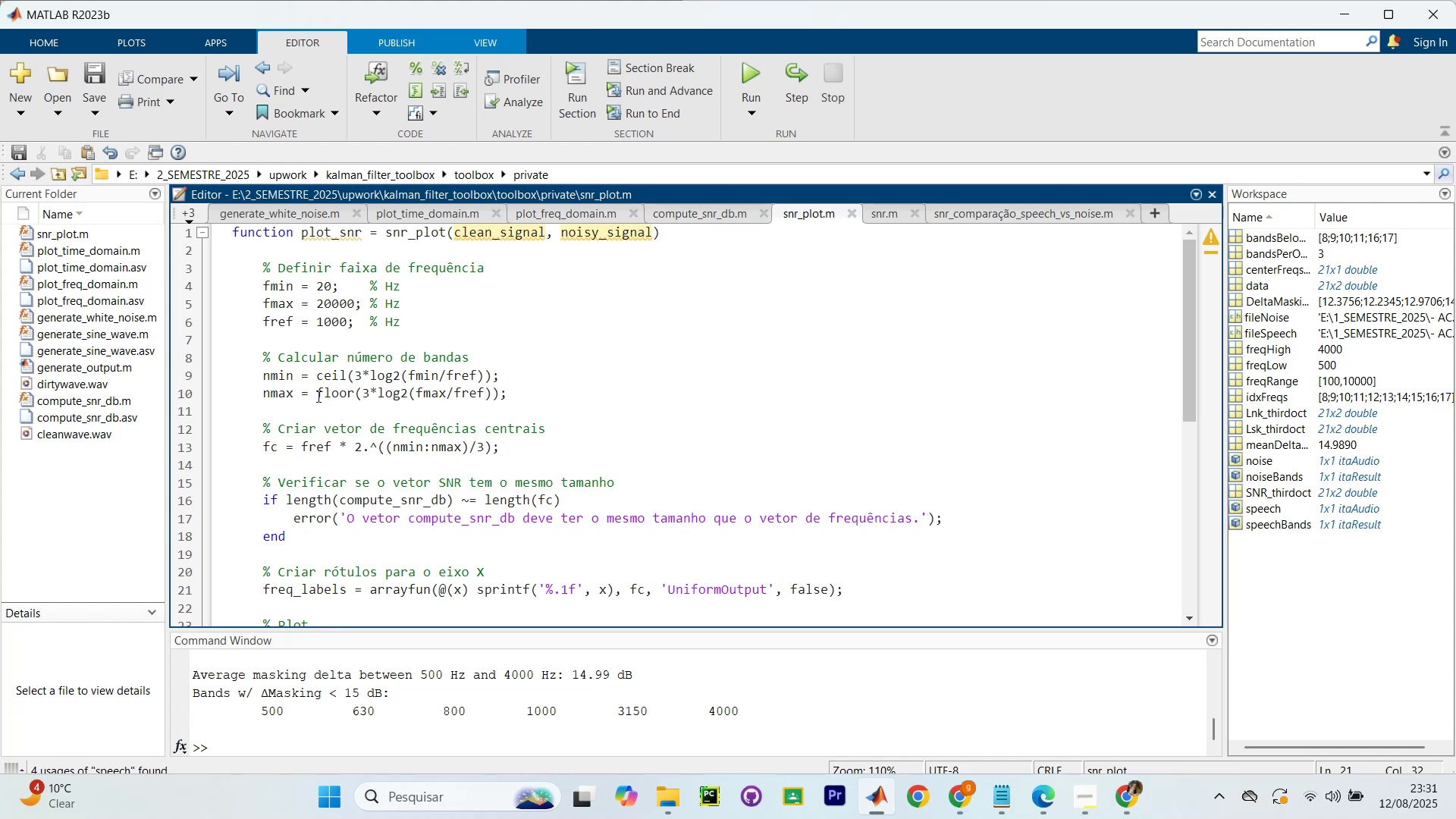 
scroll: coordinate [349, 316], scroll_direction: none, amount: 0.0
 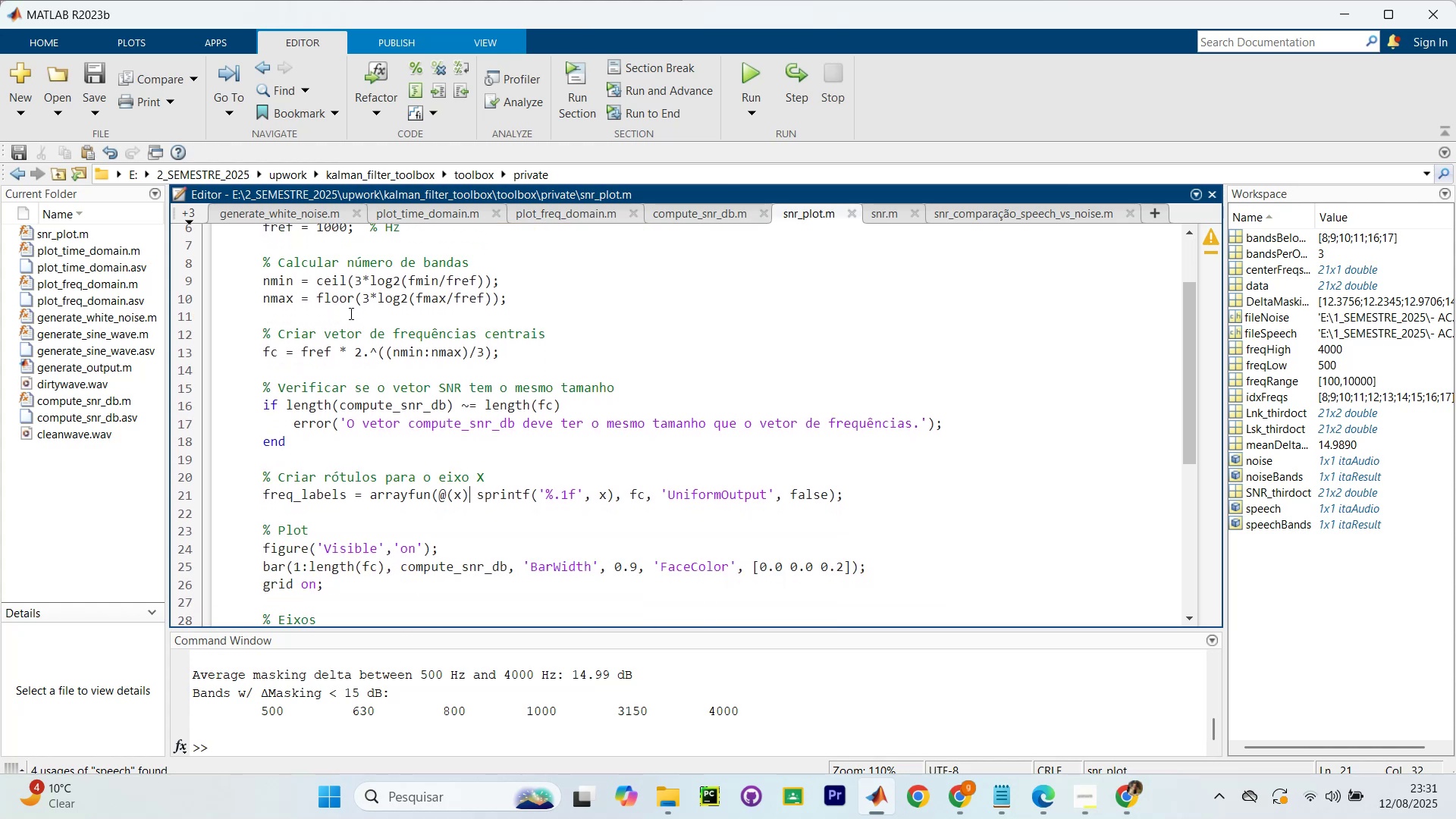 
scroll: coordinate [366, 315], scroll_direction: down, amount: 2.0
 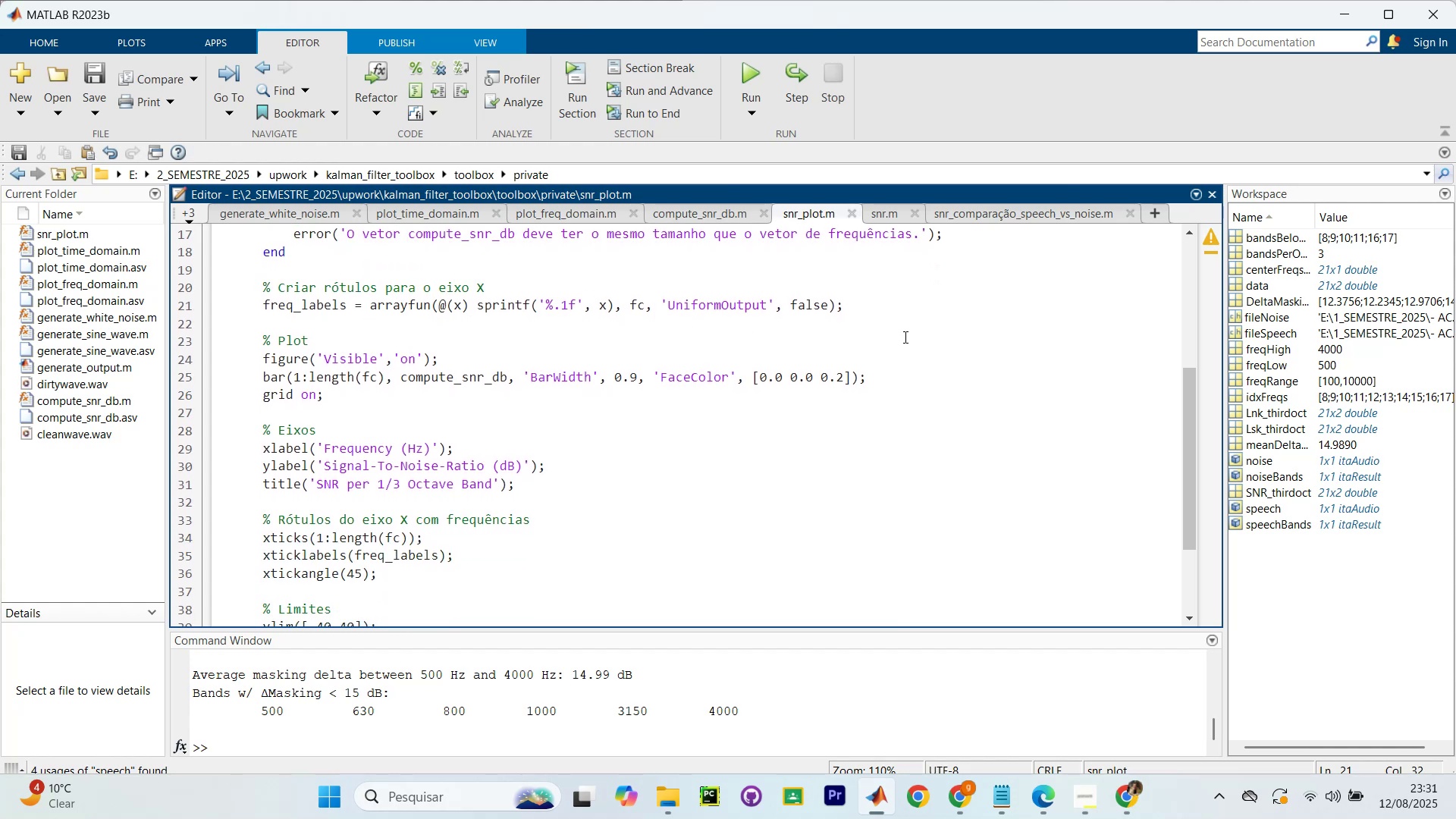 
wait(10.53)
 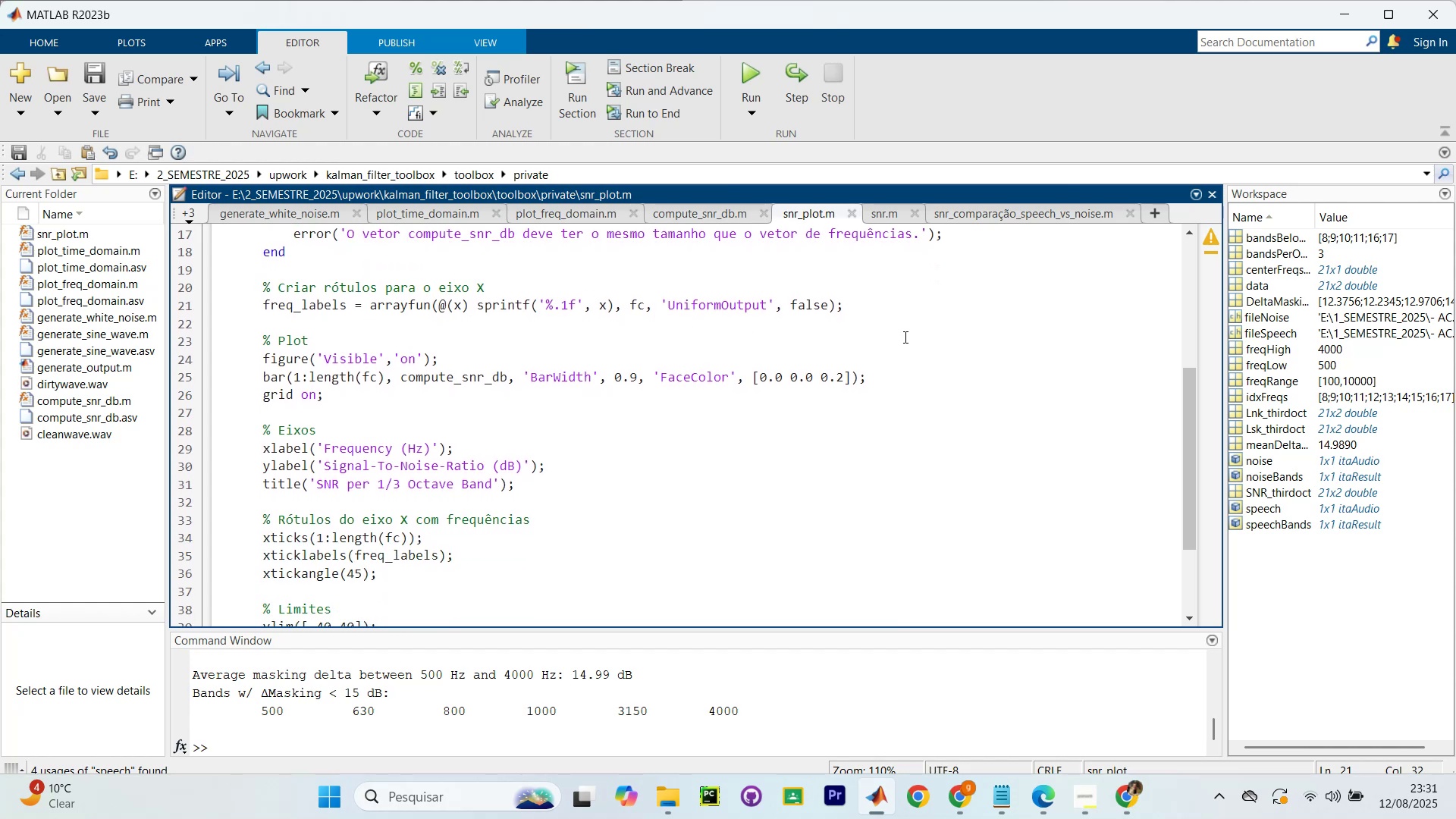 
left_click([970, 809])
 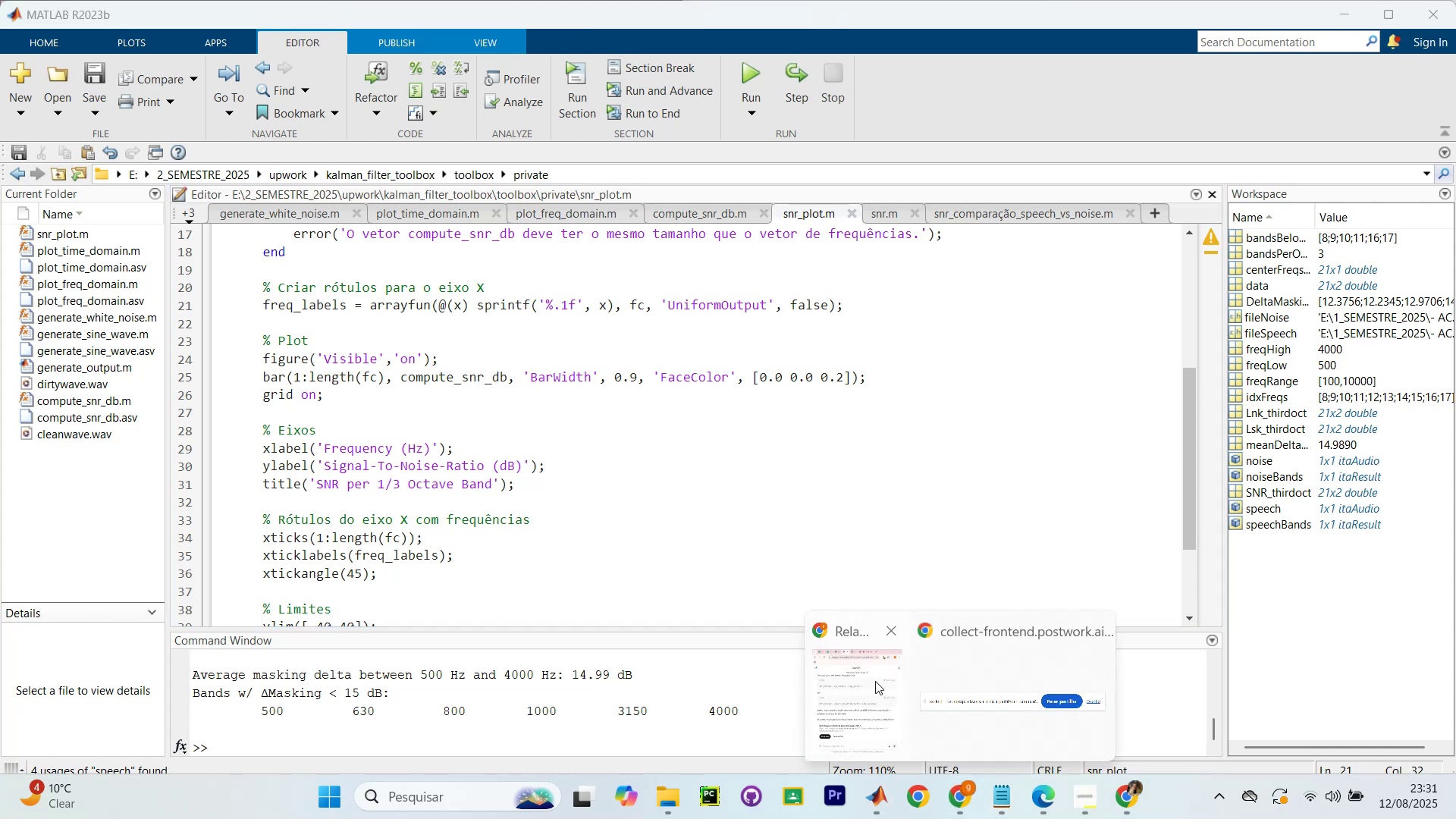 
left_click([864, 675])
 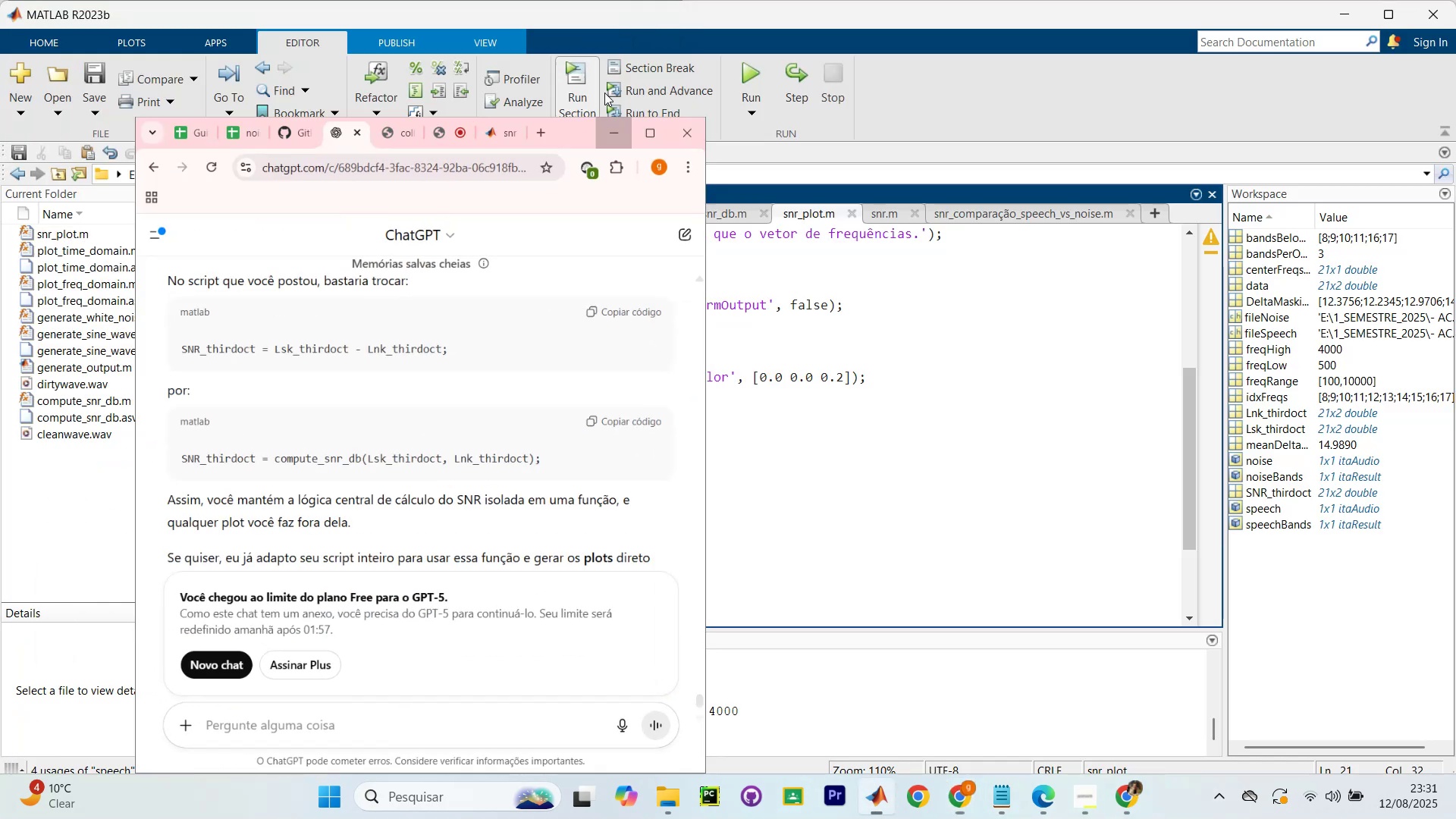 
left_click([1126, 795])
 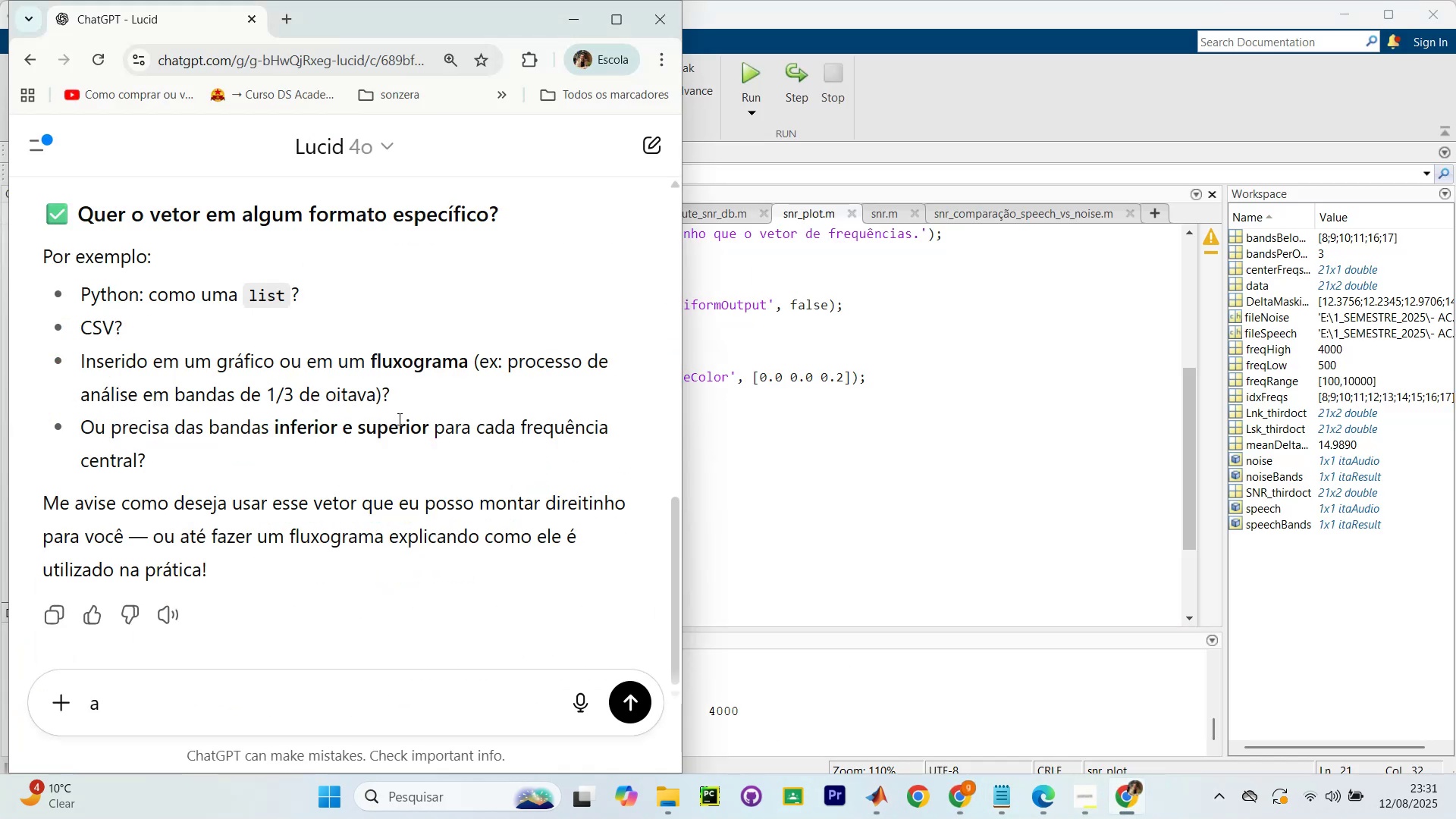 
scroll: coordinate [400, 382], scroll_direction: none, amount: 0.0
 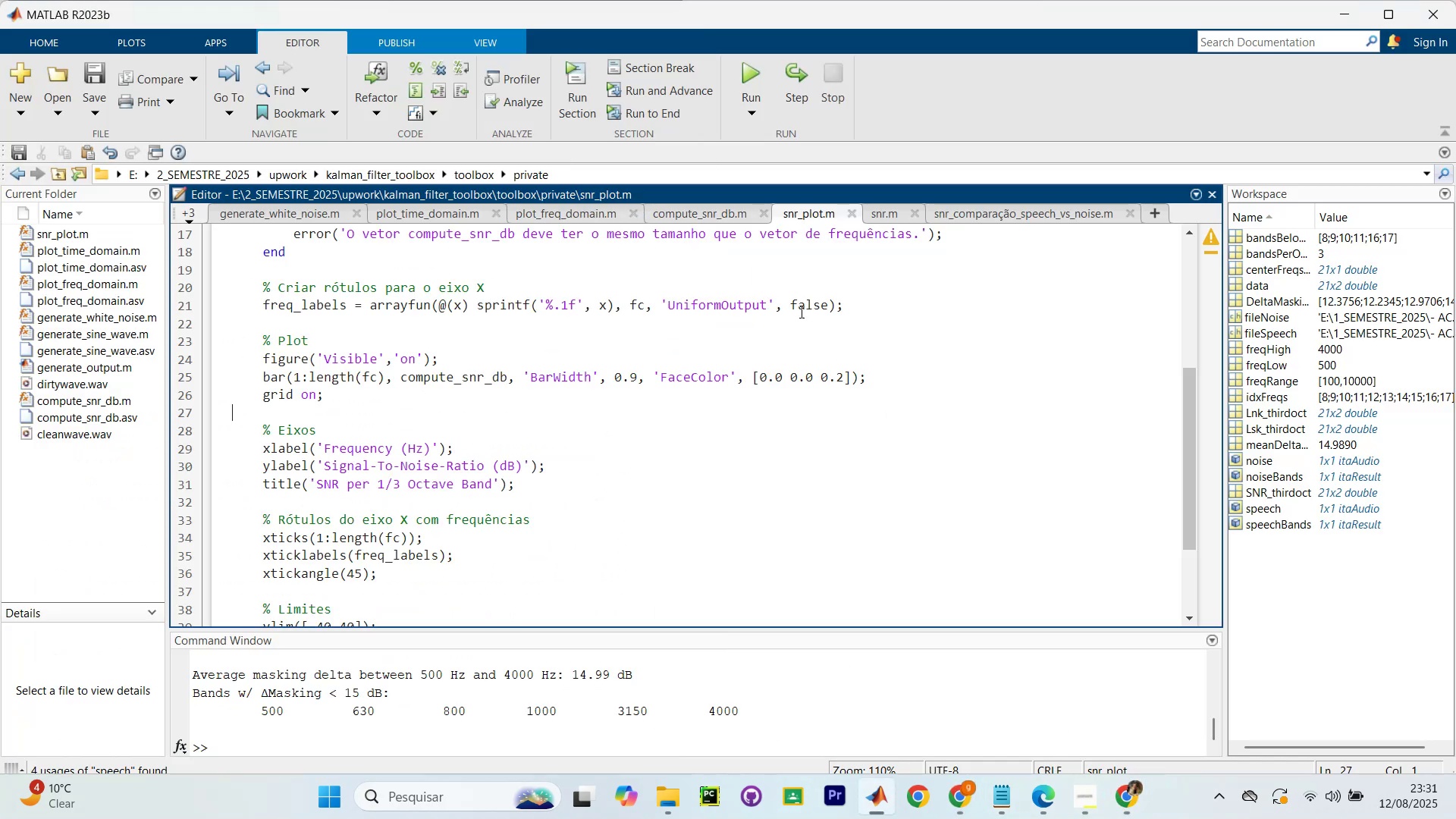 
left_click([718, 214])
 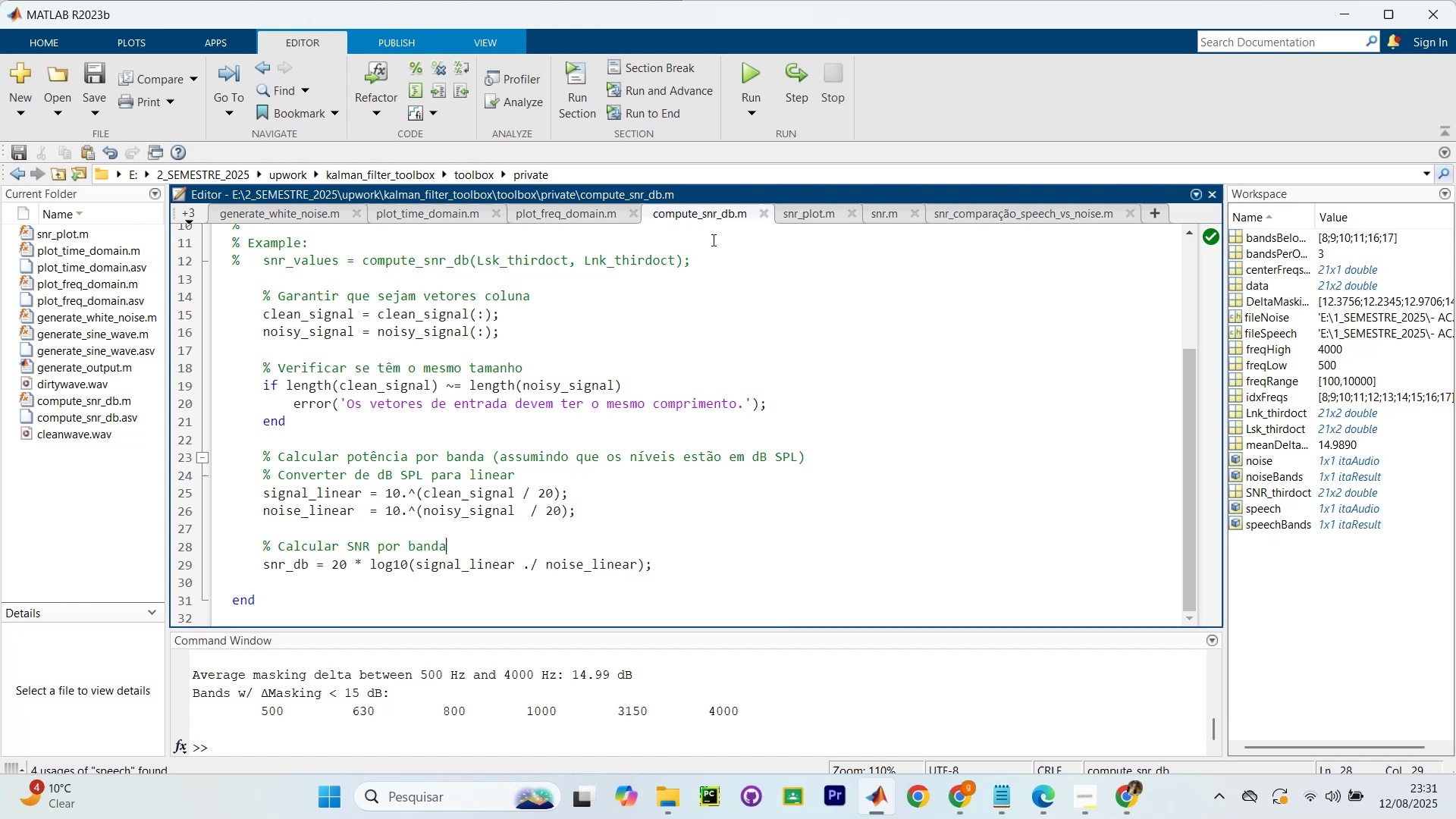 
scroll: coordinate [698, 345], scroll_direction: up, amount: 10.0
 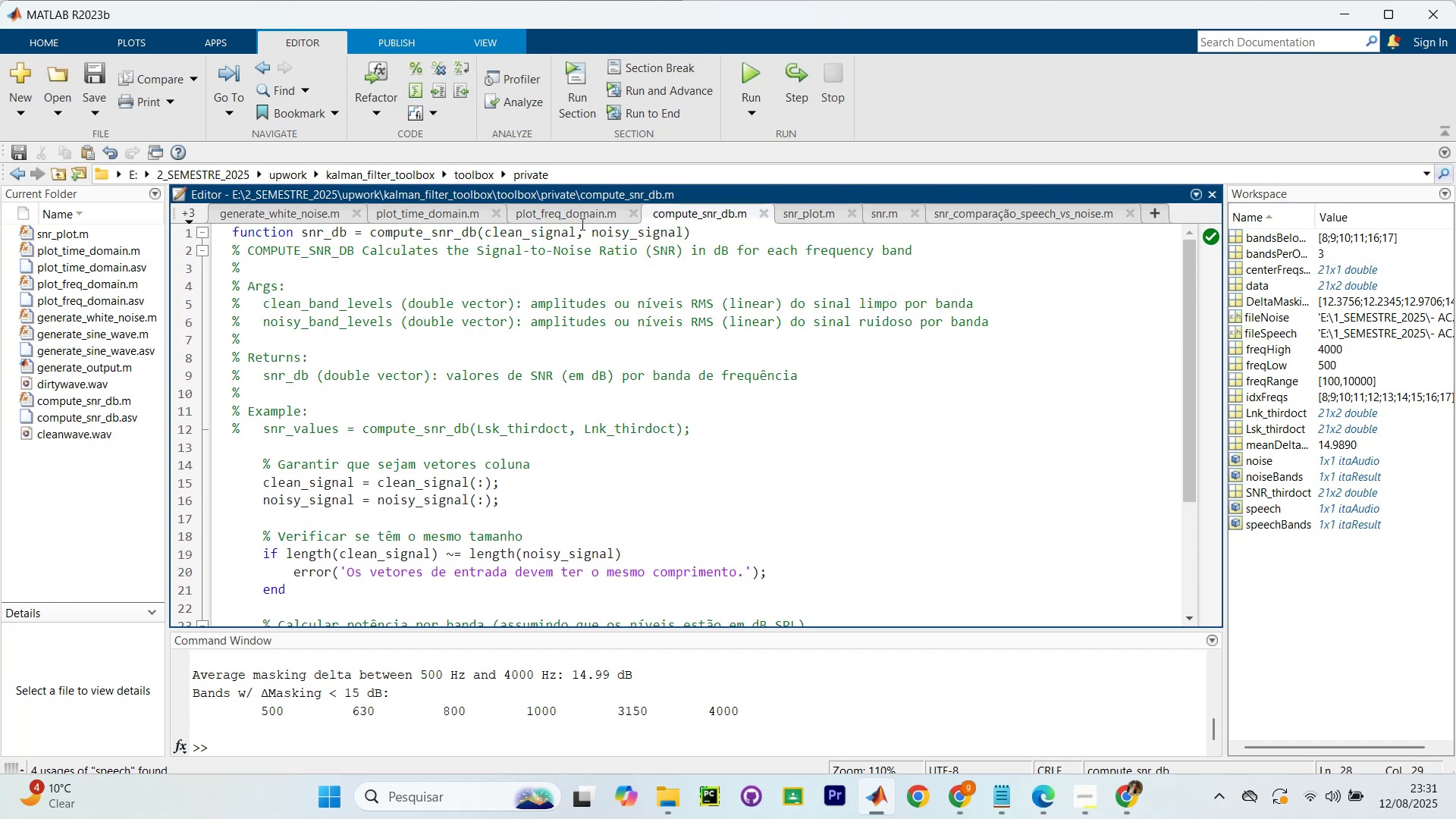 
left_click([563, 208])
 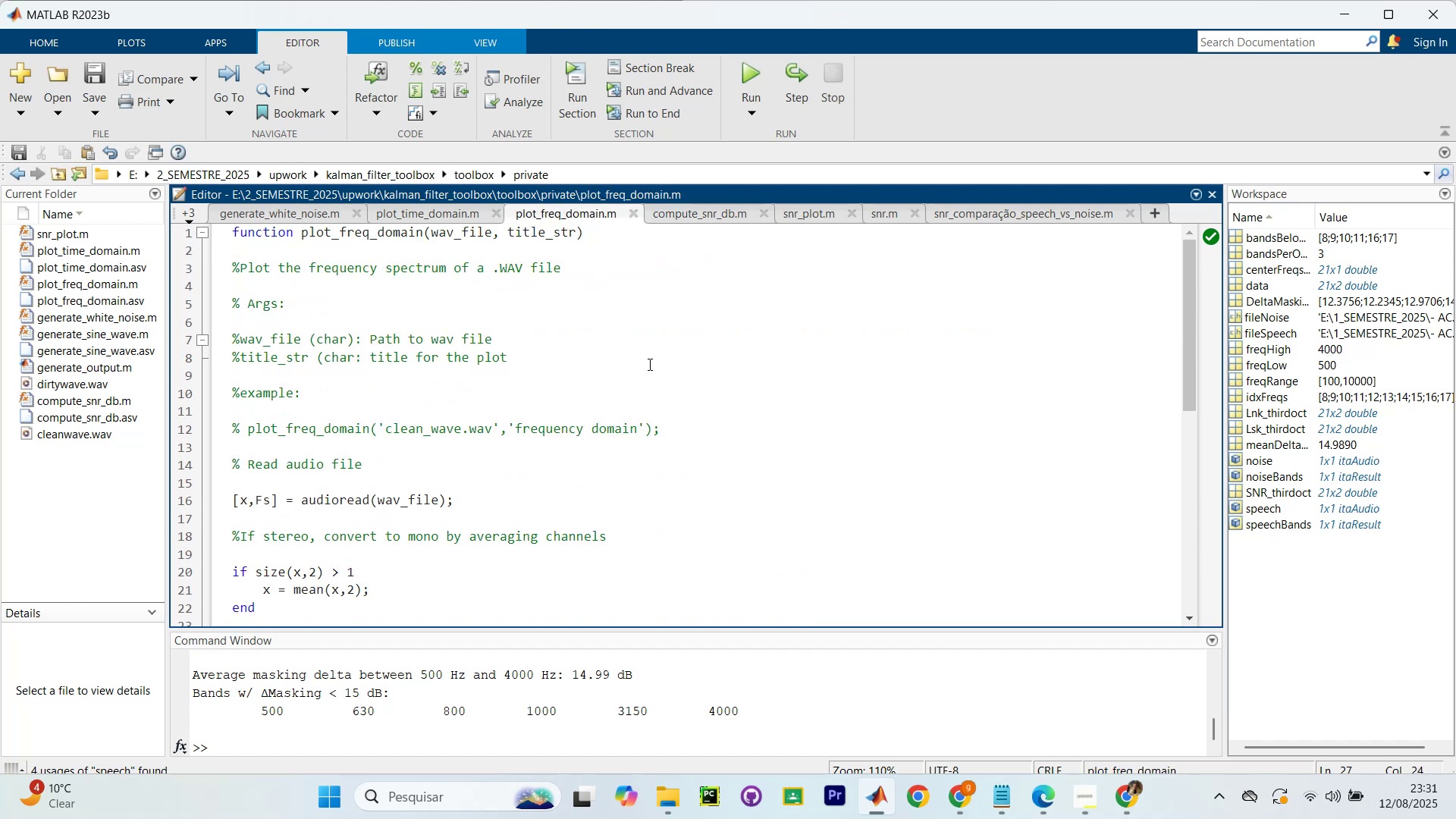 
scroll: coordinate [661, 344], scroll_direction: up, amount: 5.0
 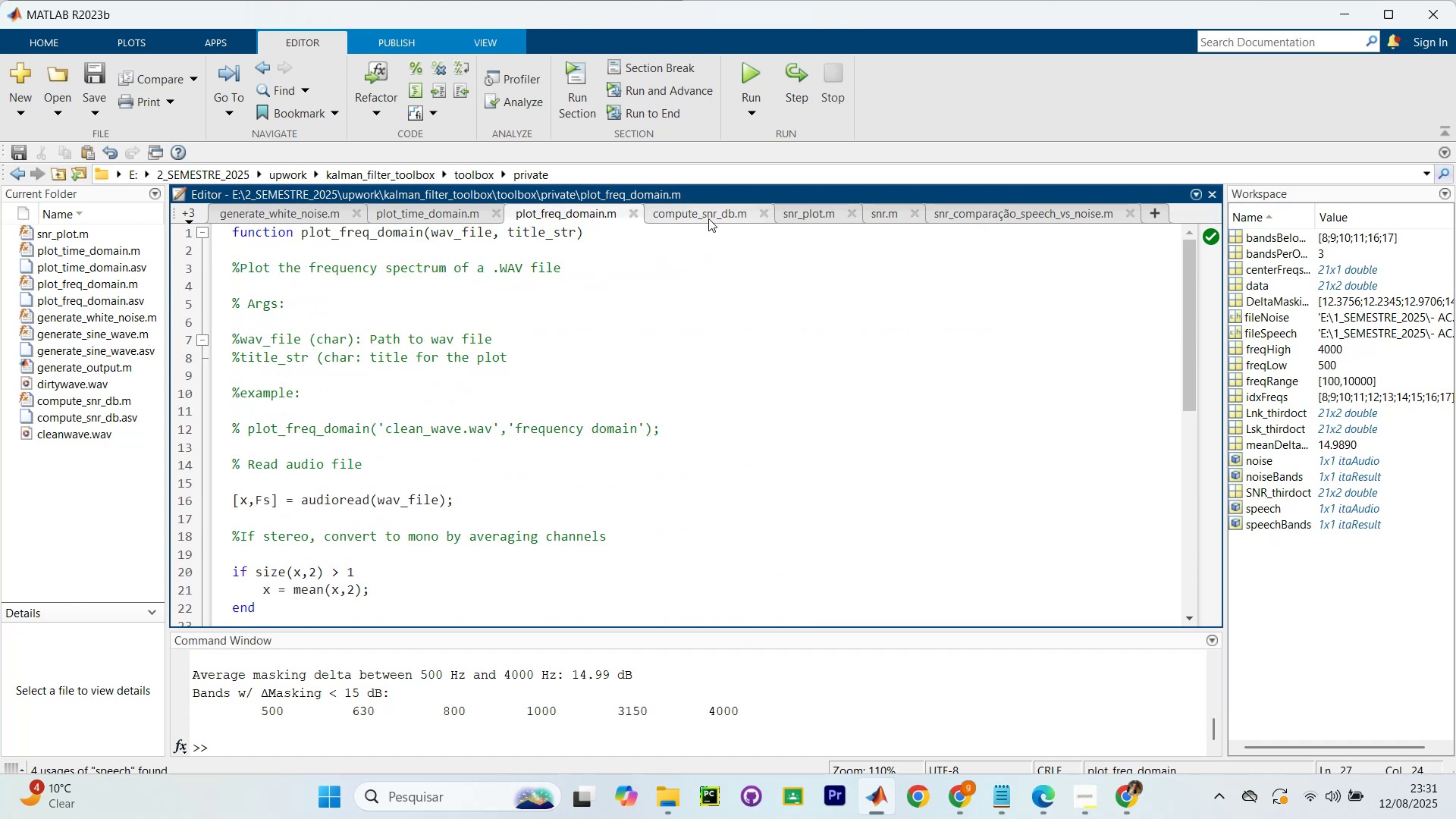 
left_click([708, 218])
 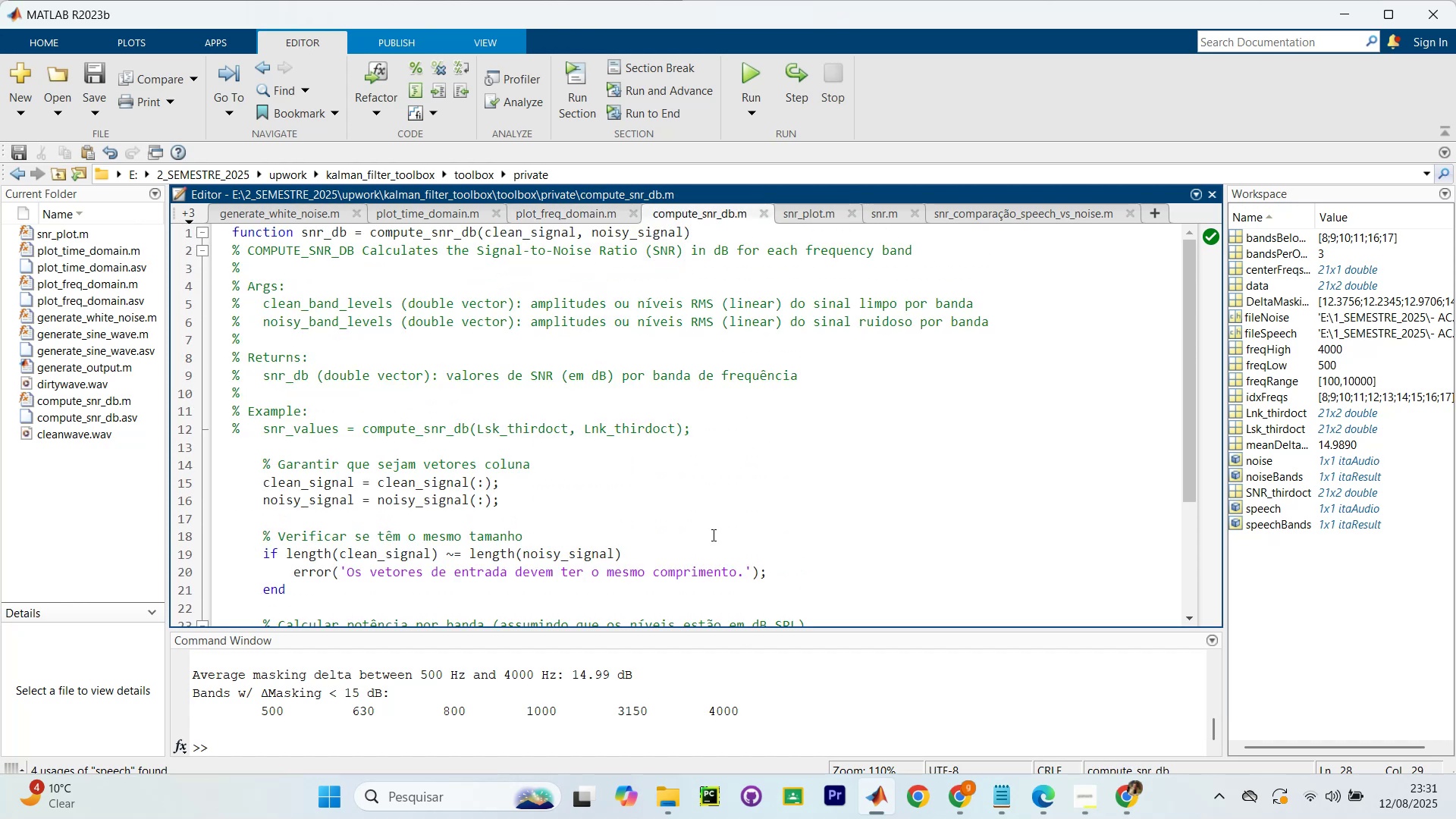 
scroll: coordinate [701, 519], scroll_direction: down, amount: 2.0
 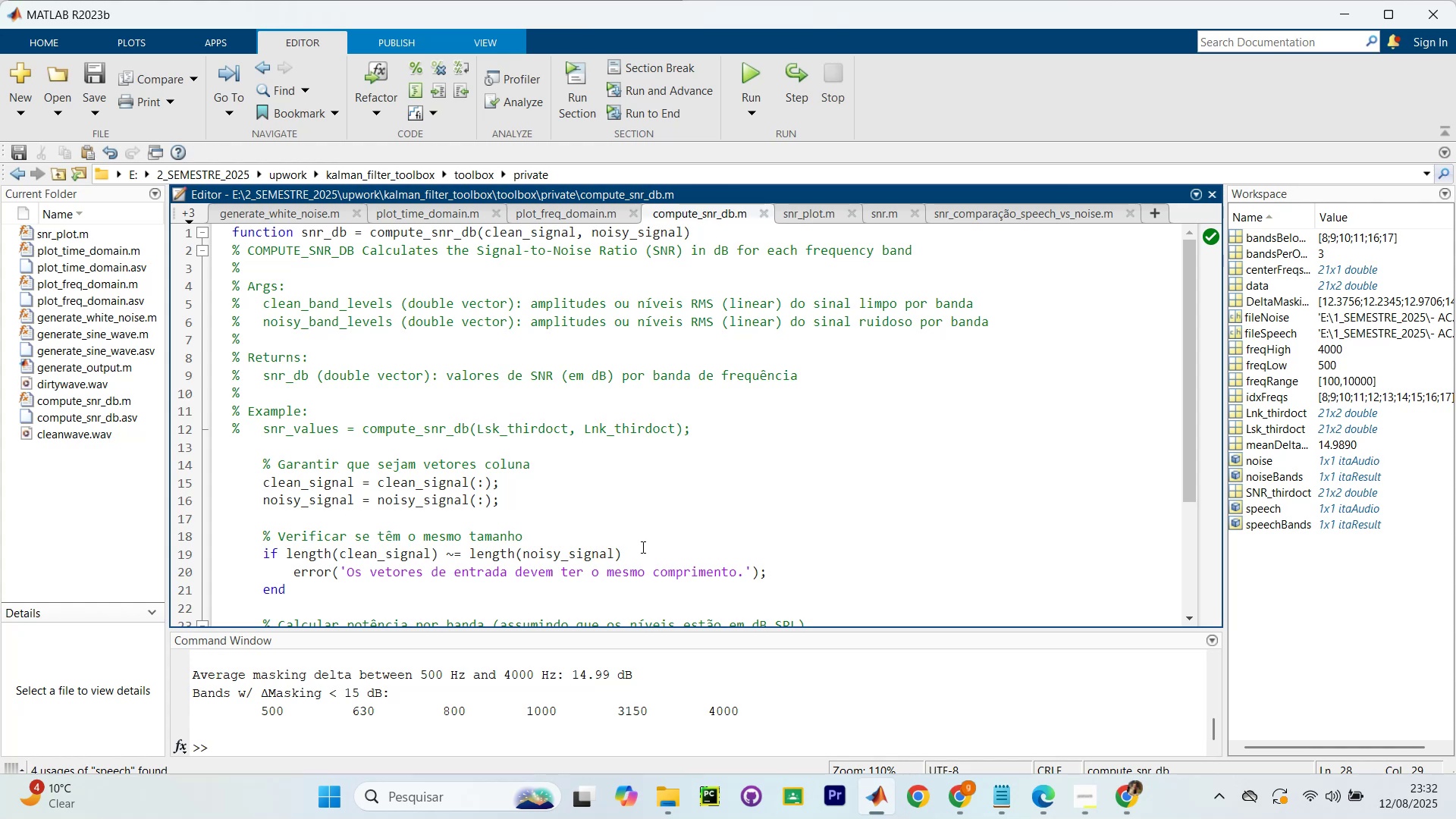 
wait(51.18)
 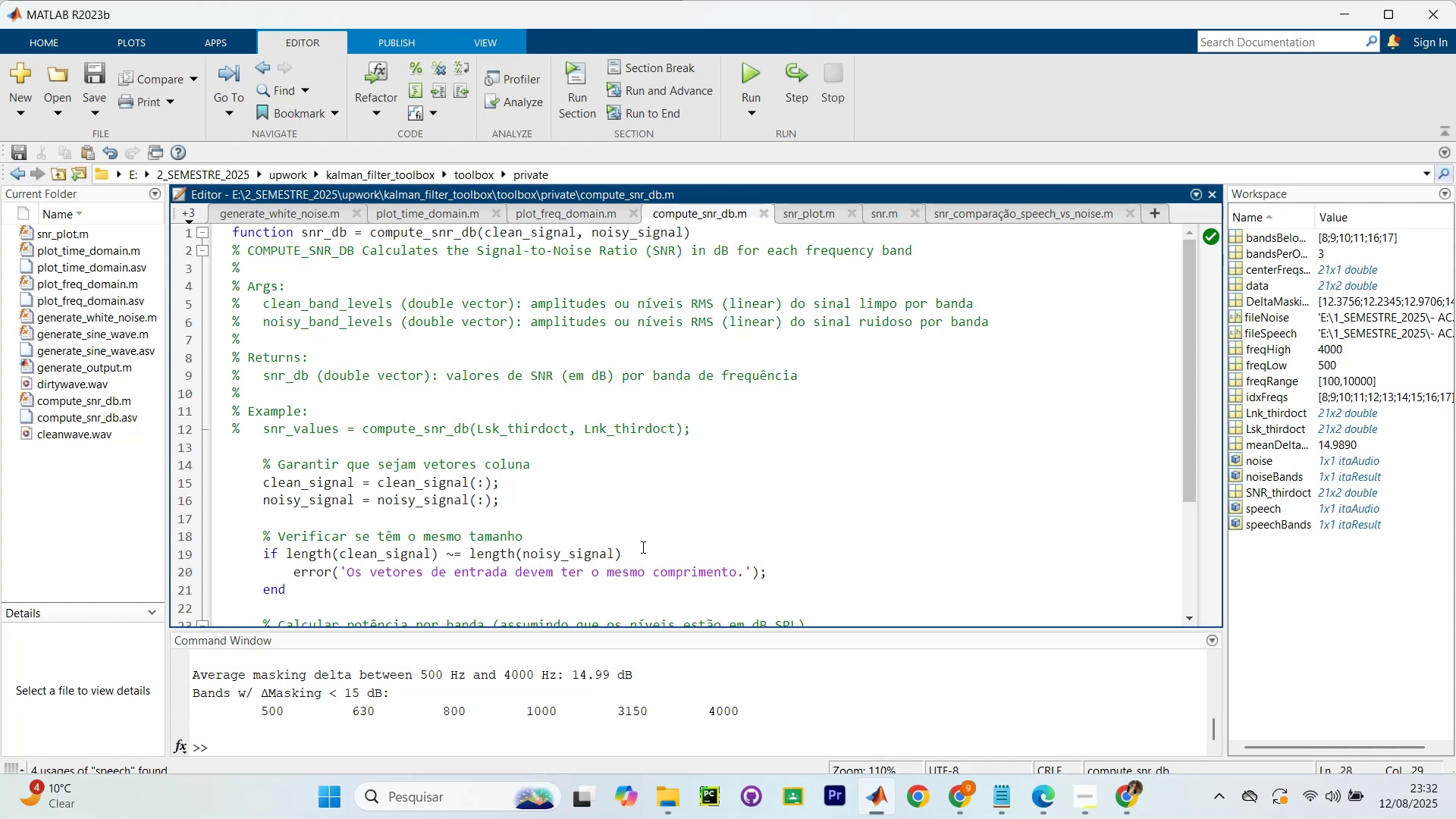 
scroll: coordinate [592, 511], scroll_direction: up, amount: 7.0
 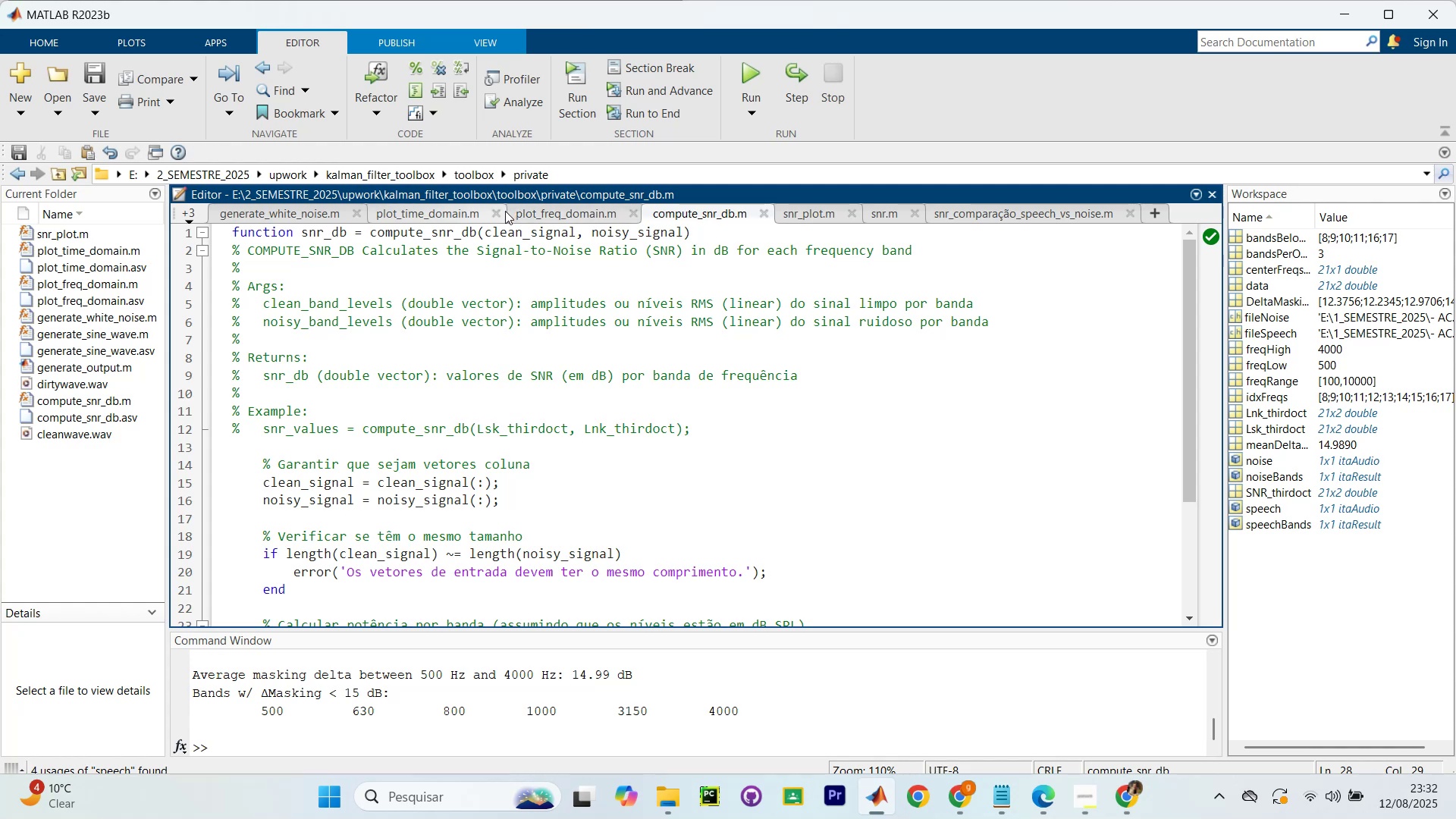 
wait(10.5)
 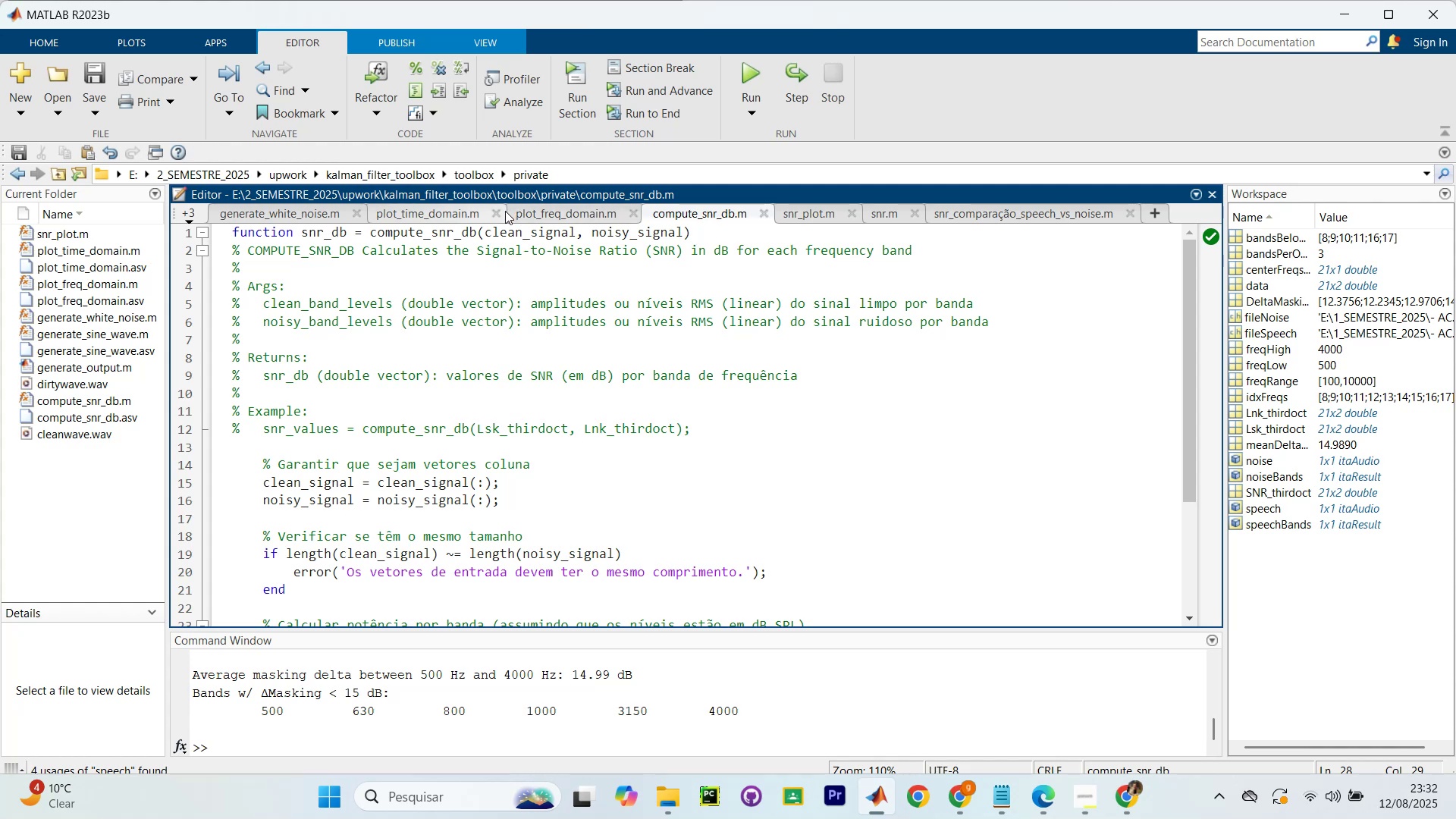 
scroll: coordinate [573, 262], scroll_direction: down, amount: 5.0
 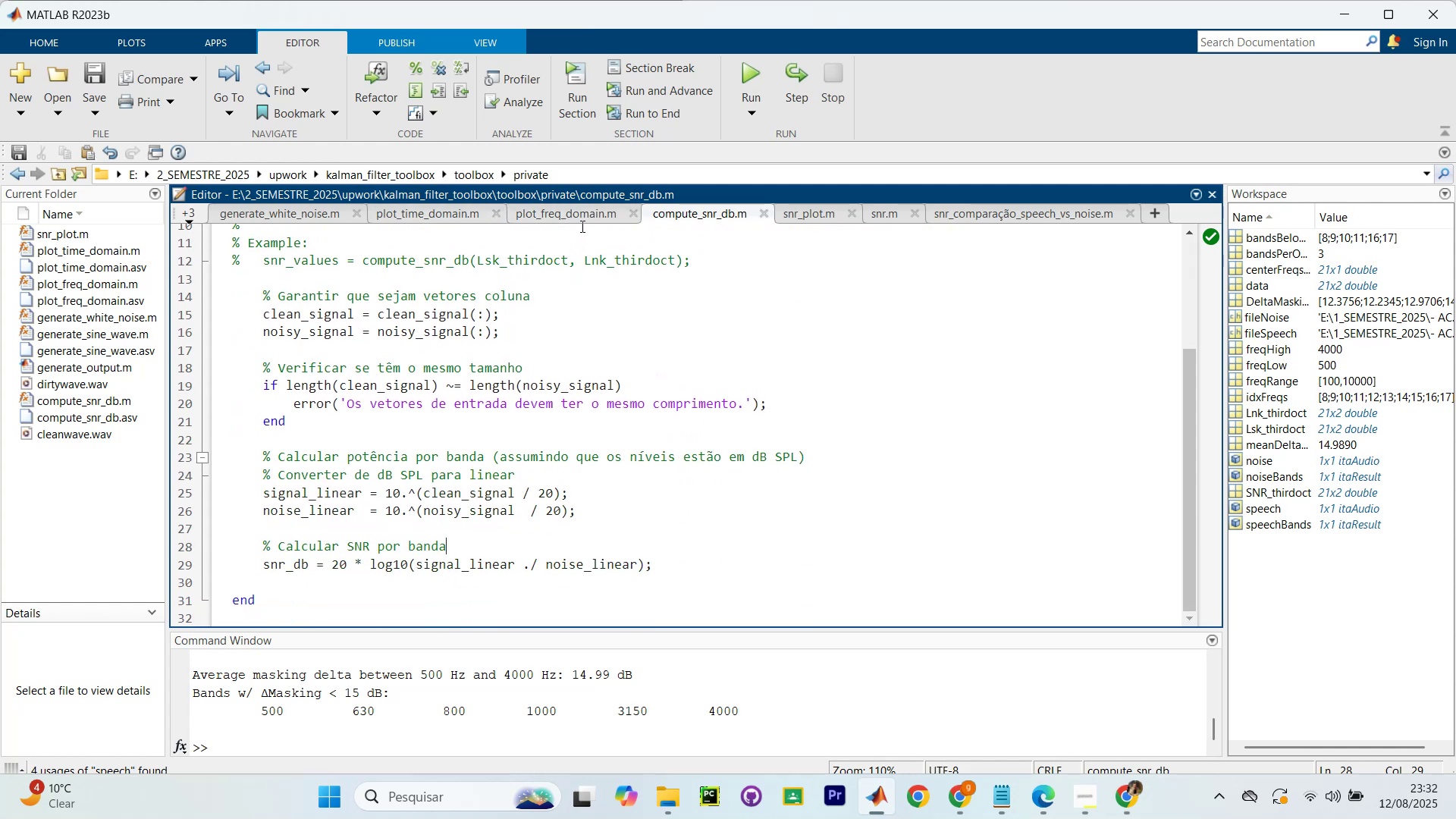 
left_click([583, 220])
 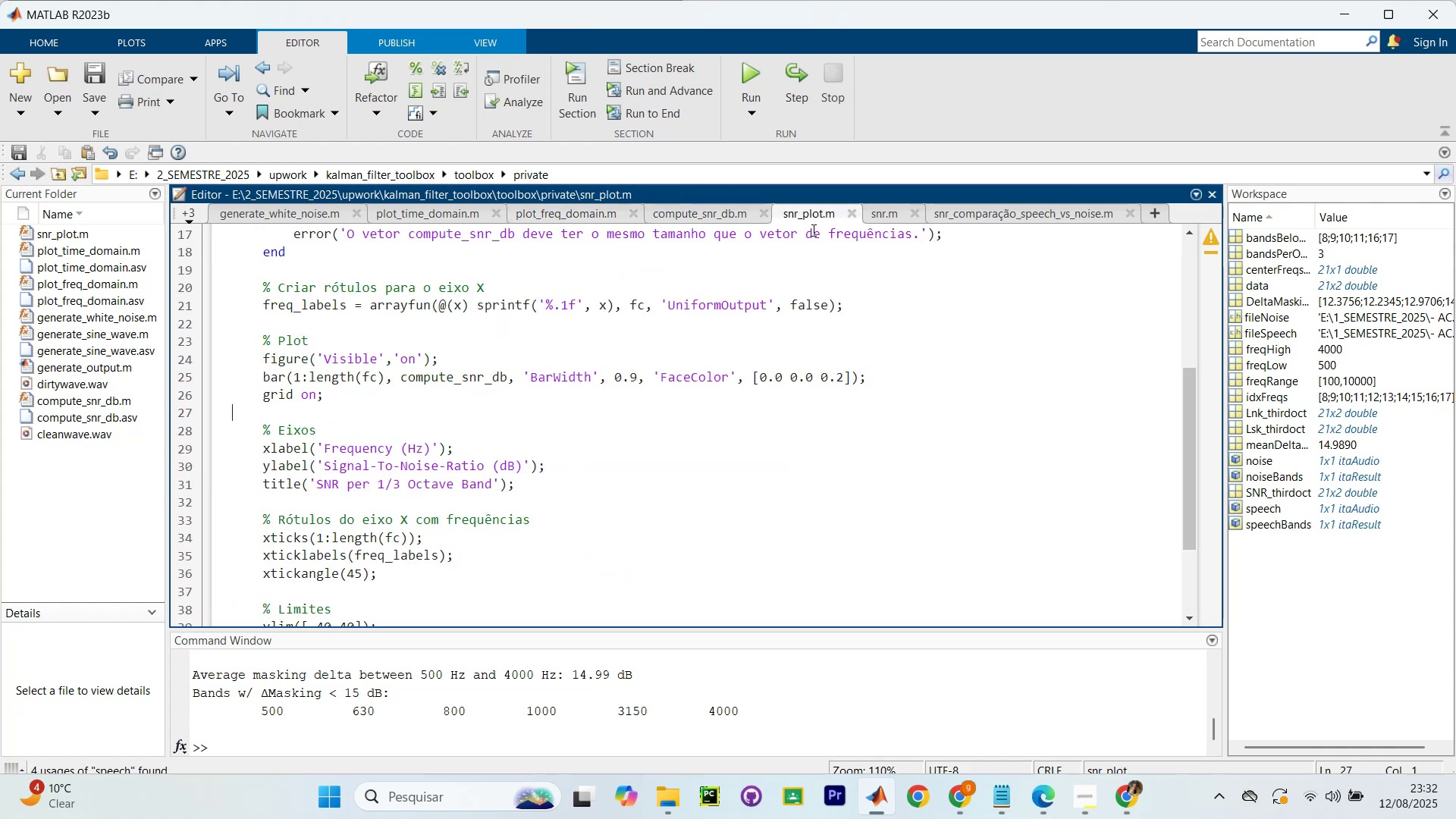 
scroll: coordinate [785, 435], scroll_direction: down, amount: 5.0
 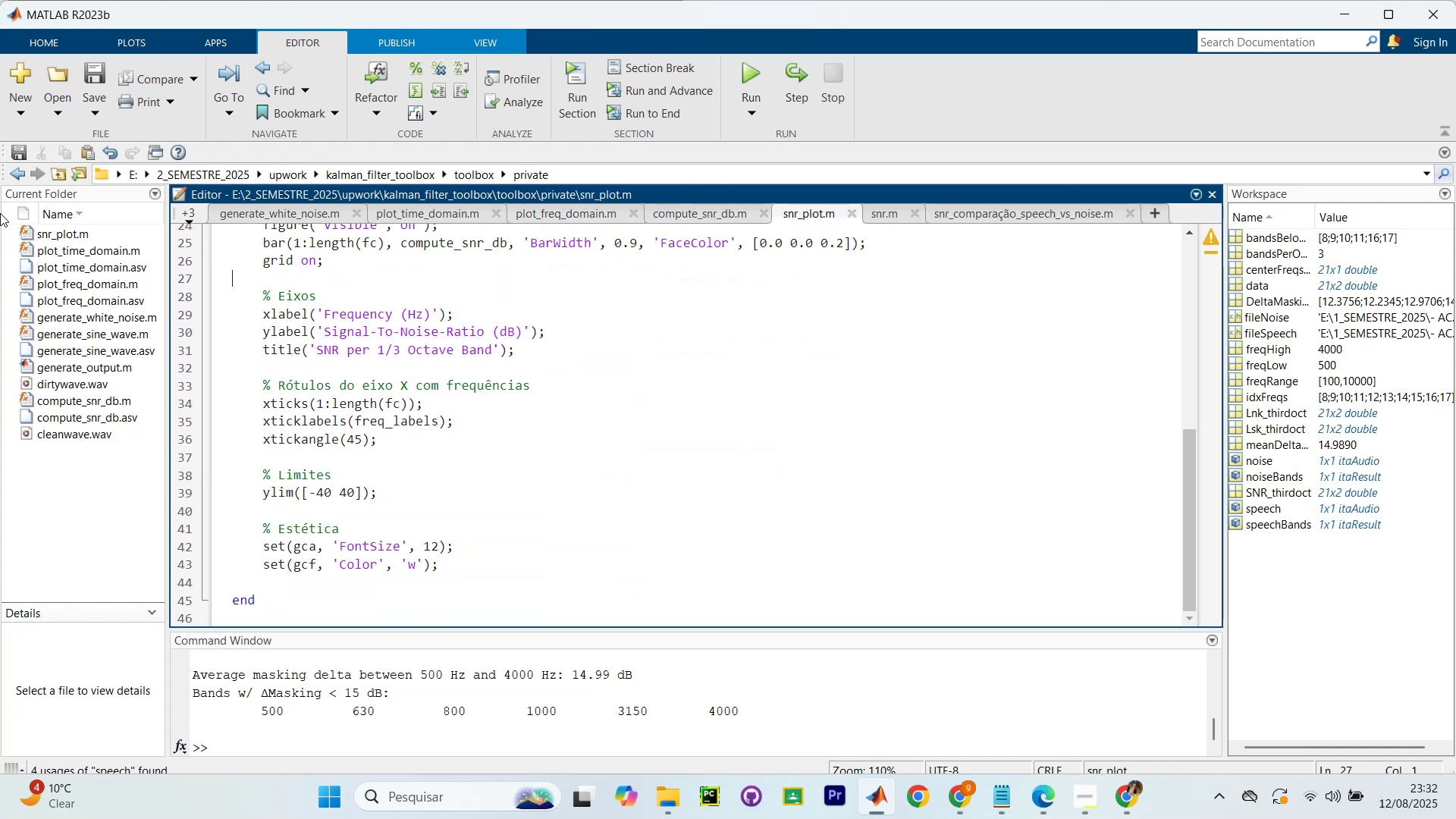 
wait(9.46)
 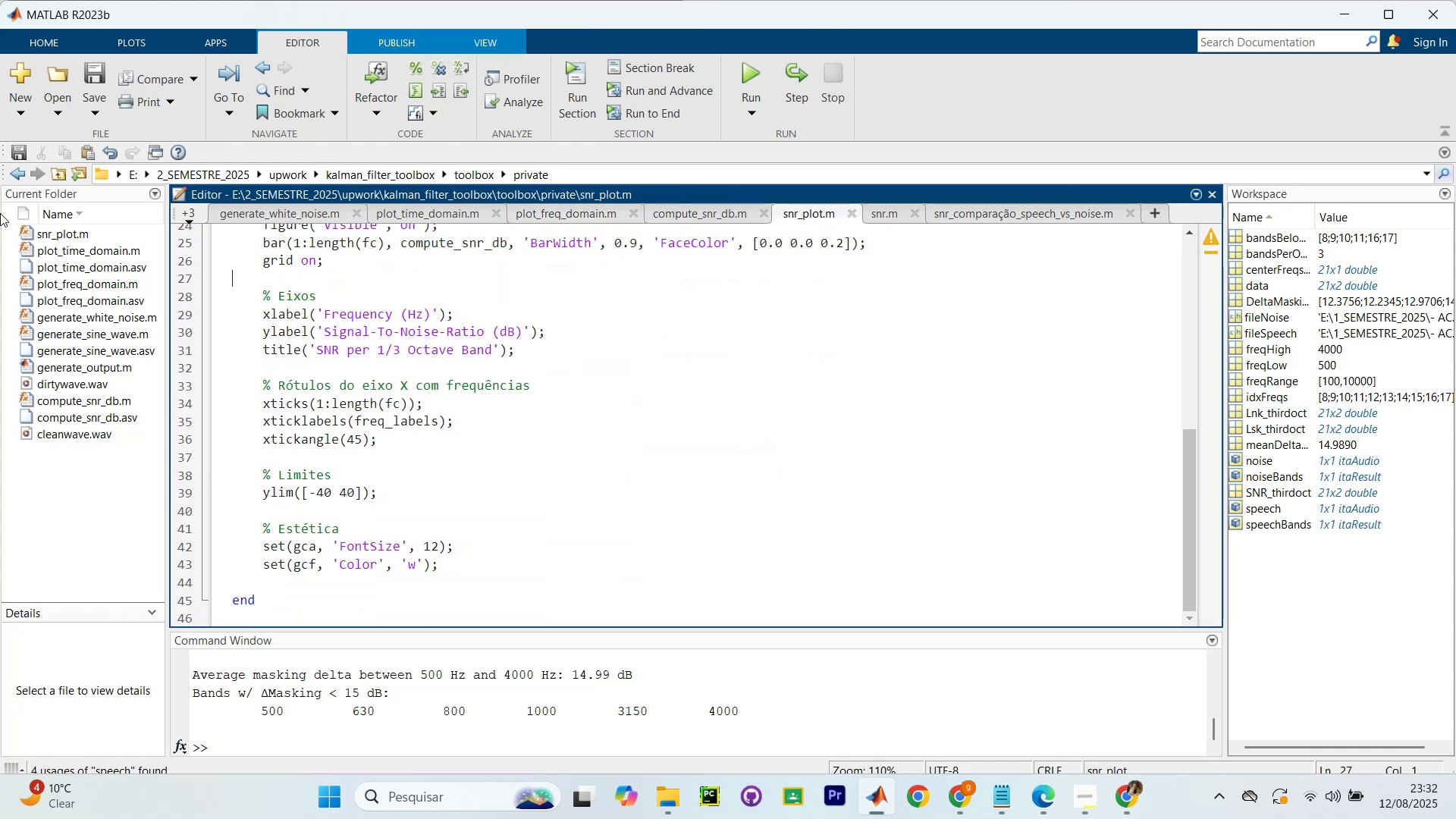 
left_click([1093, 808])
 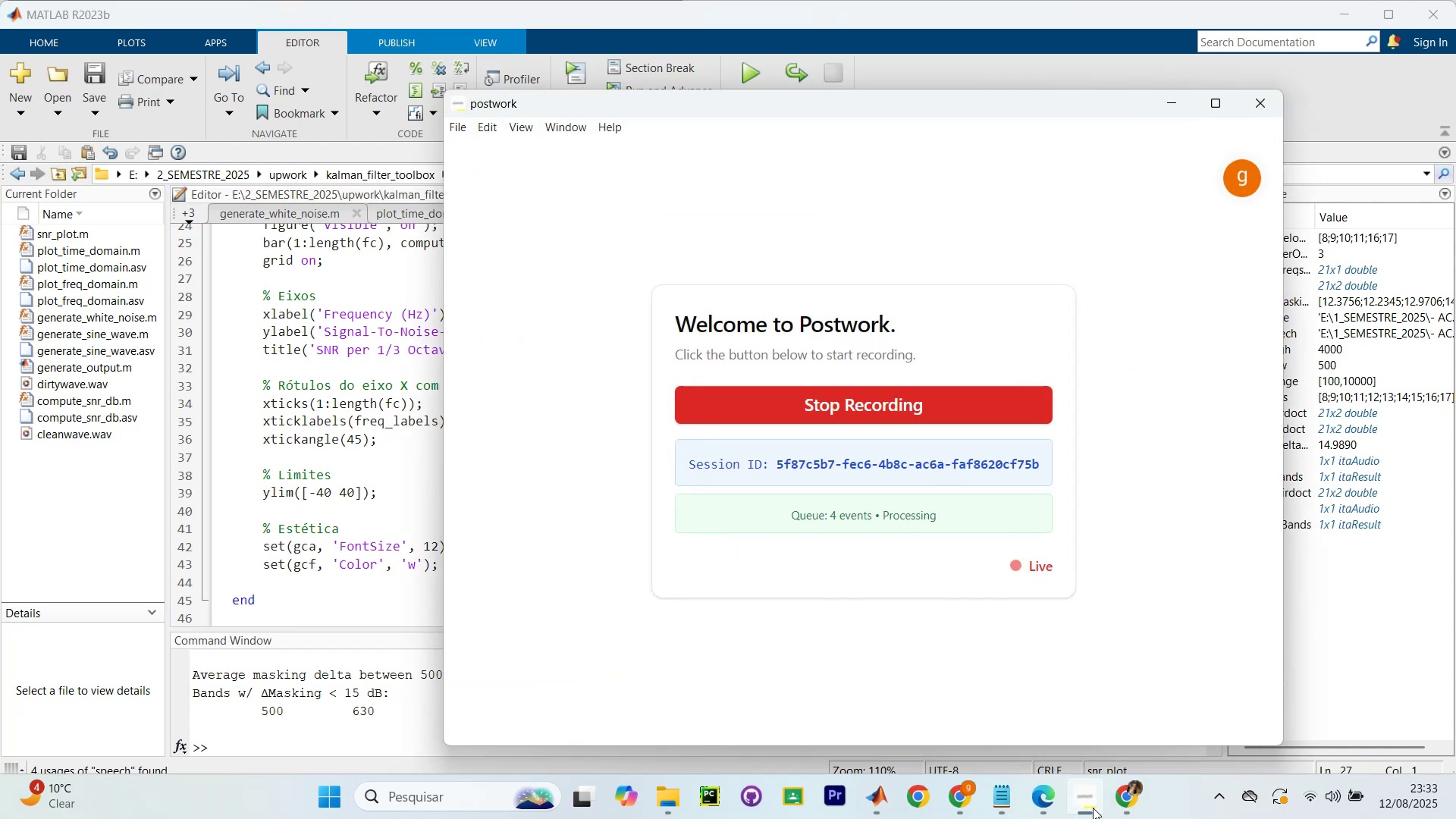 
left_click([1093, 808])
 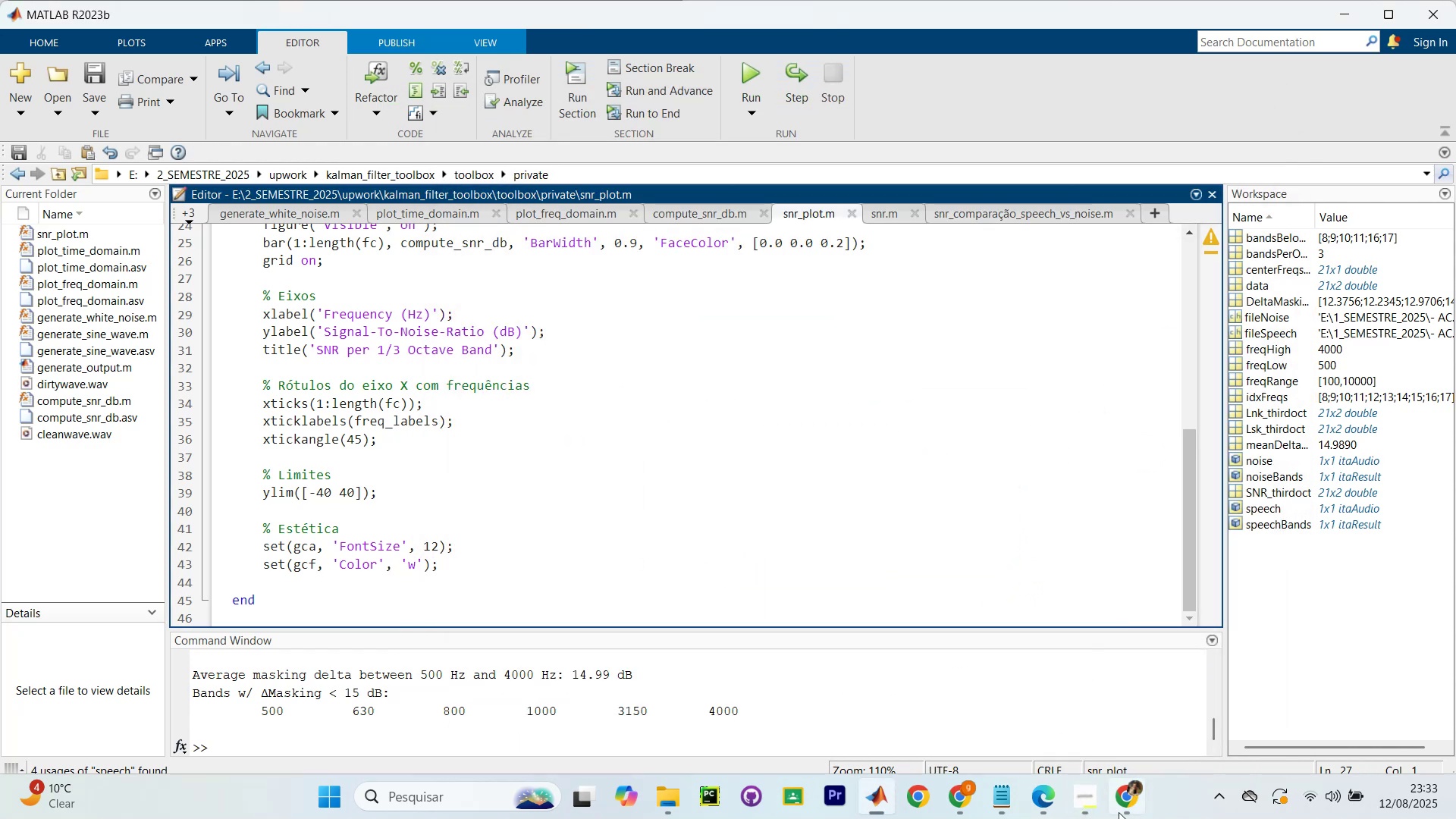 
left_click([1130, 795])
 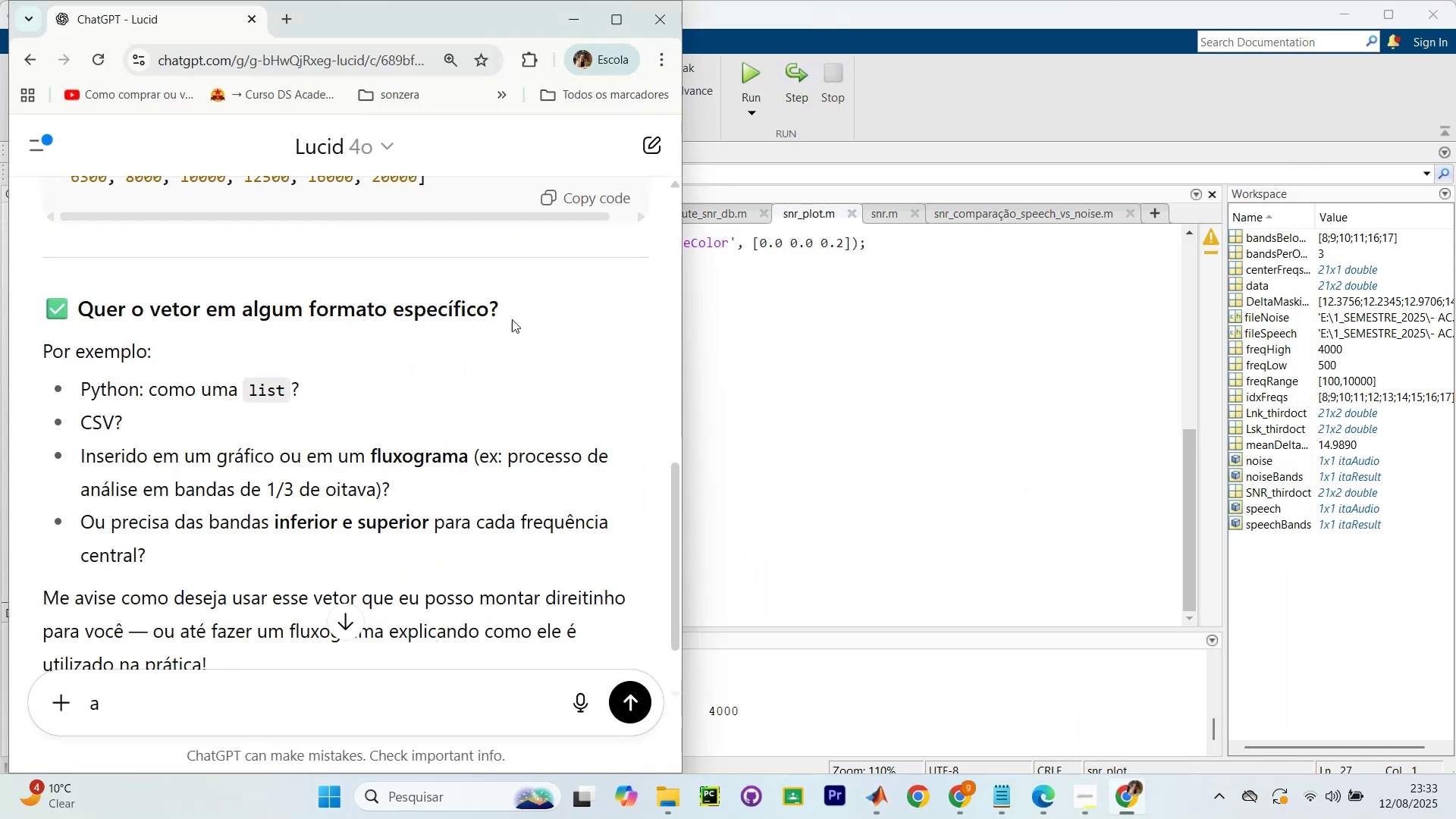 
scroll: coordinate [496, 388], scroll_direction: up, amount: 3.0
 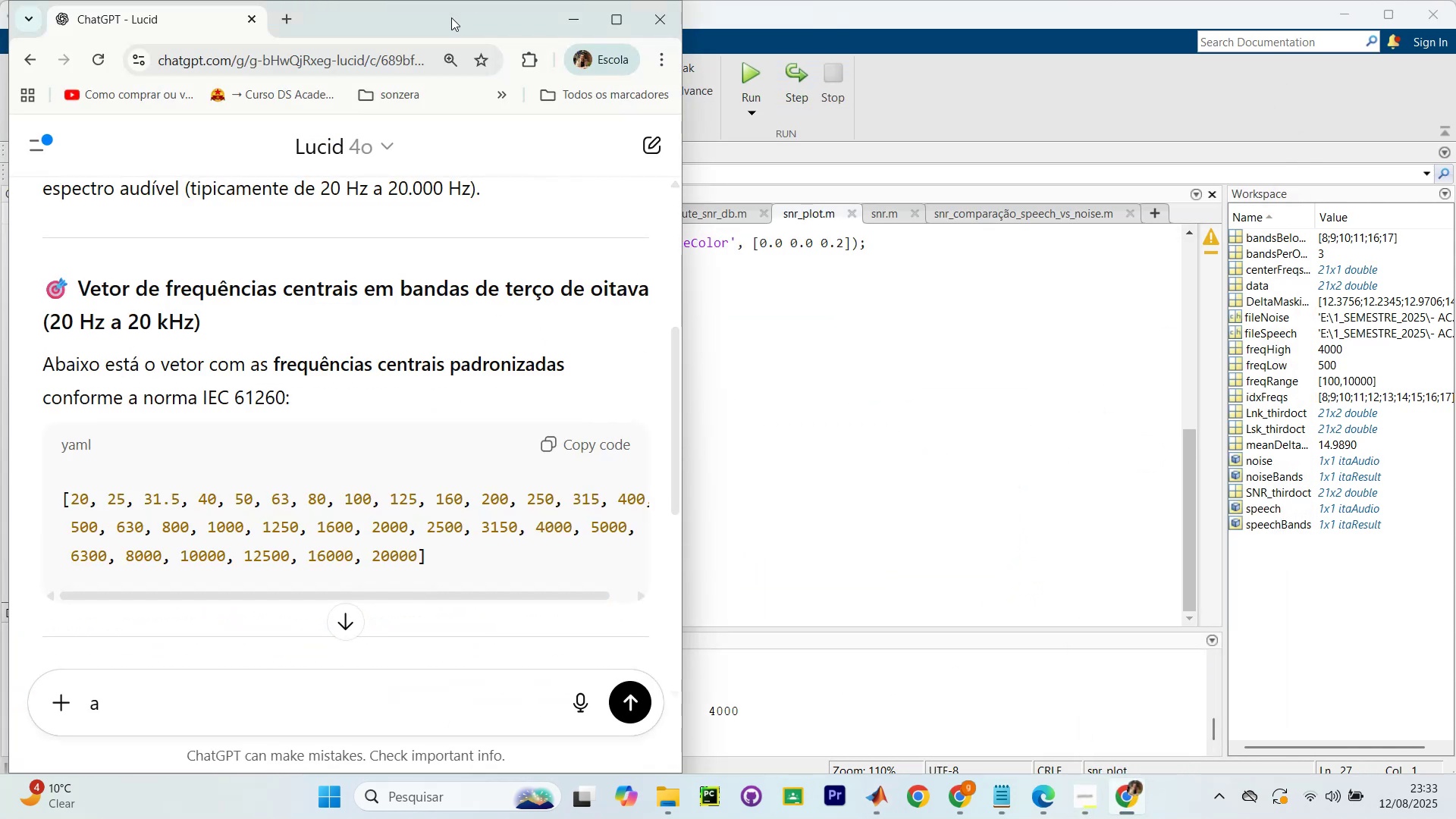 
double_click([451, 17])
 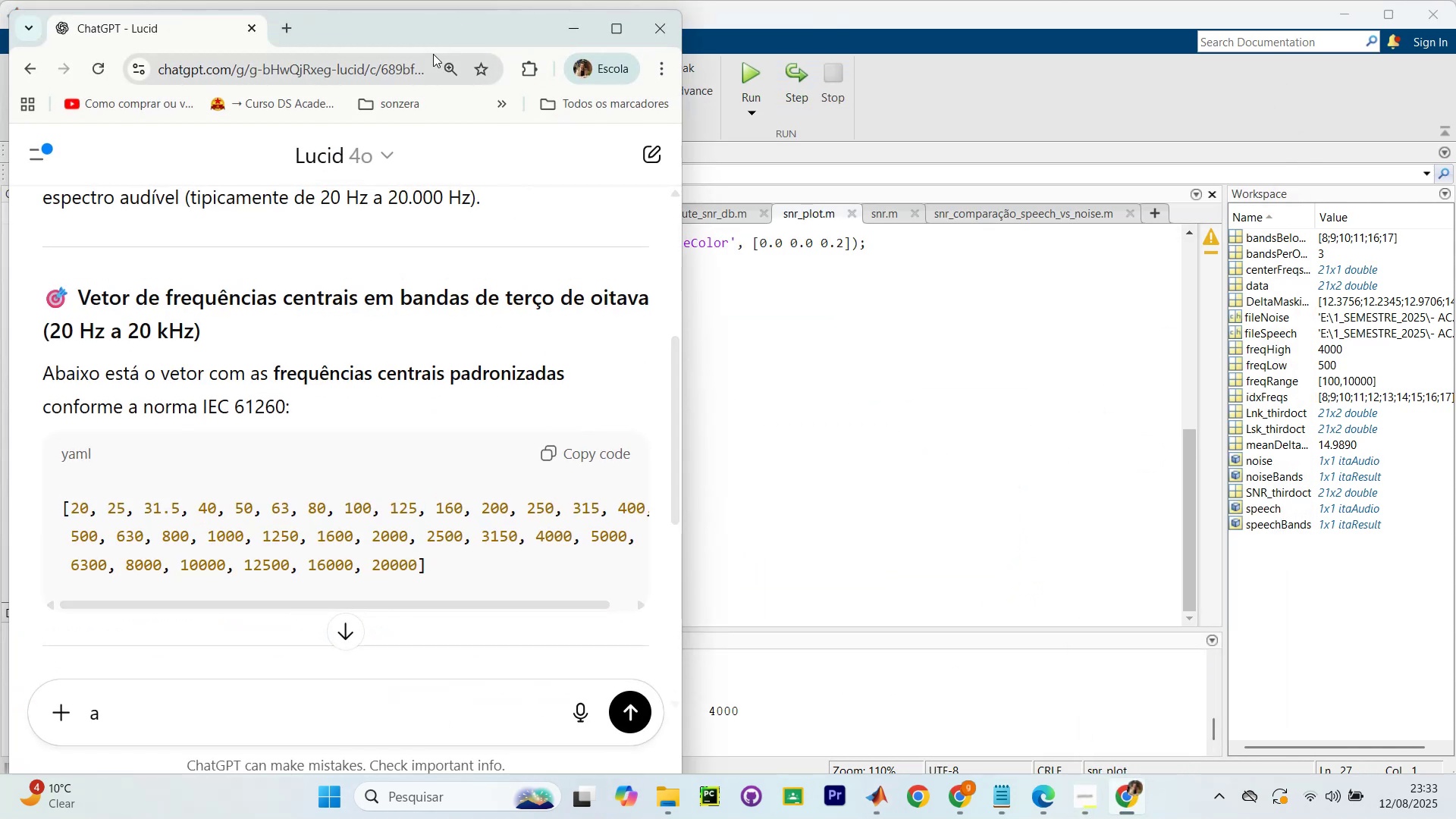 
double_click([466, 17])
 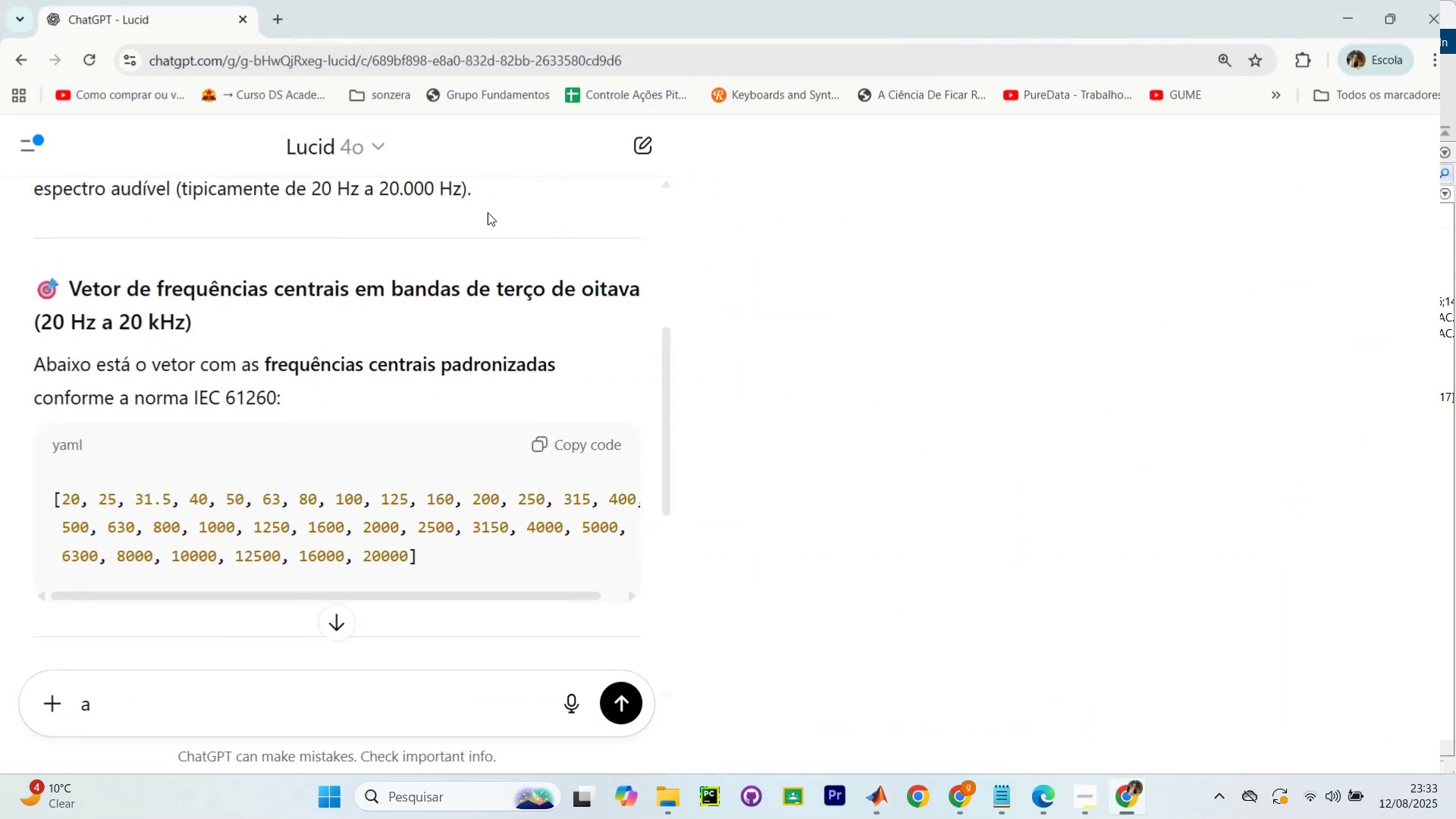 
scroll: coordinate [578, 559], scroll_direction: down, amount: 7.0
 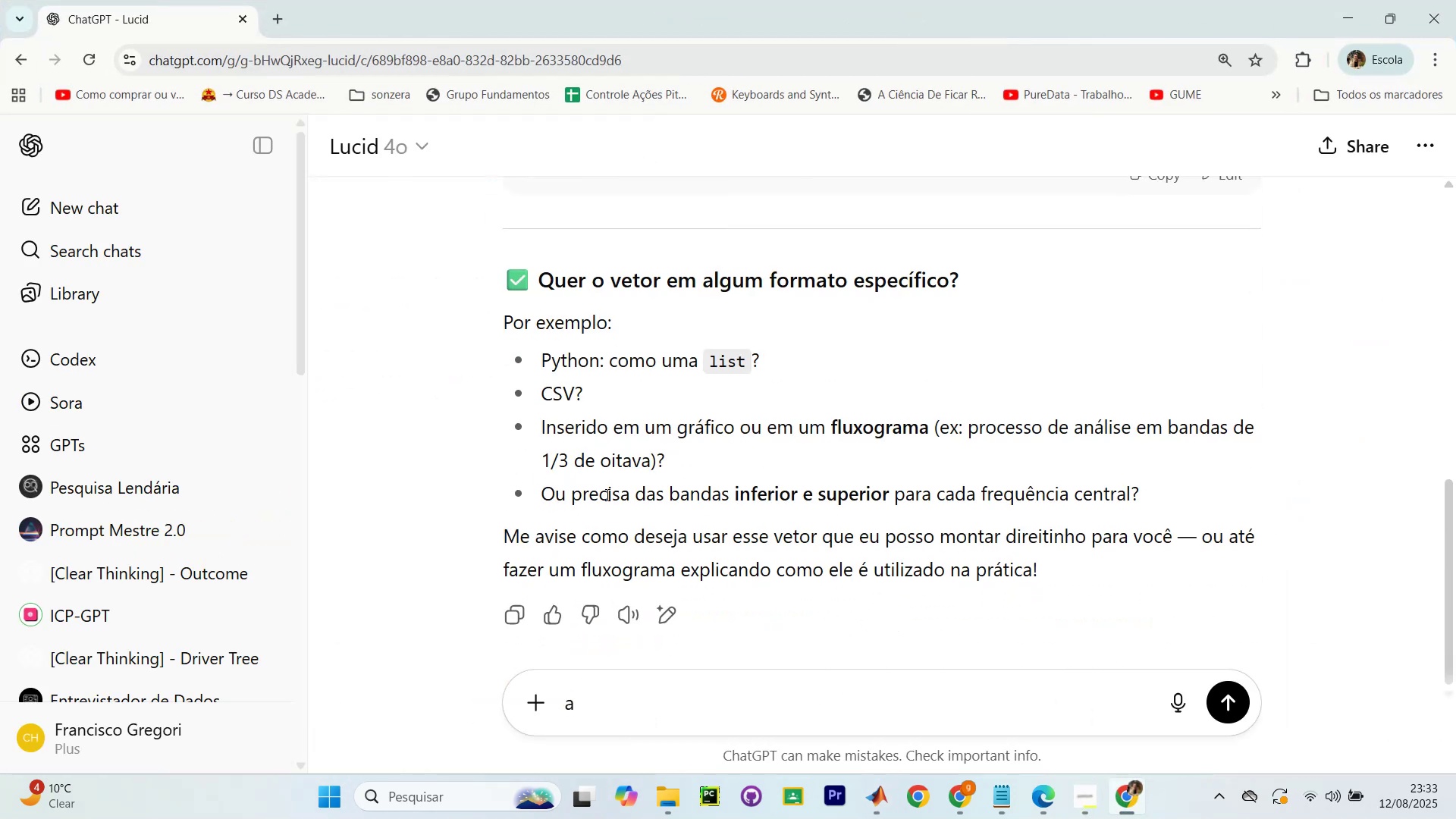 
scroll: coordinate [747, 459], scroll_direction: up, amount: 6.0
 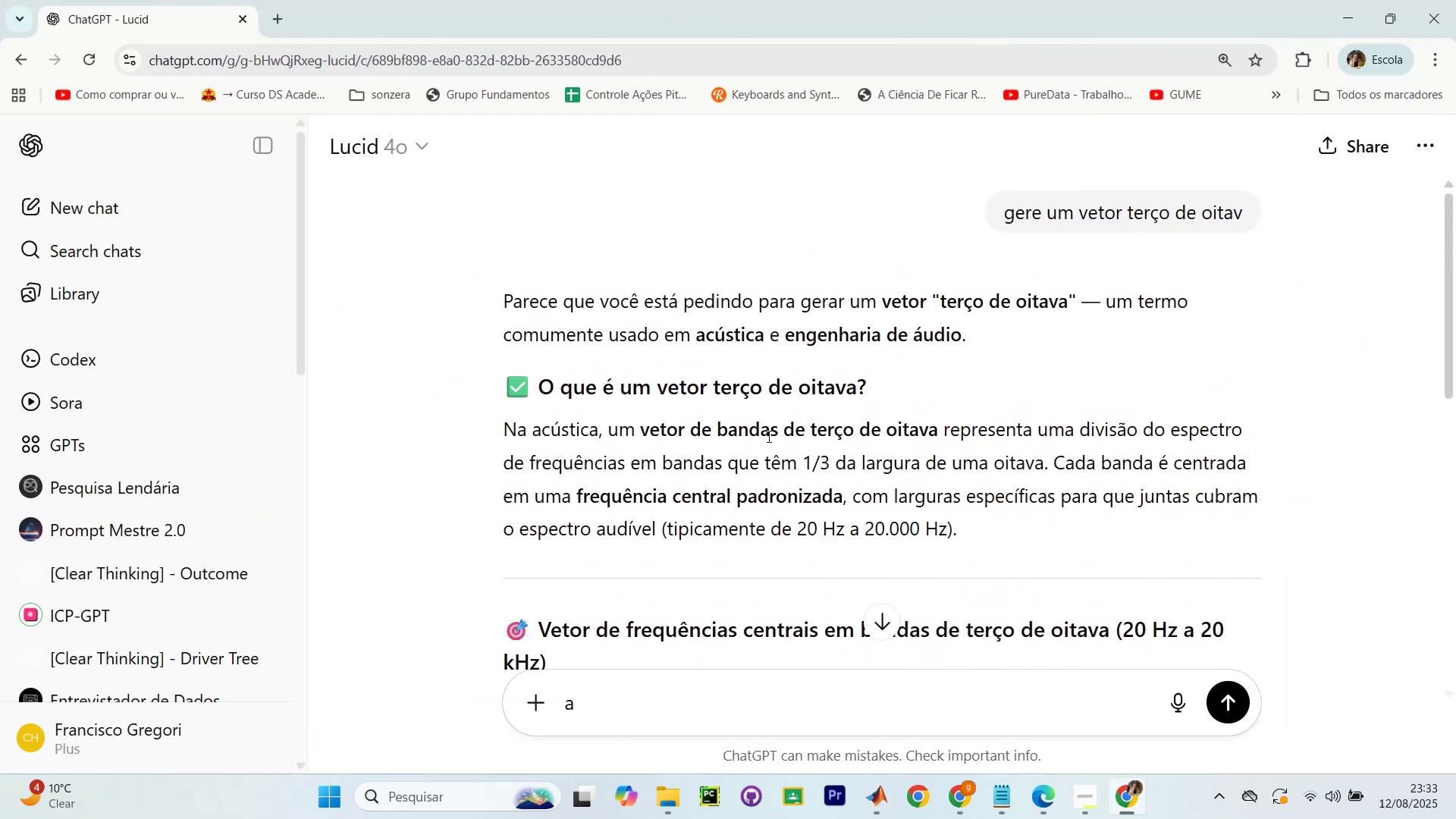 
scroll: coordinate [789, 425], scroll_direction: down, amount: 10.0
 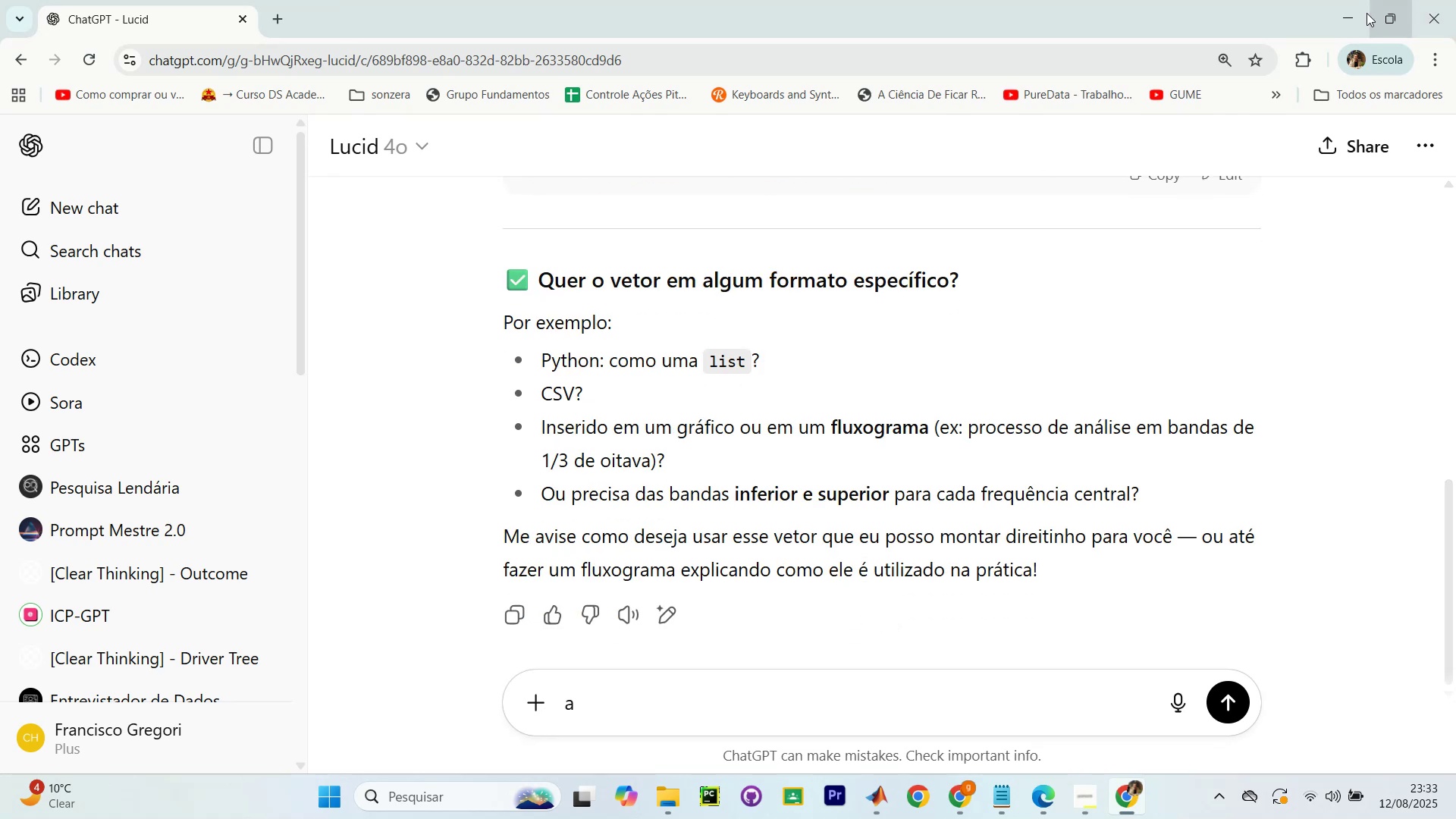 
left_click([1335, 15])
 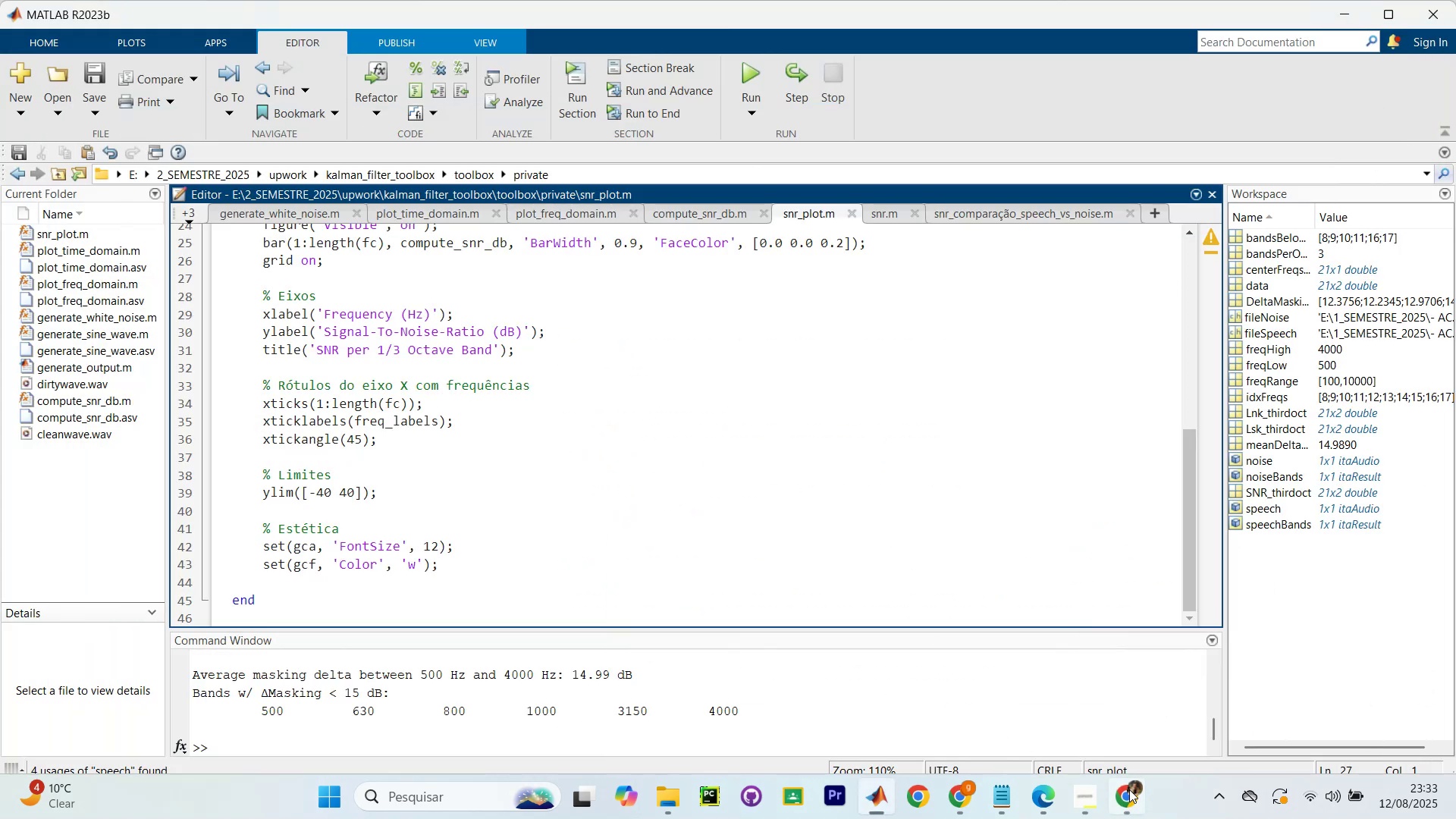 
left_click([1034, 802])
 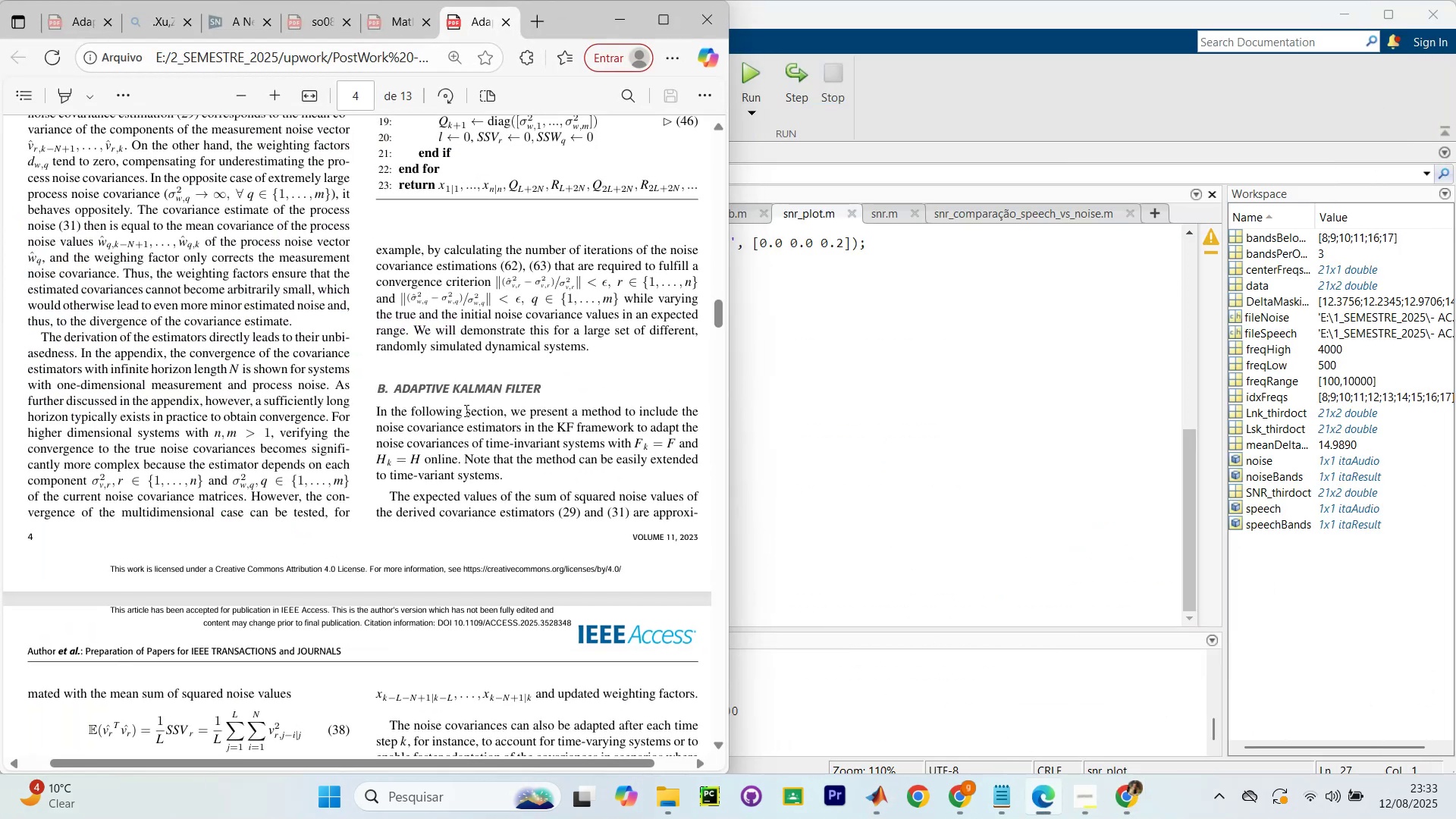 
scroll: coordinate [410, 335], scroll_direction: up, amount: 7.0
 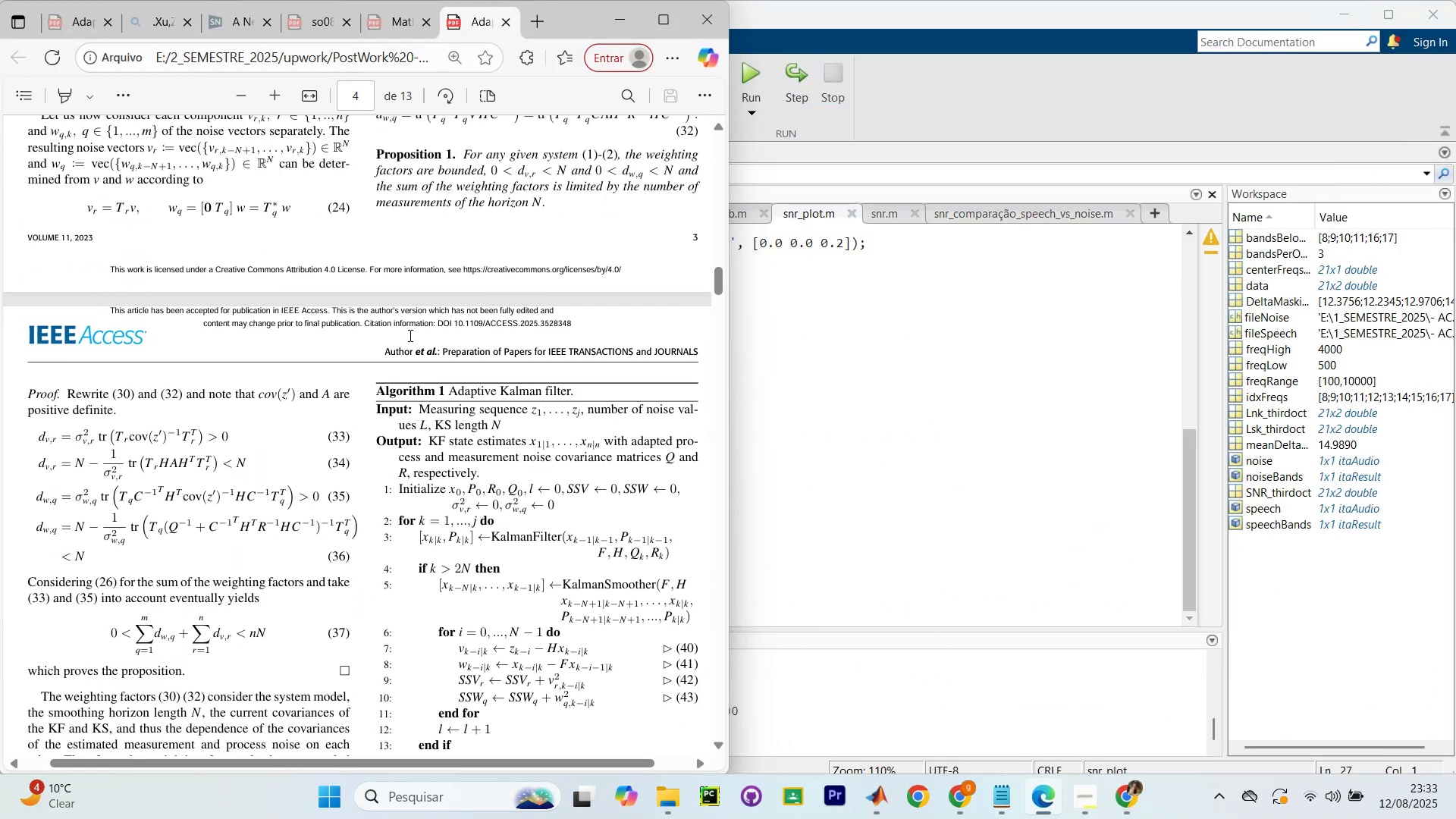 
scroll: coordinate [412, 339], scroll_direction: down, amount: 17.0
 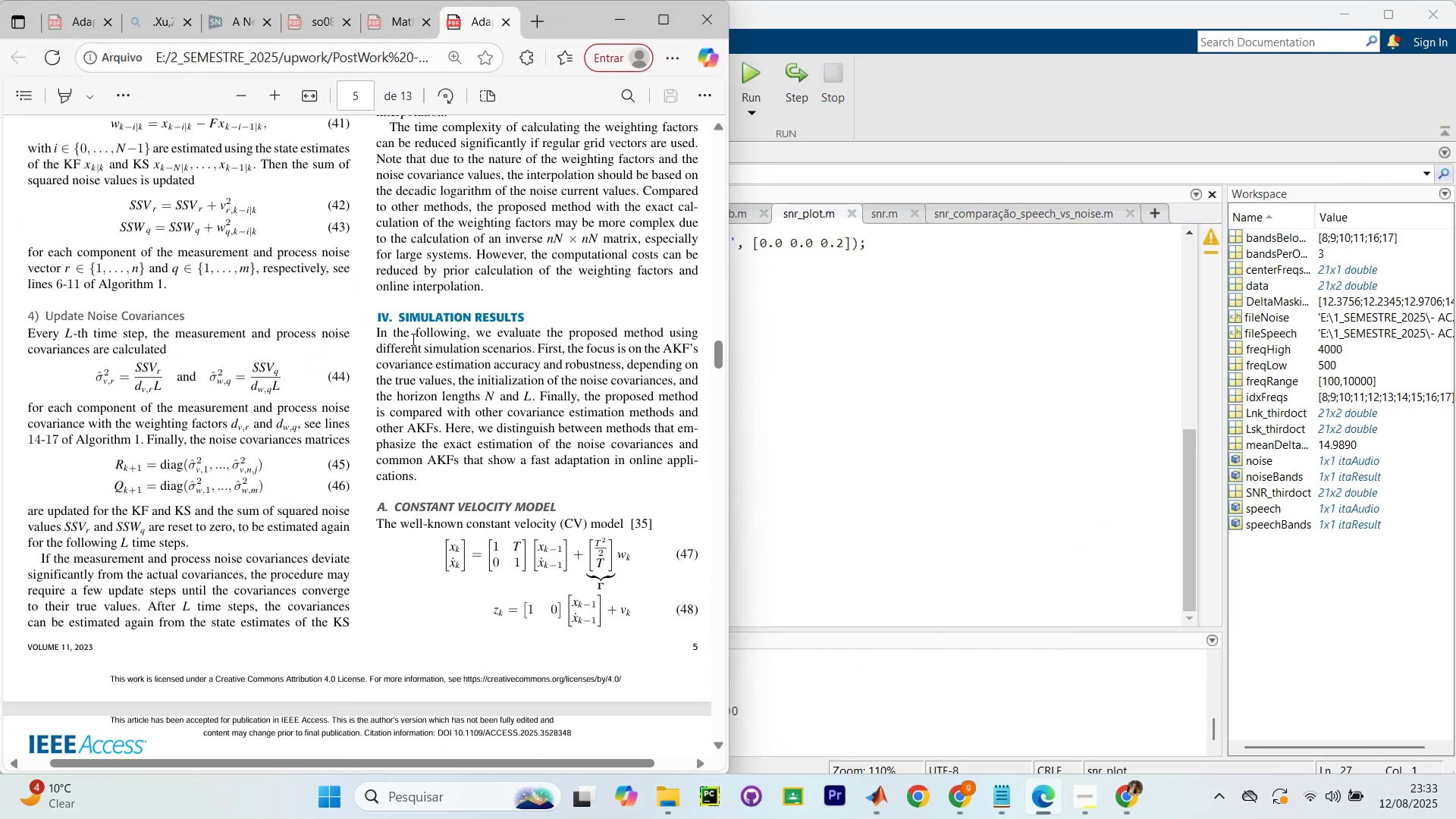 
hold_key(key=ControlLeft, duration=0.41)
 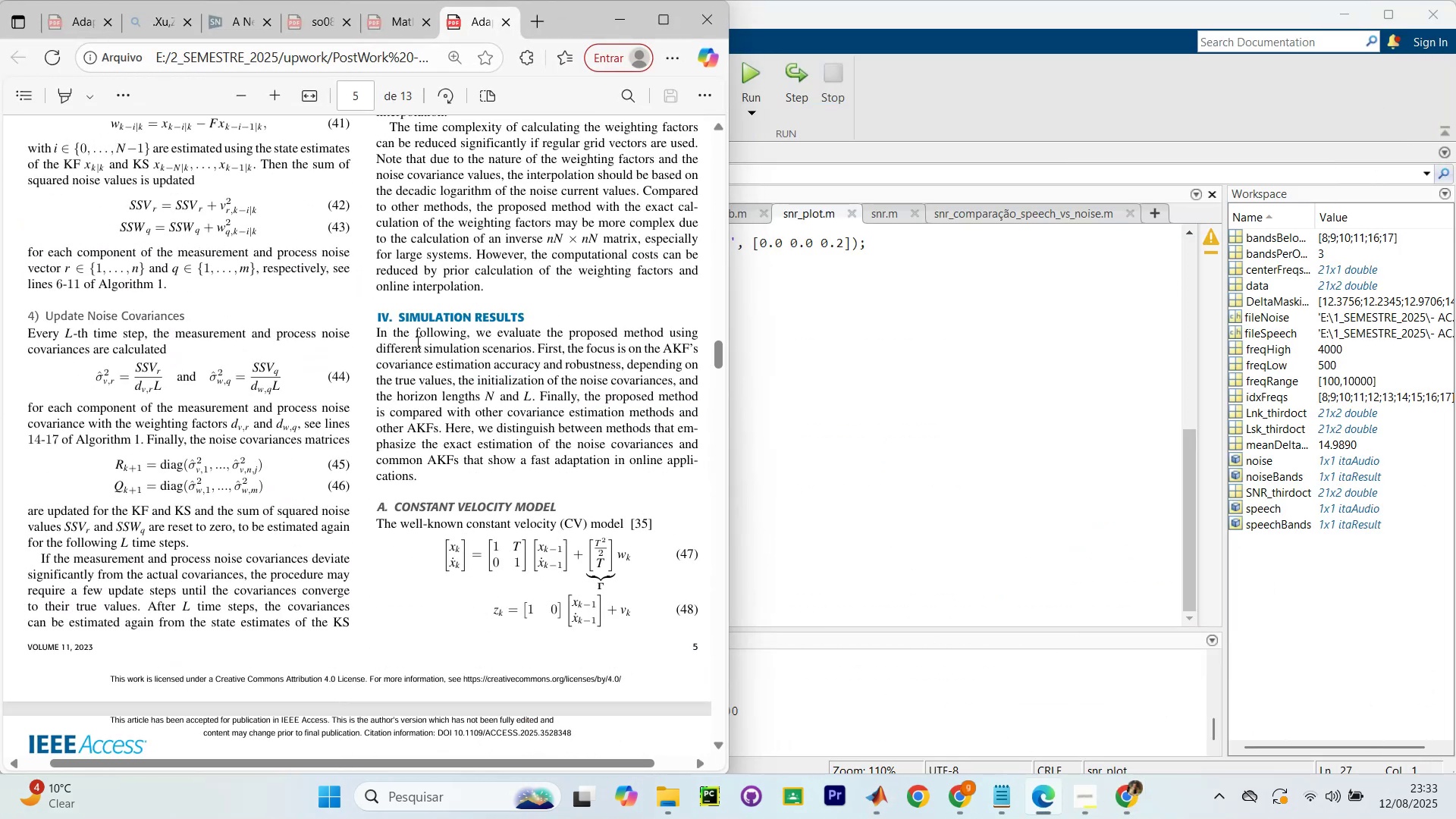 
type(snr)
 